 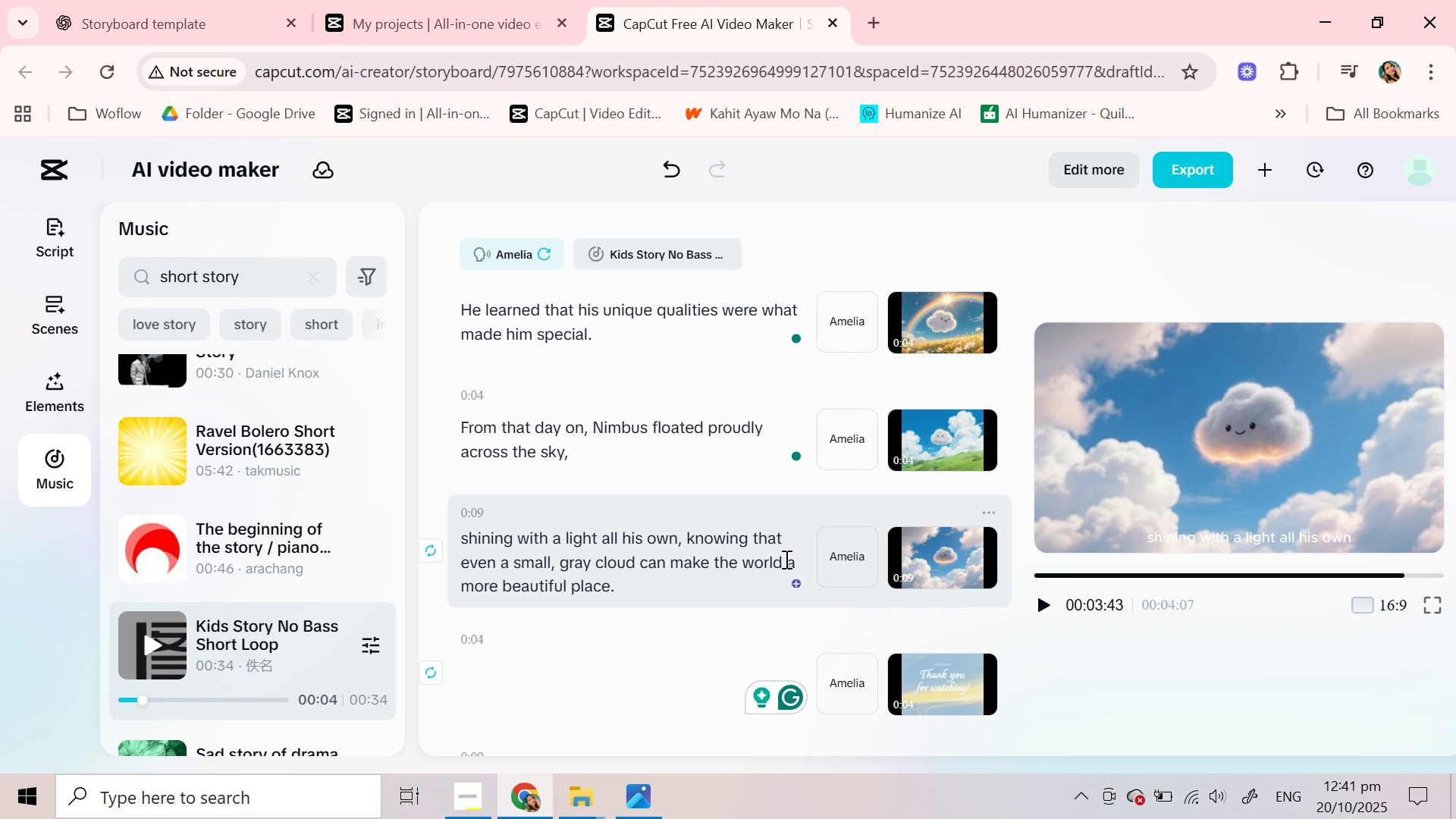 
left_click([568, 563])
 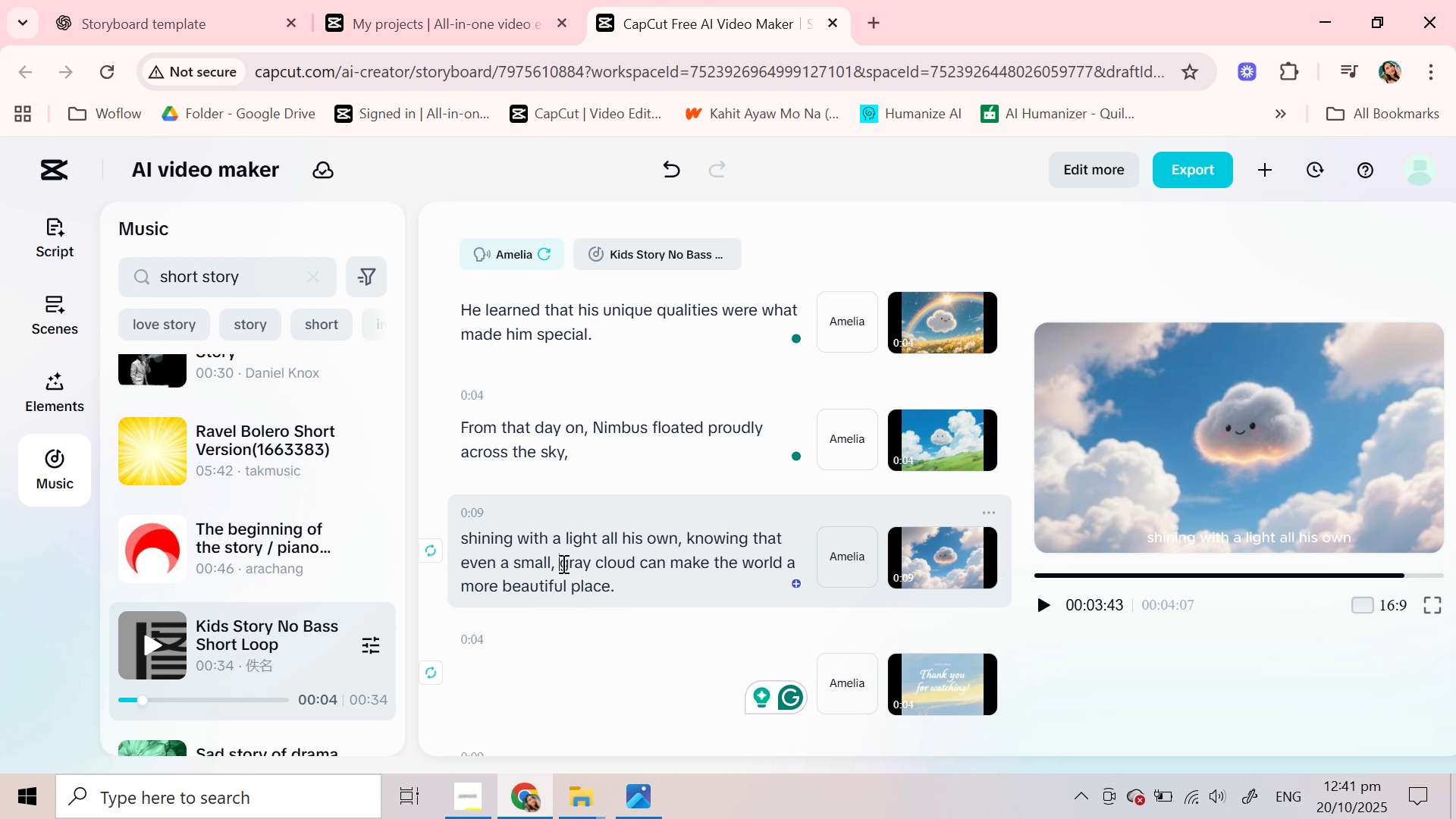 
left_click([562, 563])
 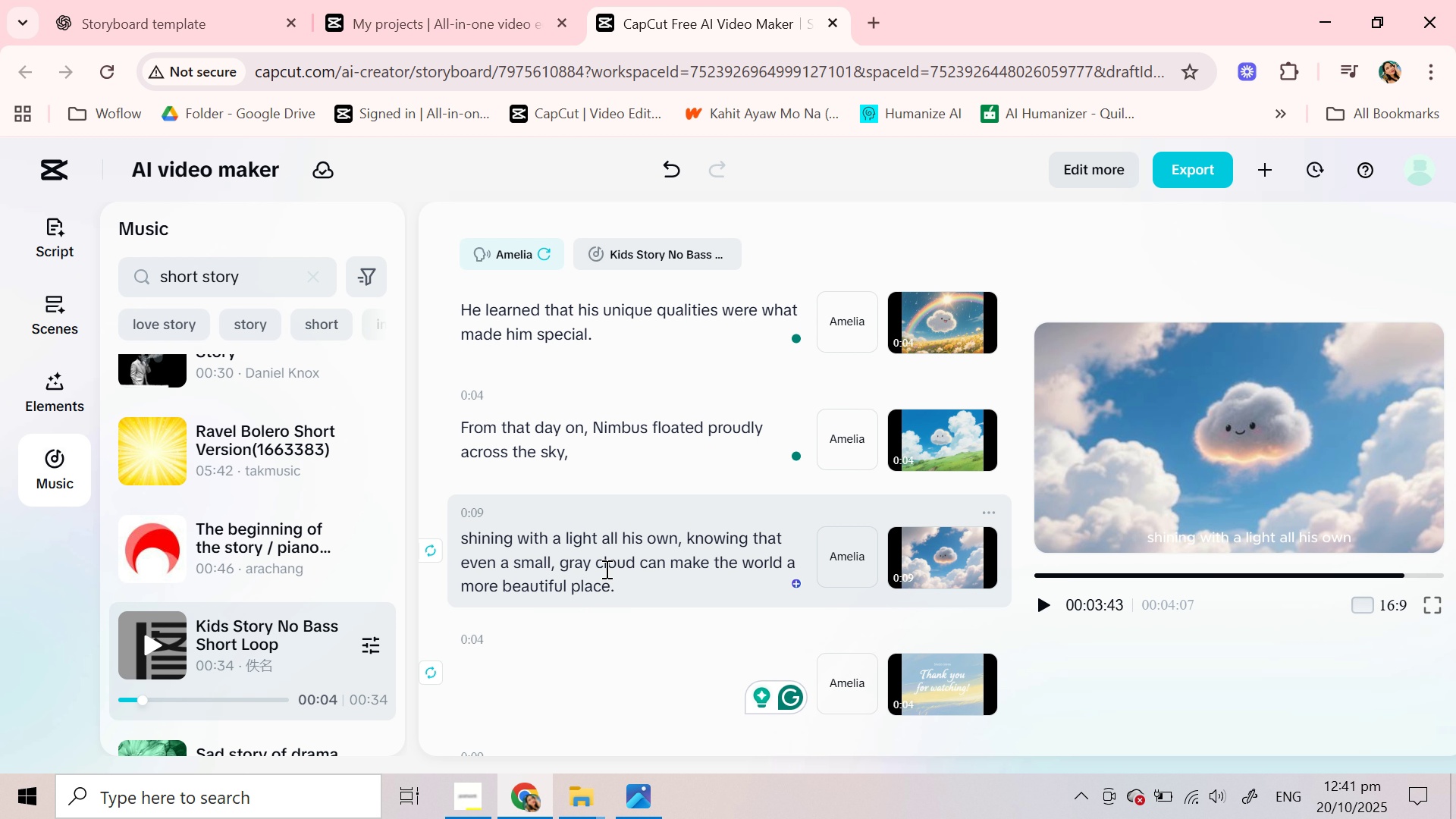 
key(Enter)
 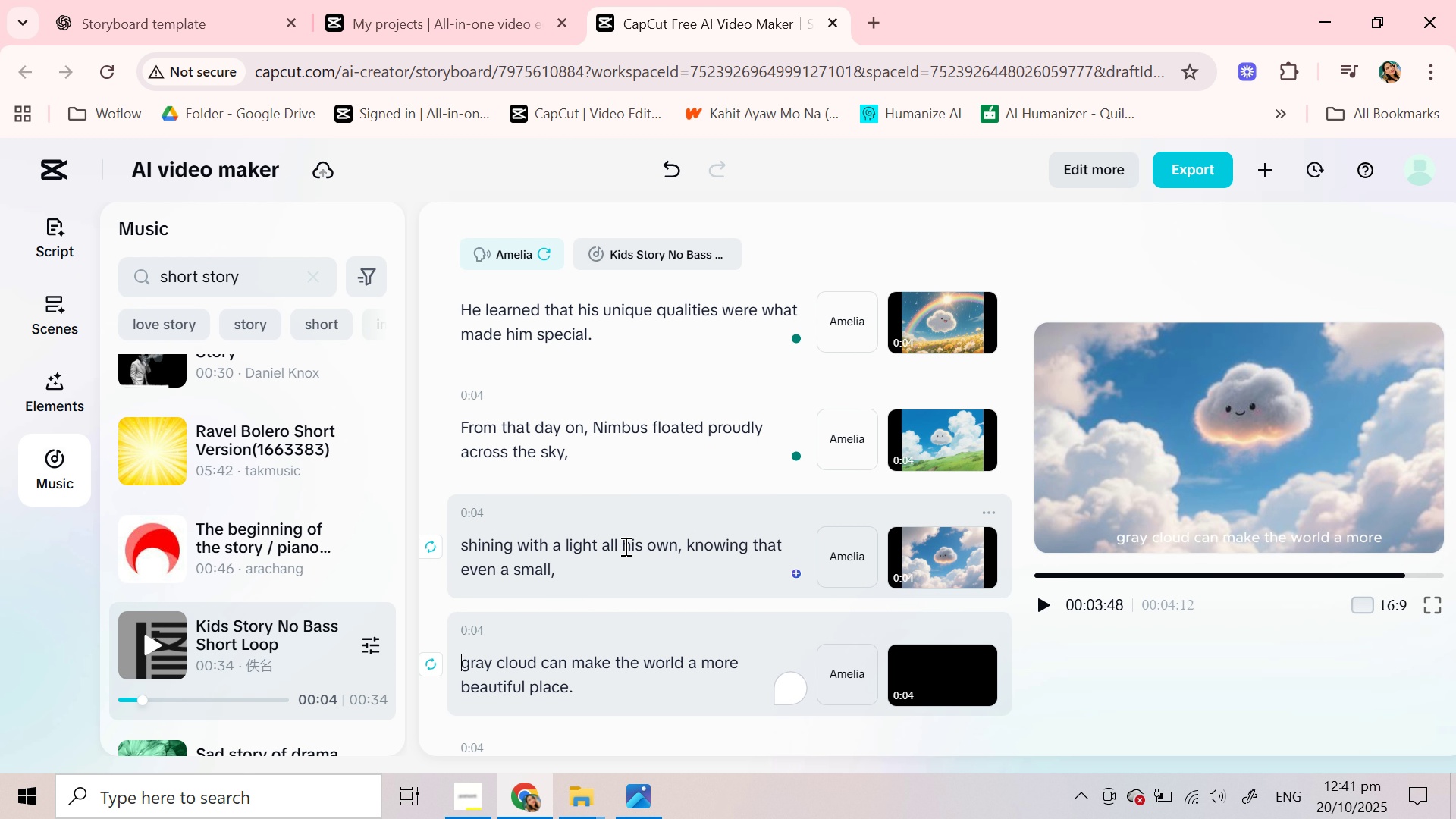 
scroll: coordinate [635, 509], scroll_direction: down, amount: 1.0
 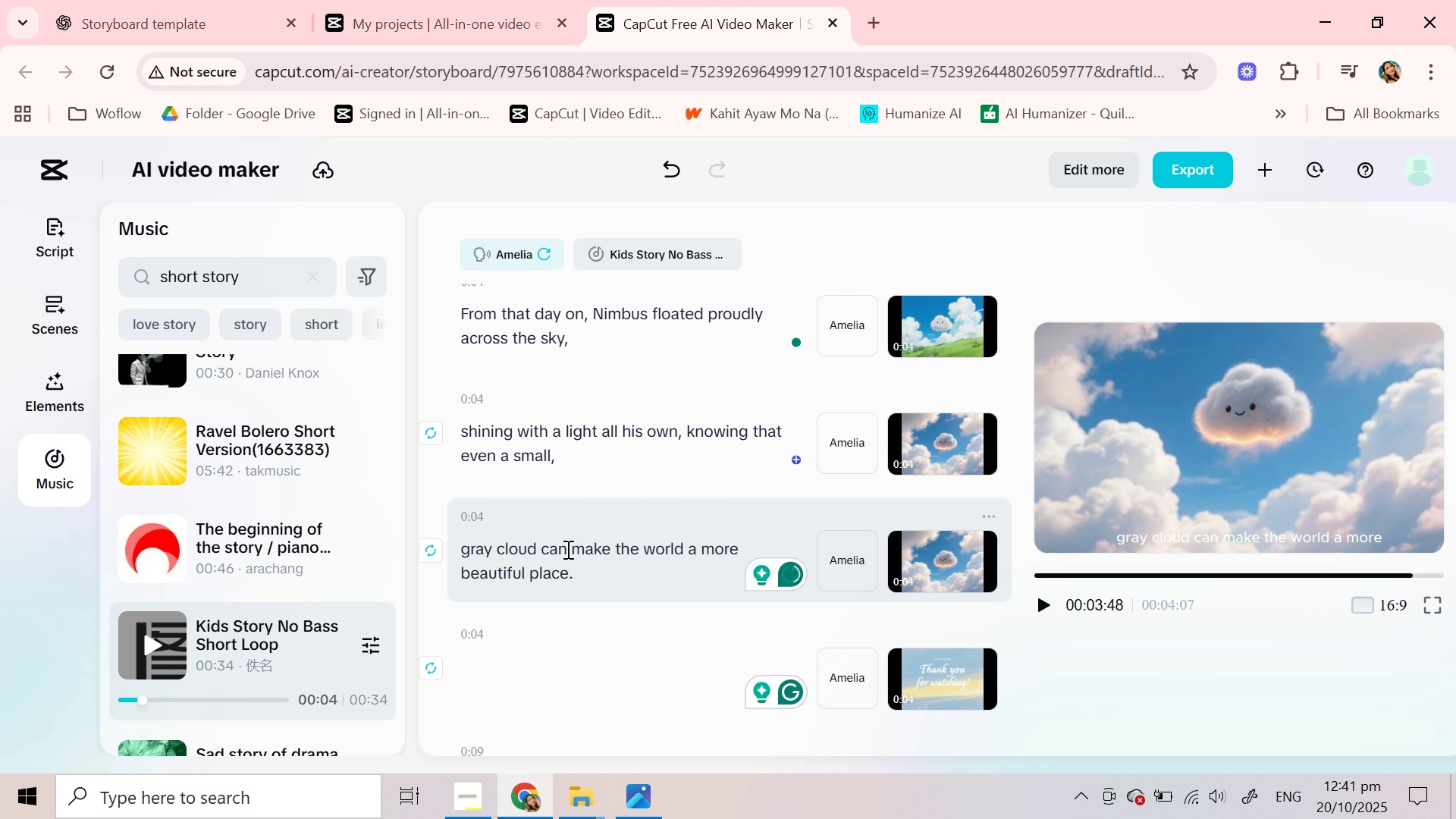 
left_click_drag(start_coordinate=[466, 545], to_coordinate=[620, 579])
 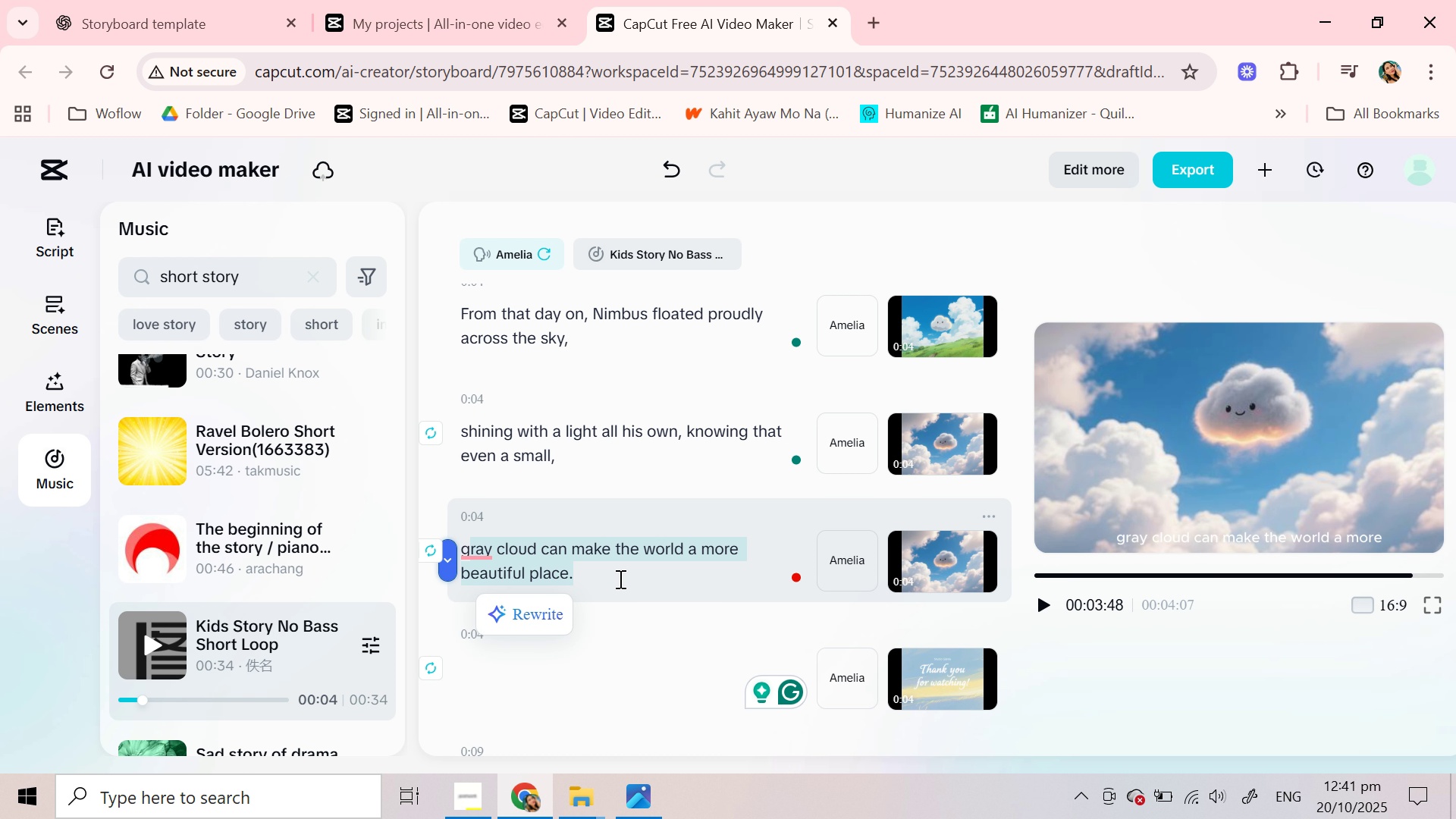 
hold_key(key=ControlLeft, duration=0.55)
 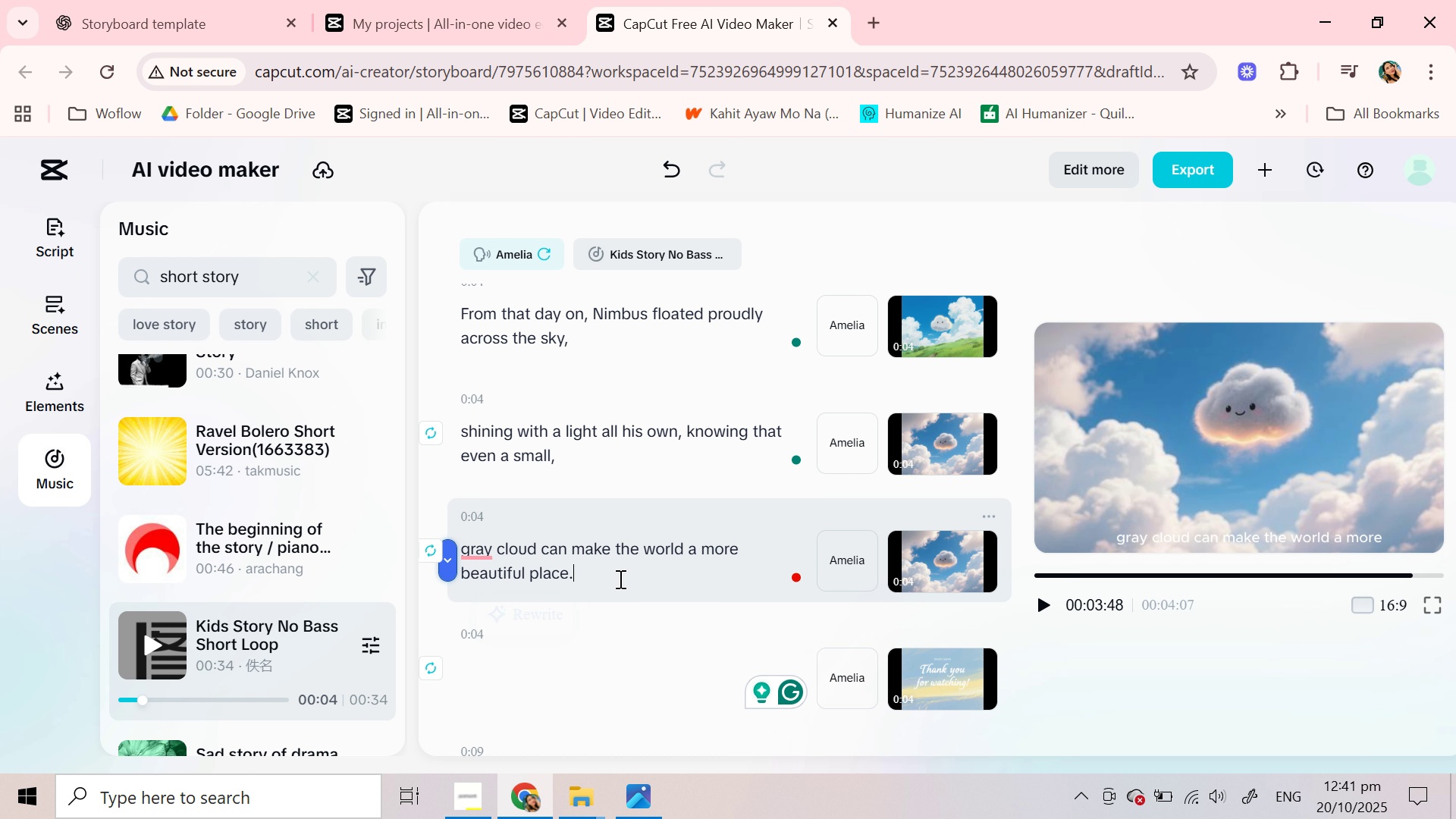 
left_click([619, 579])
 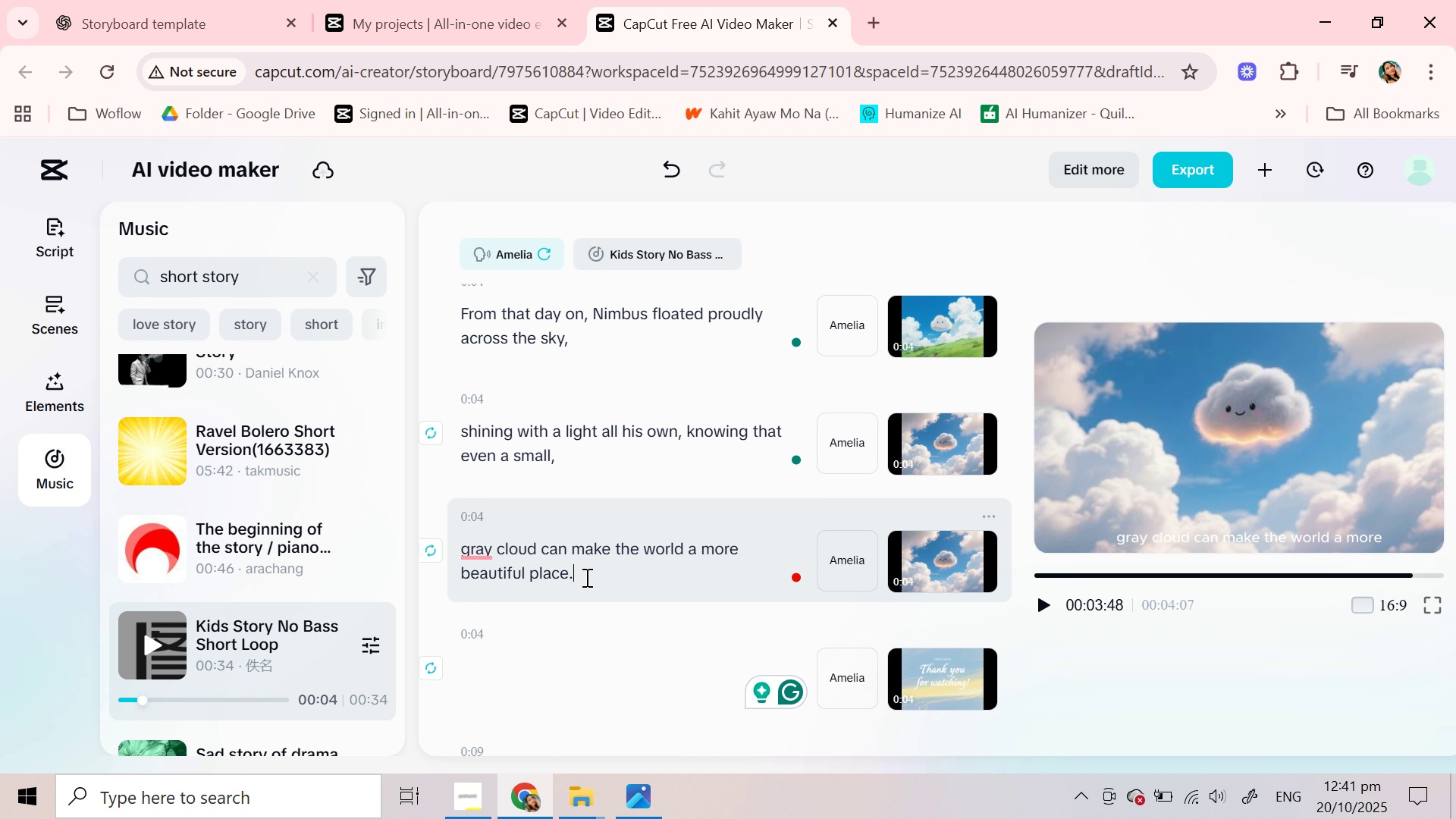 
left_click_drag(start_coordinate=[613, 579], to_coordinate=[460, 555])
 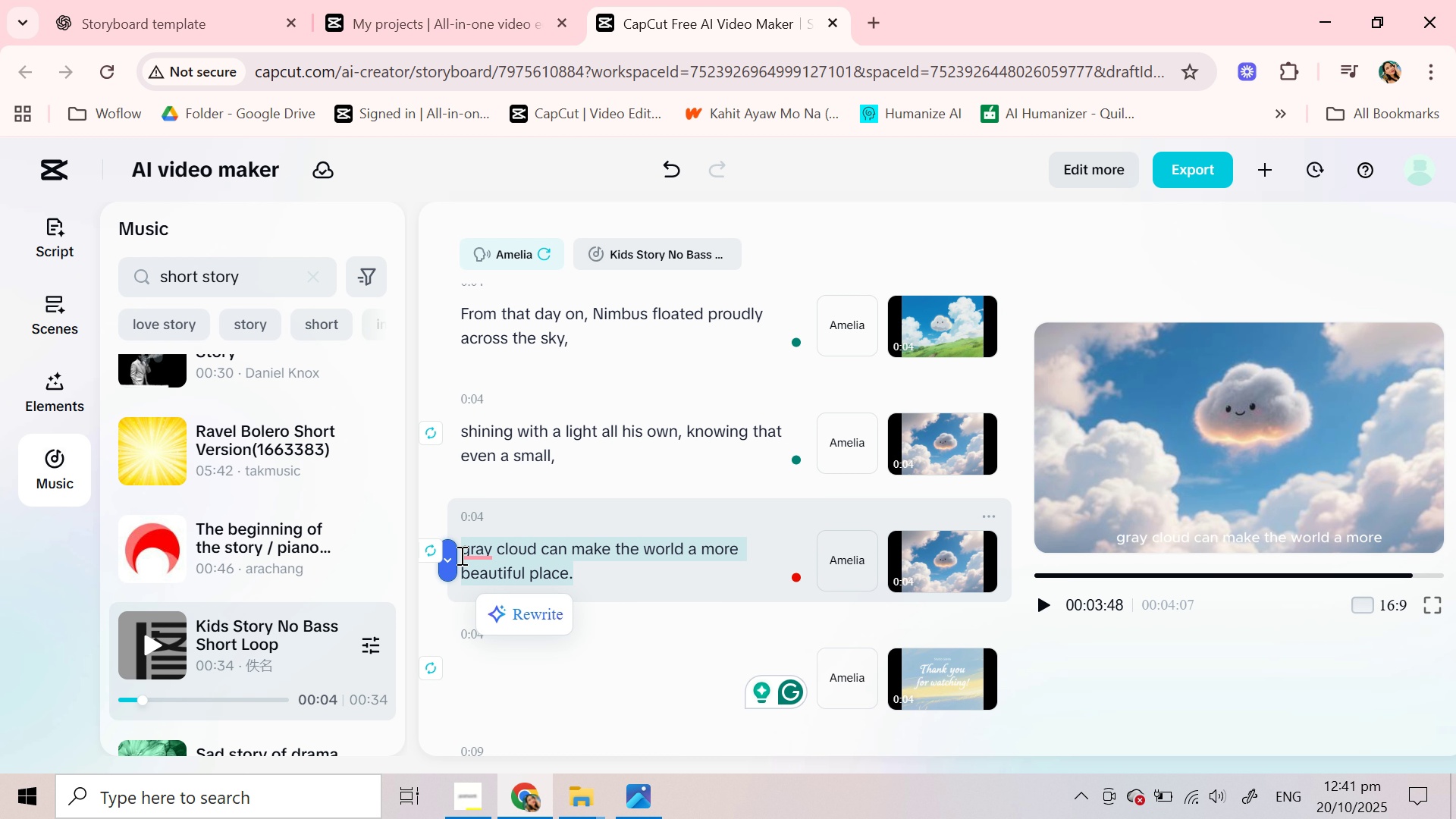 
key(Control+C)
 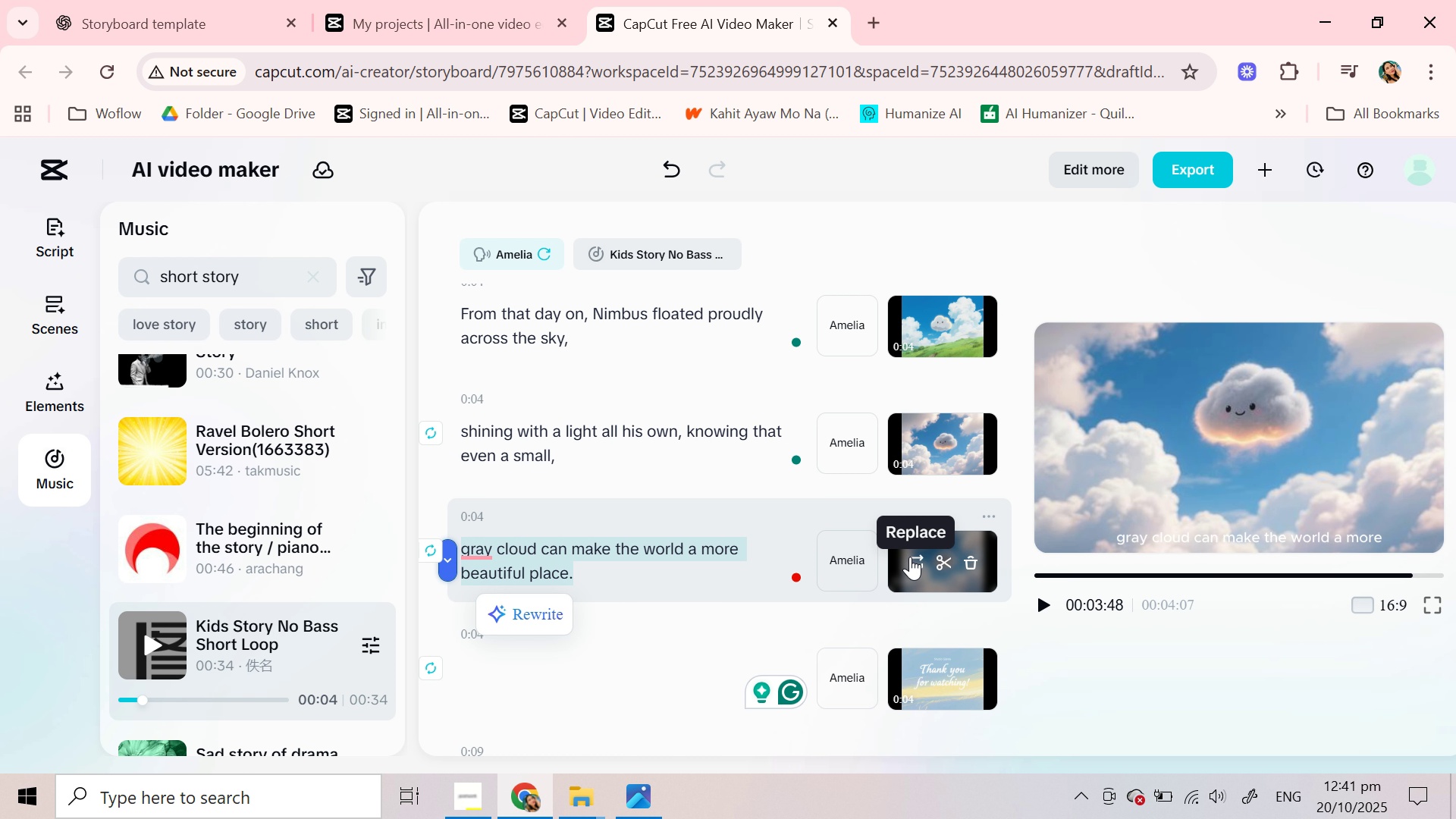 
left_click([910, 557])
 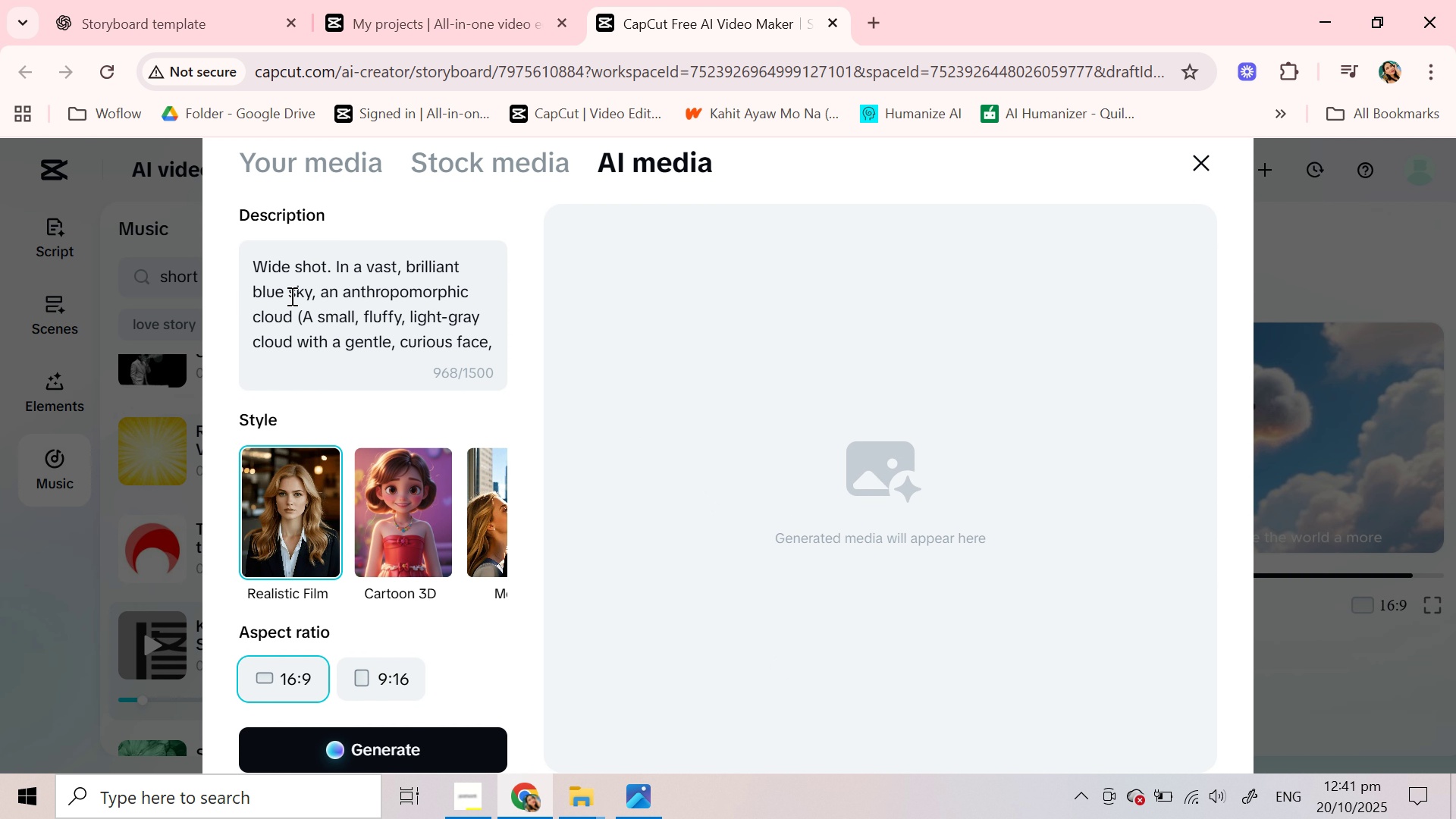 
scroll: coordinate [329, 292], scroll_direction: down, amount: 5.0
 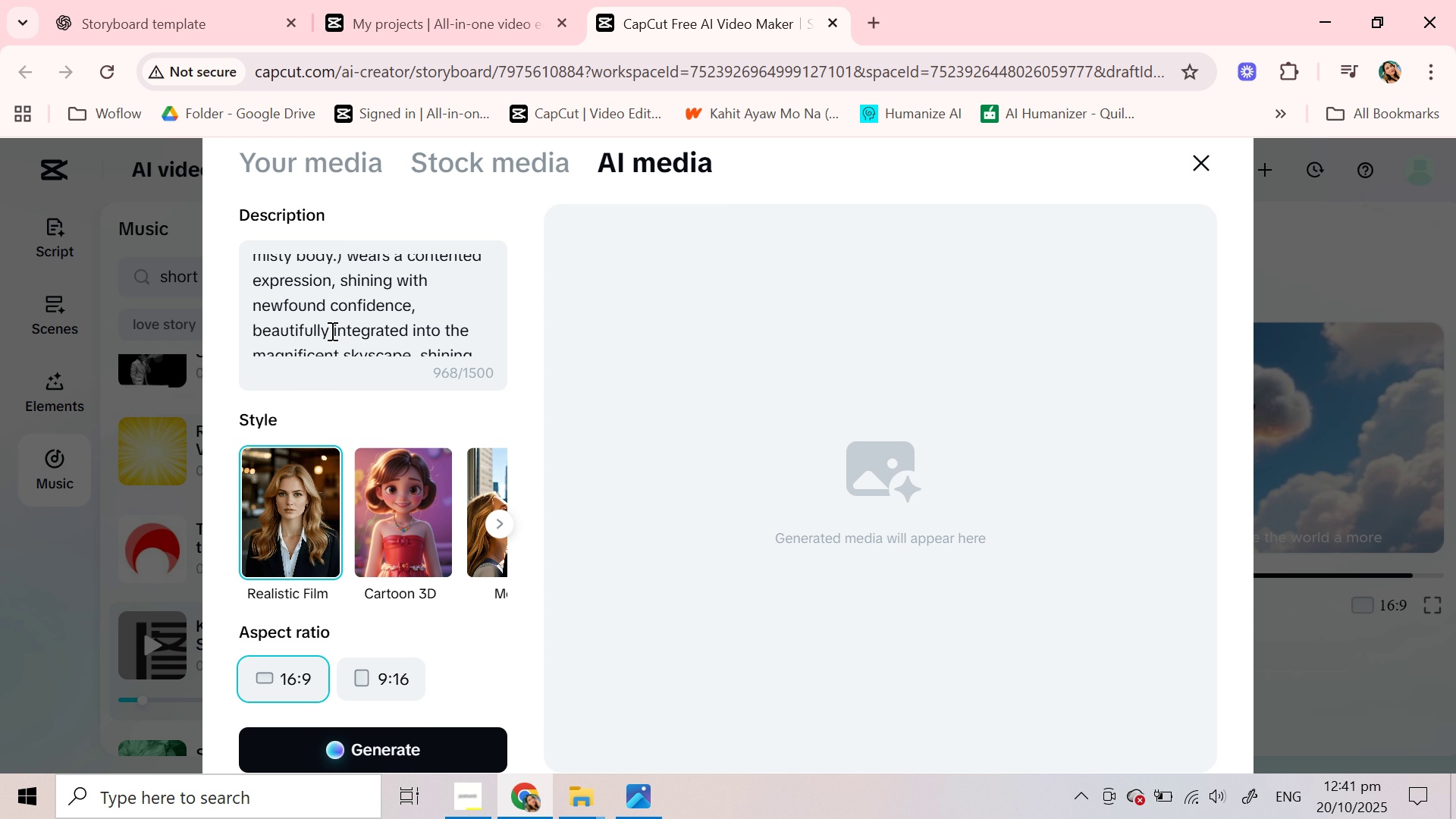 
scroll: coordinate [333, 331], scroll_direction: down, amount: 2.0
 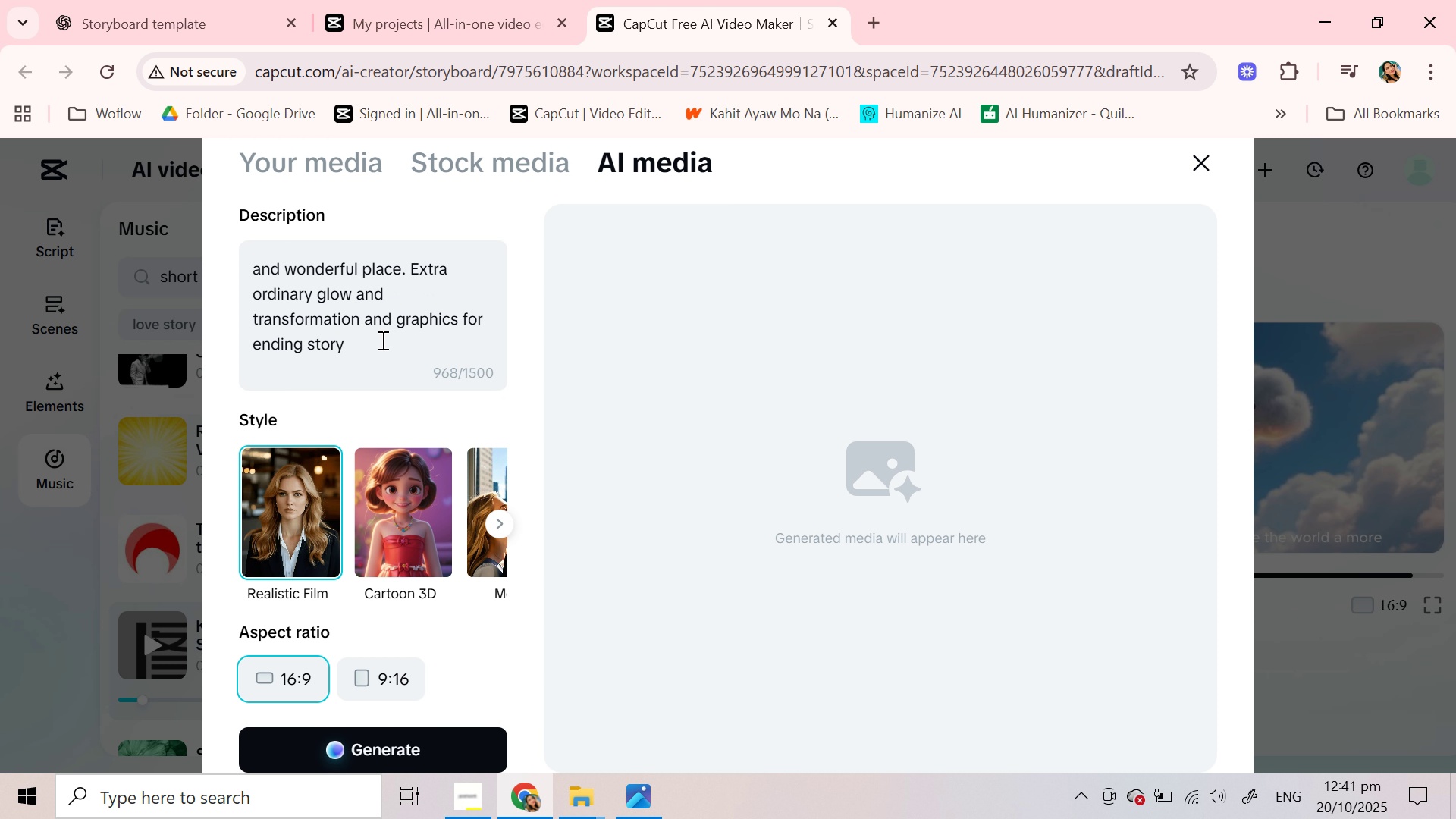 
left_click([381, 340])
 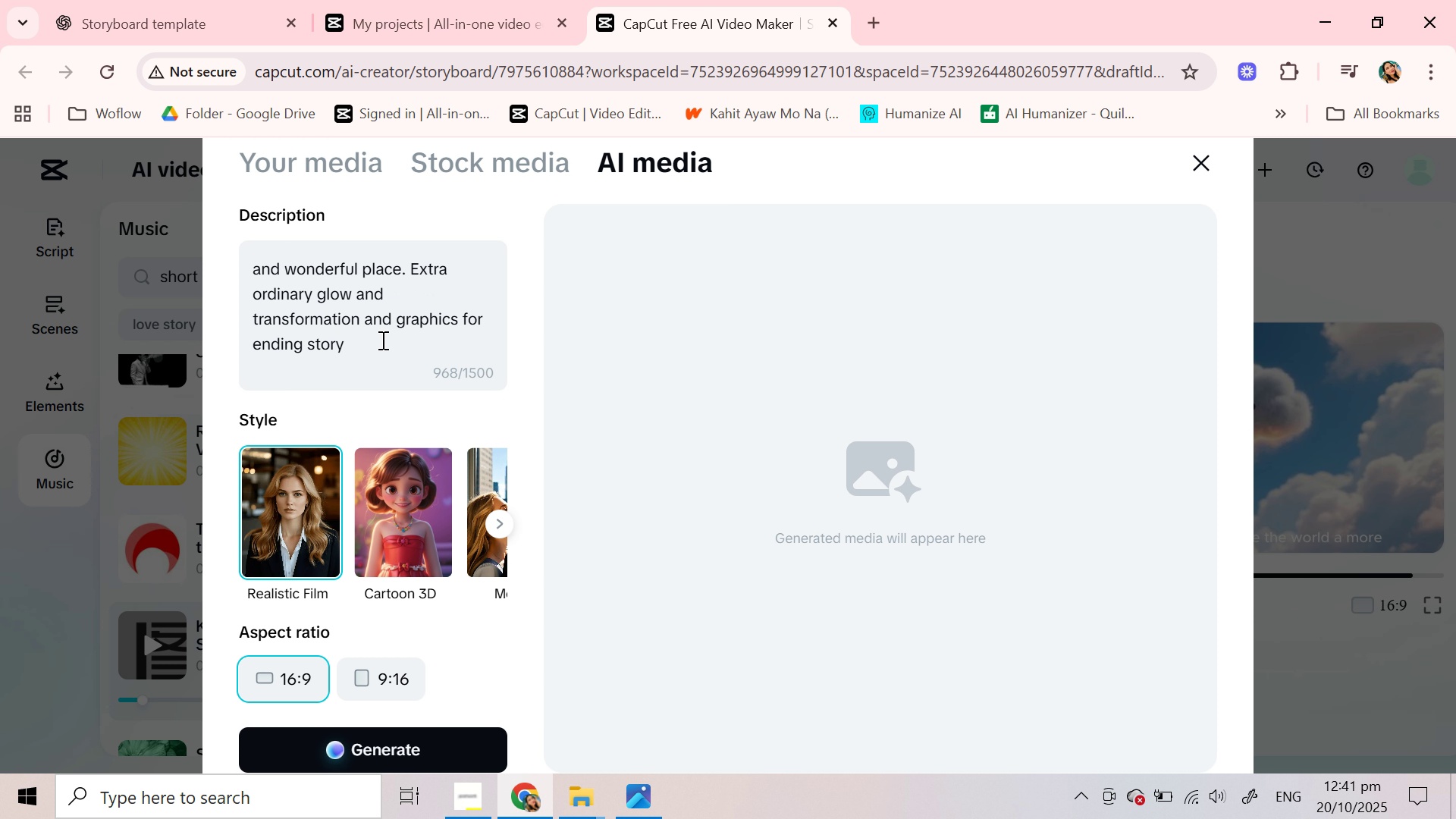 
type(.)
key(Backspace)
type( with a world that )
 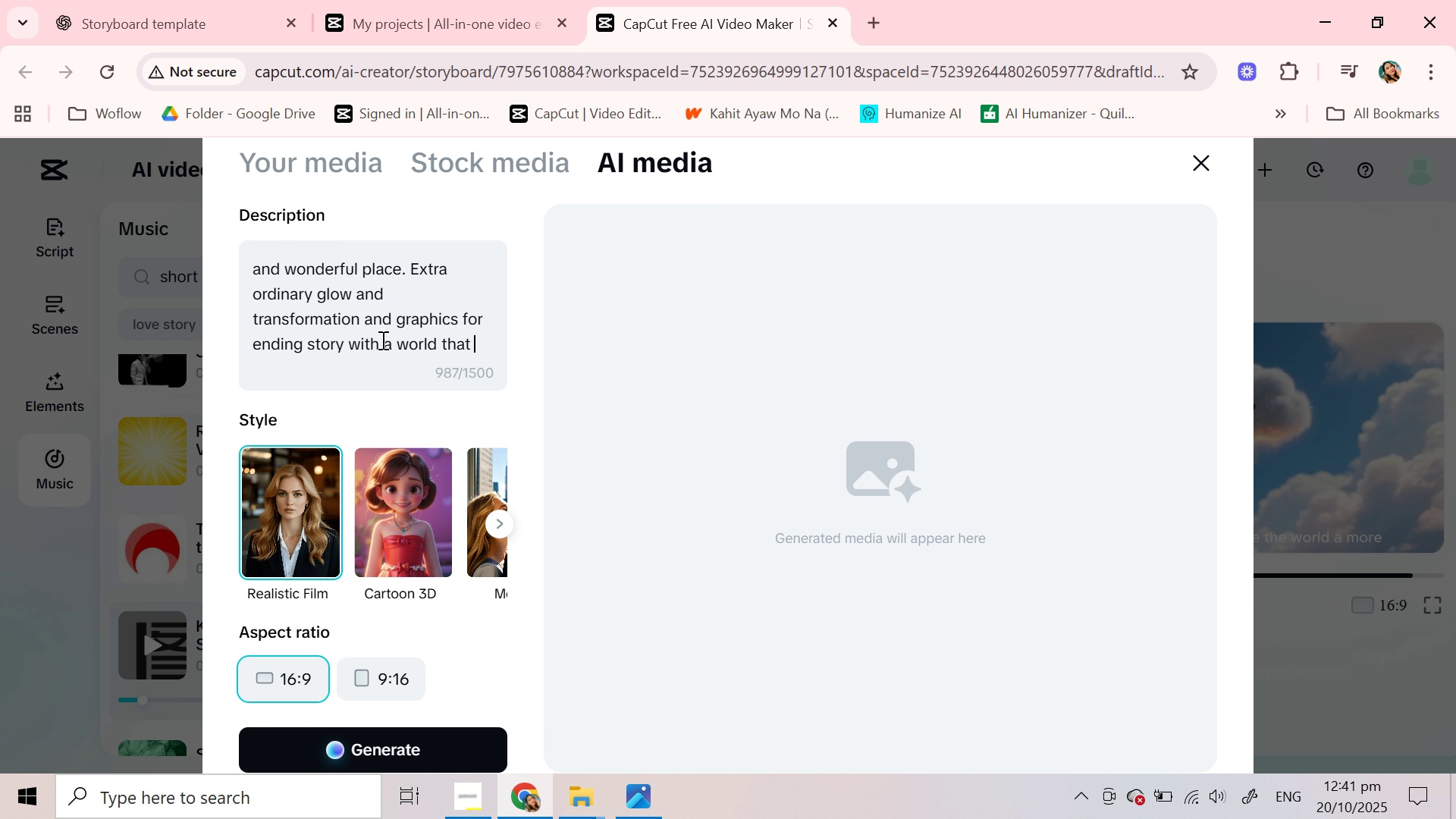 
key(Control+V)
 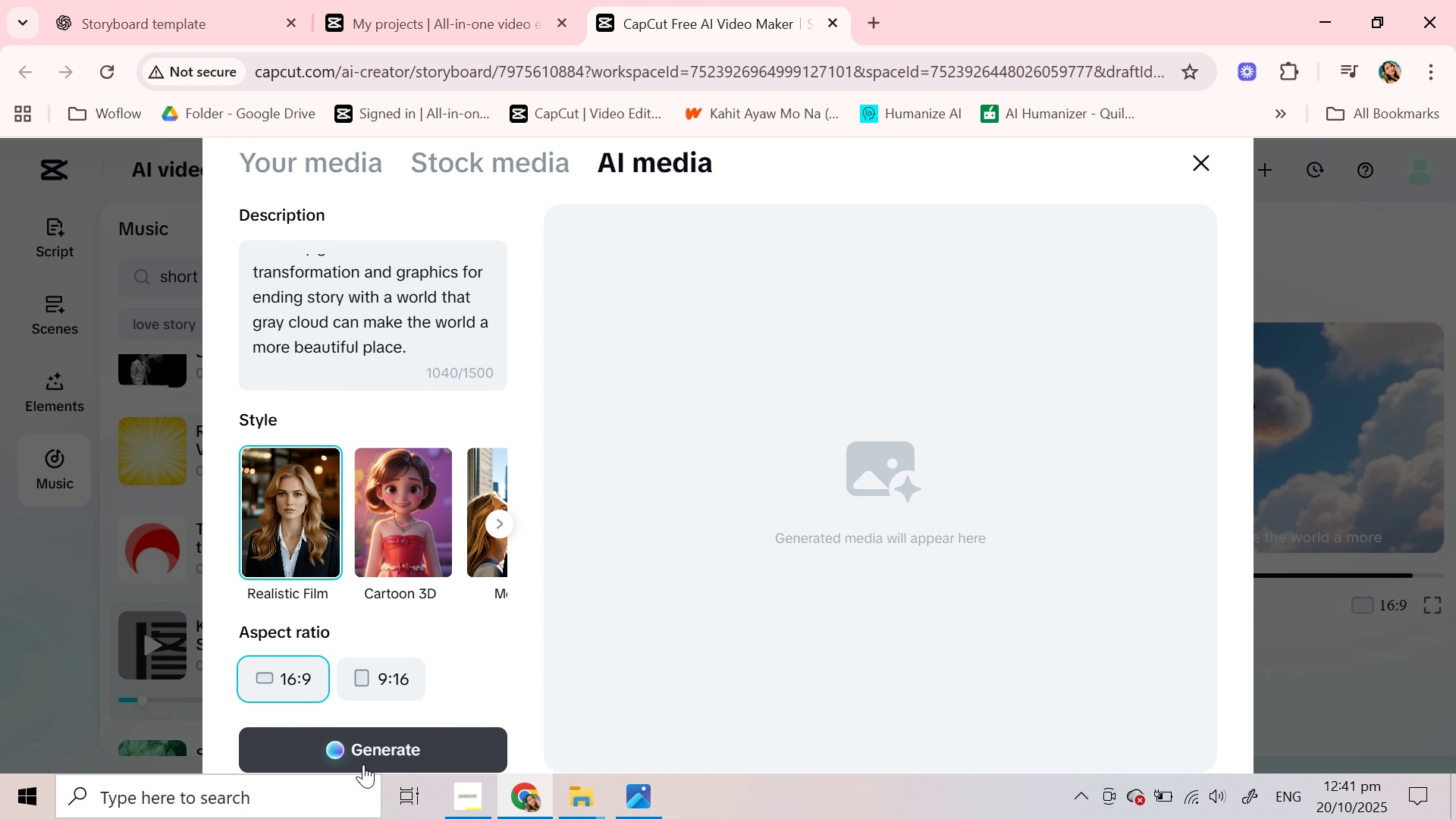 
left_click([363, 764])
 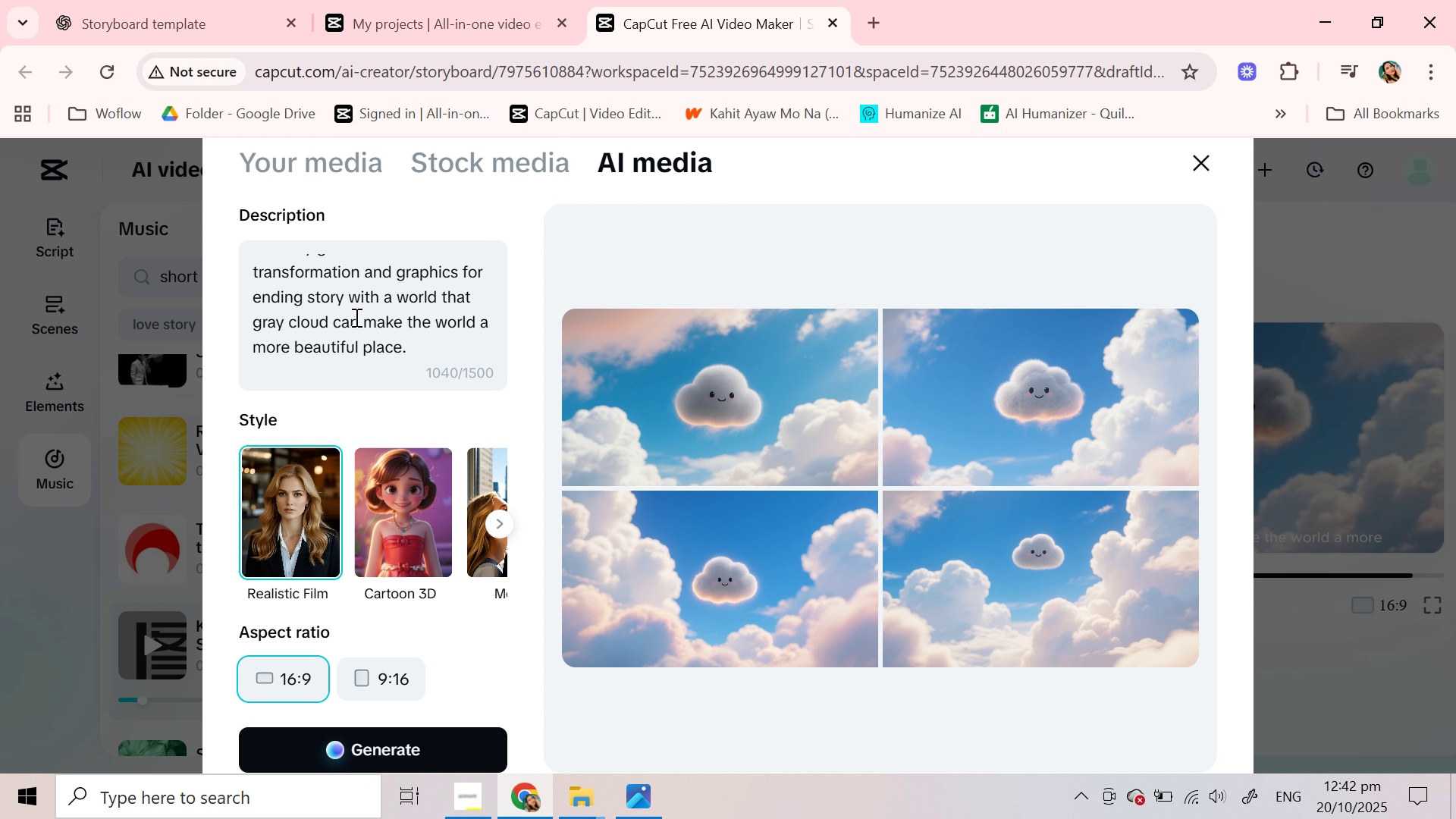 
wait(26.09)
 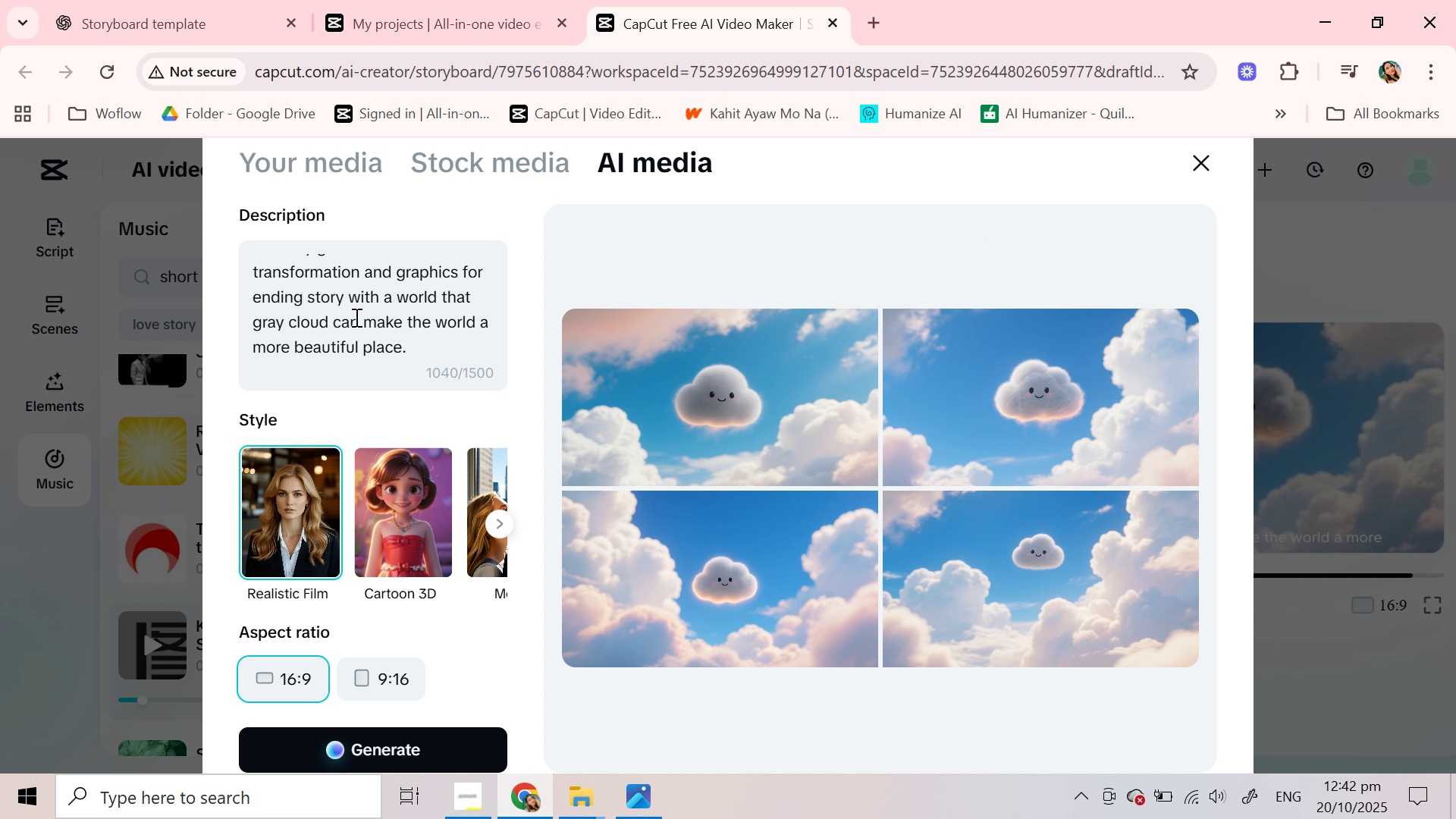 
scroll: coordinate [334, 275], scroll_direction: up, amount: 1.0
 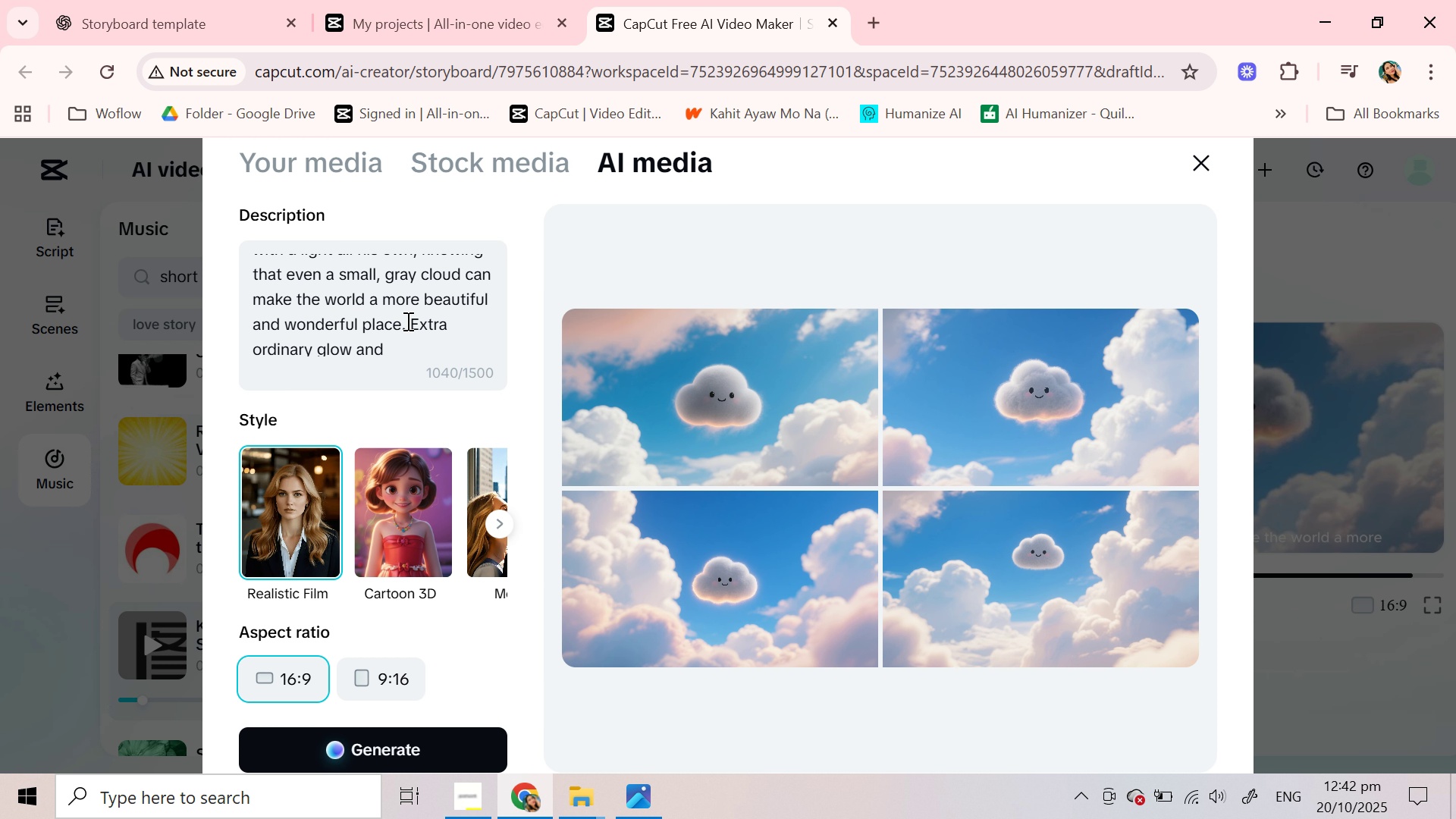 
left_click_drag(start_coordinate=[406, 321], to_coordinate=[322, 296])
 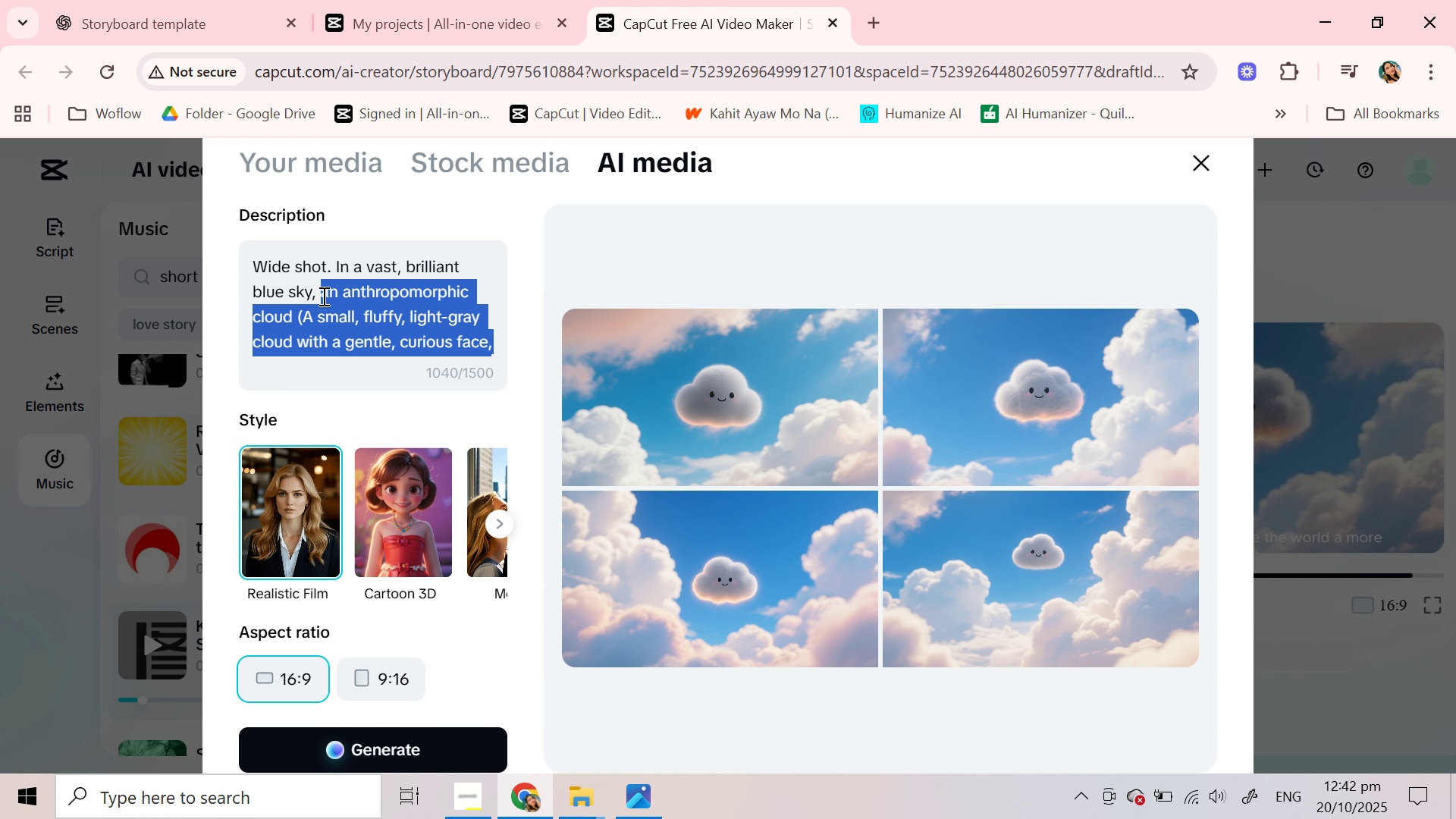 
key(Backspace)
 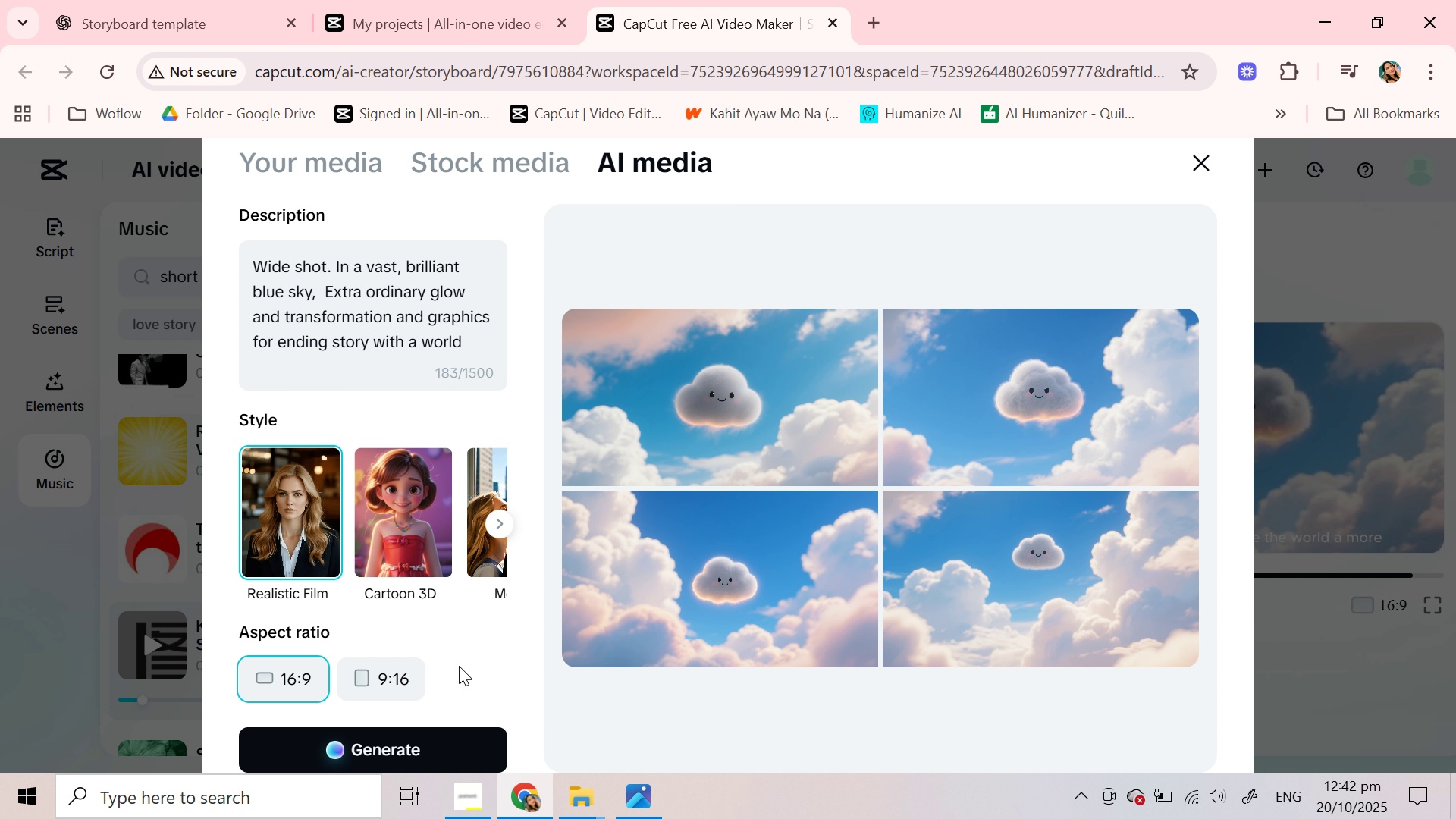 
left_click([433, 753])
 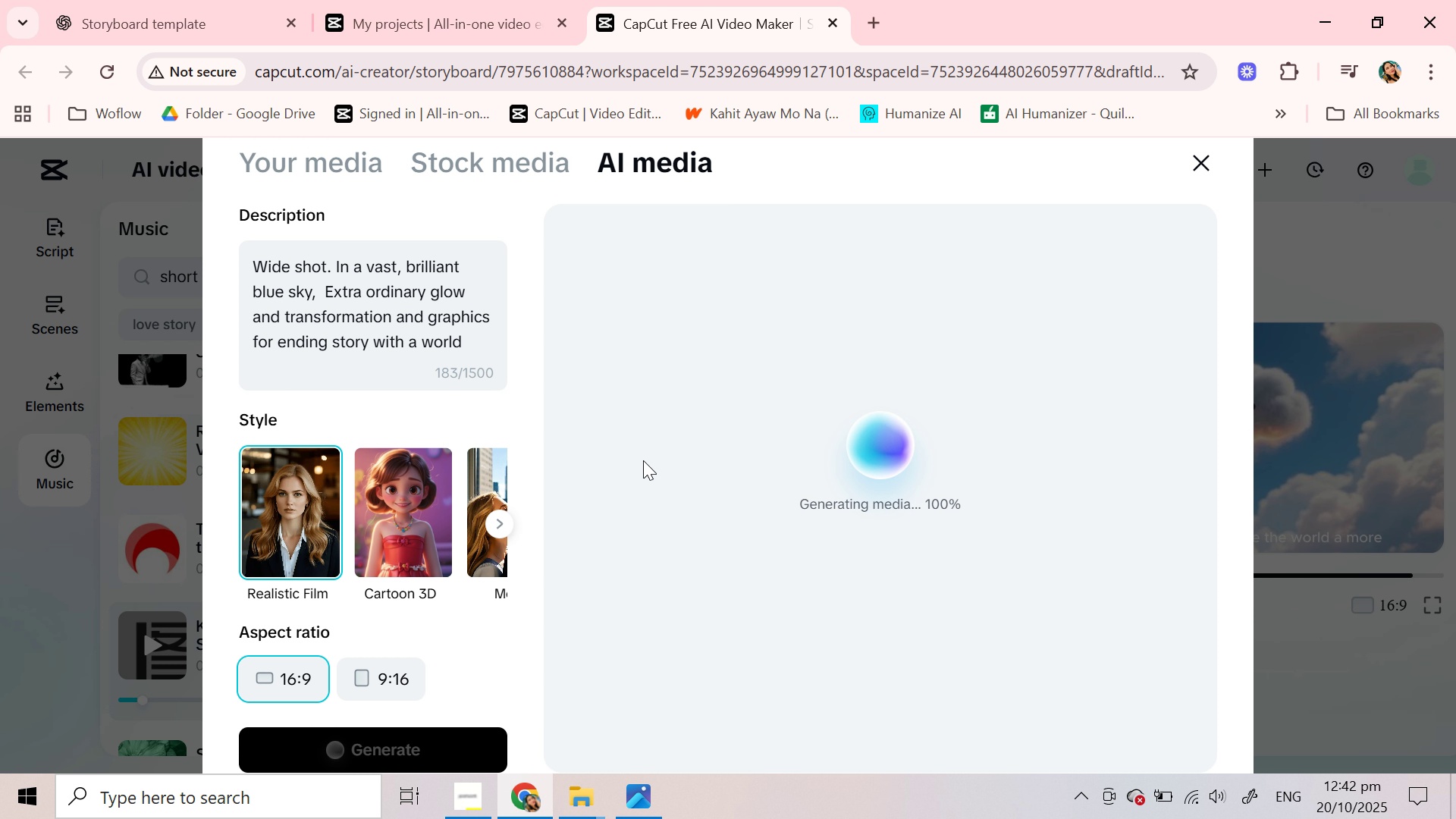 
wait(17.65)
 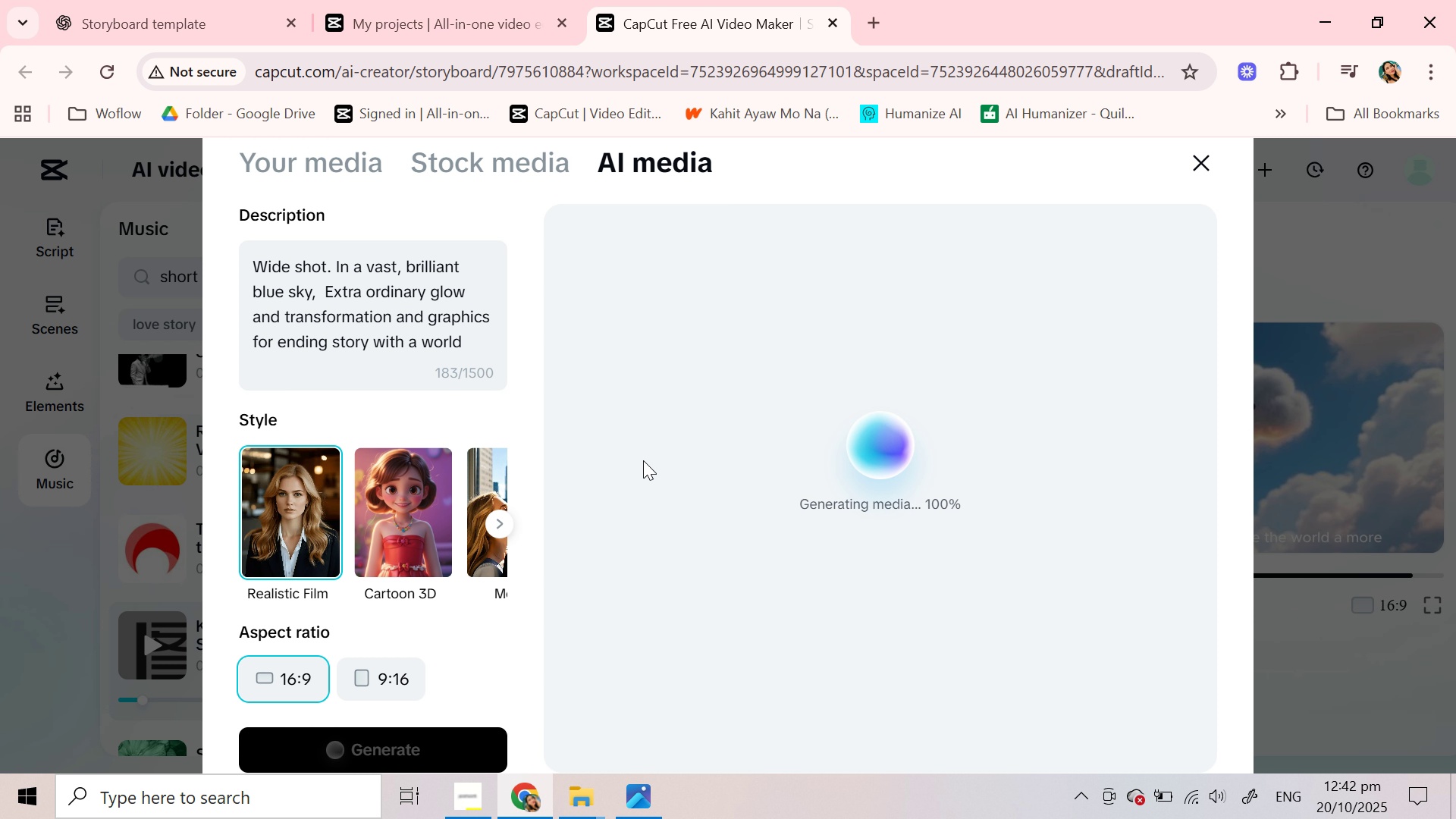 
scroll: coordinate [381, 309], scroll_direction: down, amount: 1.0
 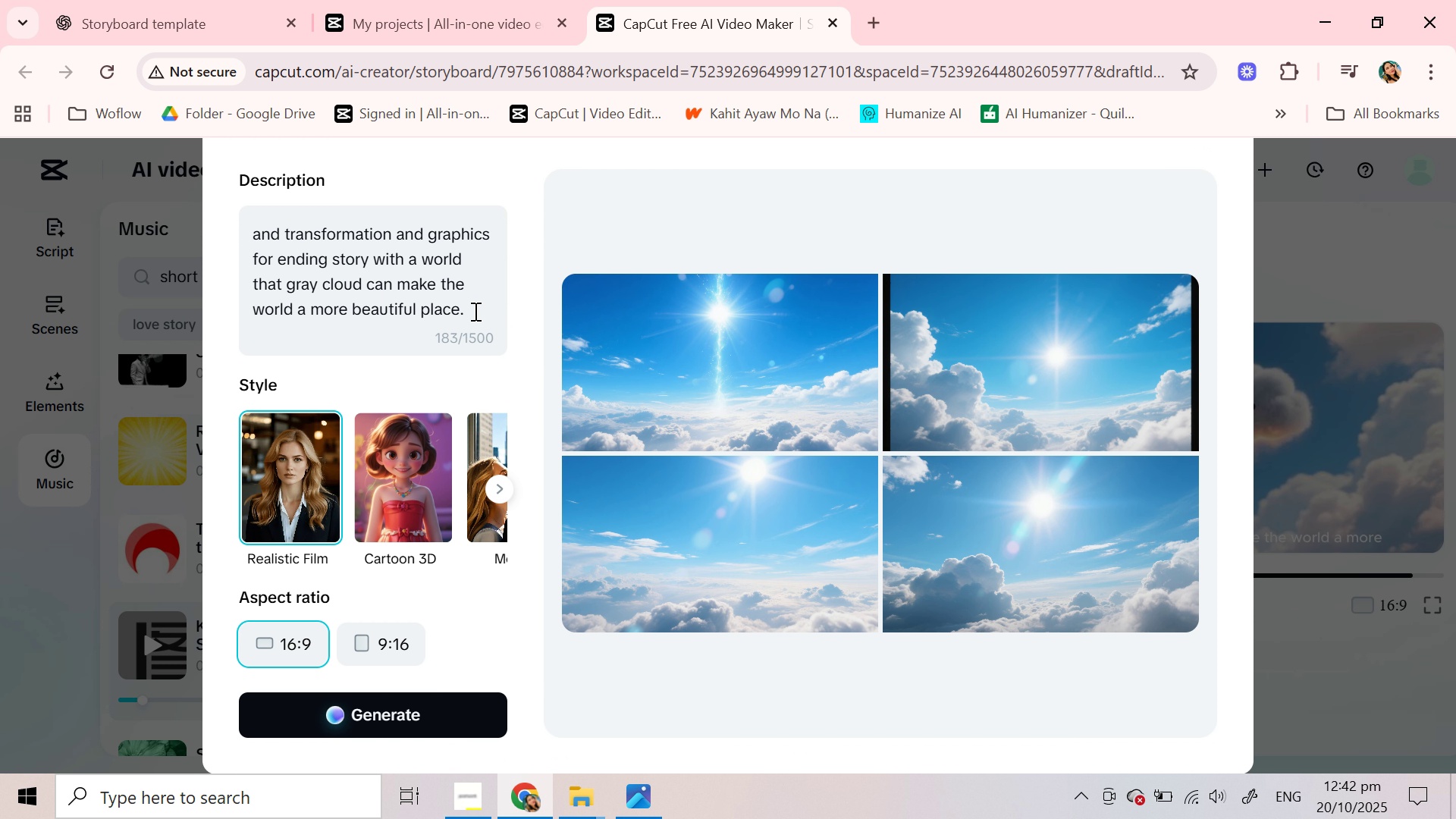 
left_click([474, 311])
 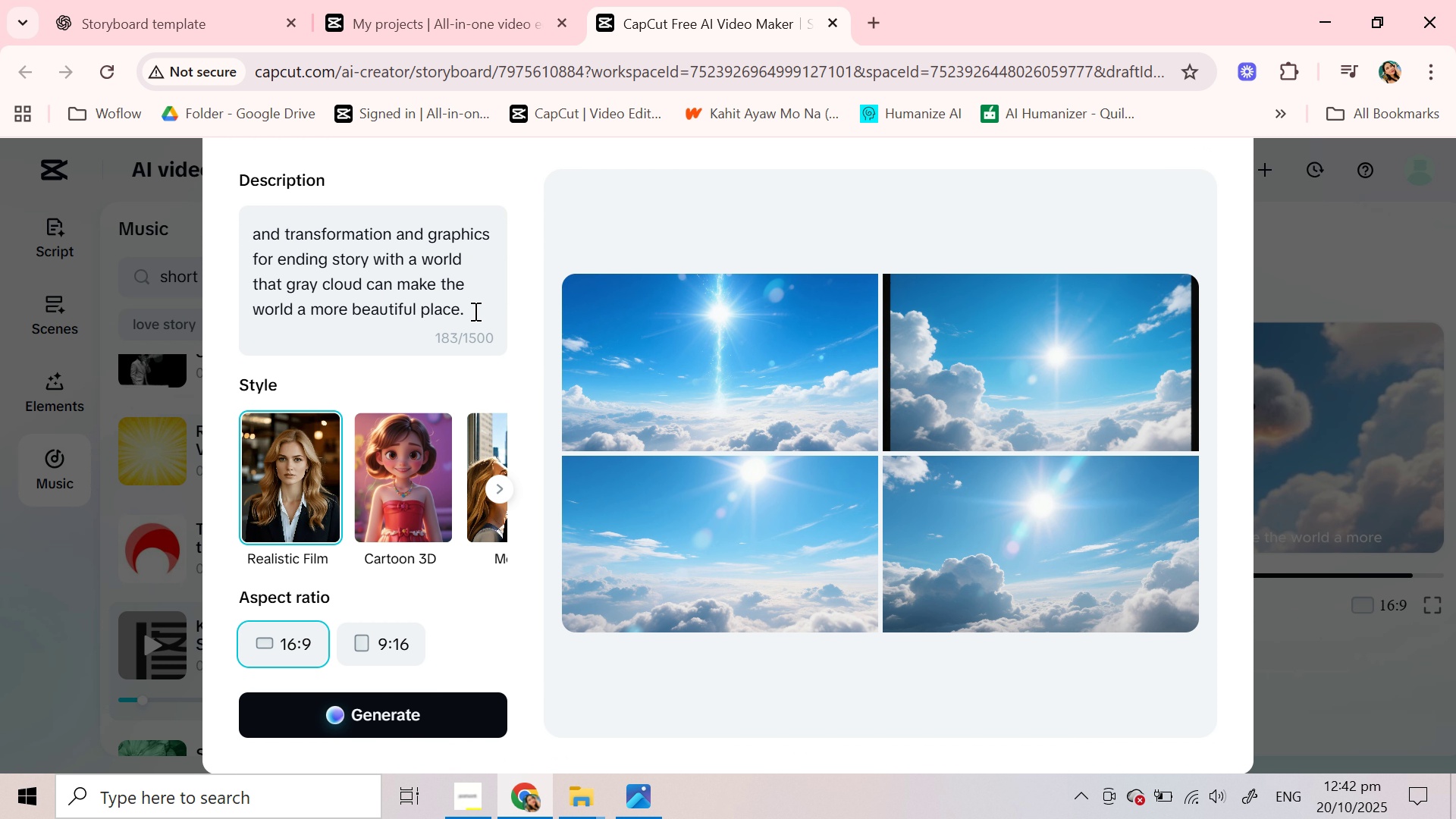 
key(Backspace)
type( below wt)
key(Backspace)
type(ith folw)
key(Backspace)
key(Backspace)
key(Backspace)
type(lower fields and )
 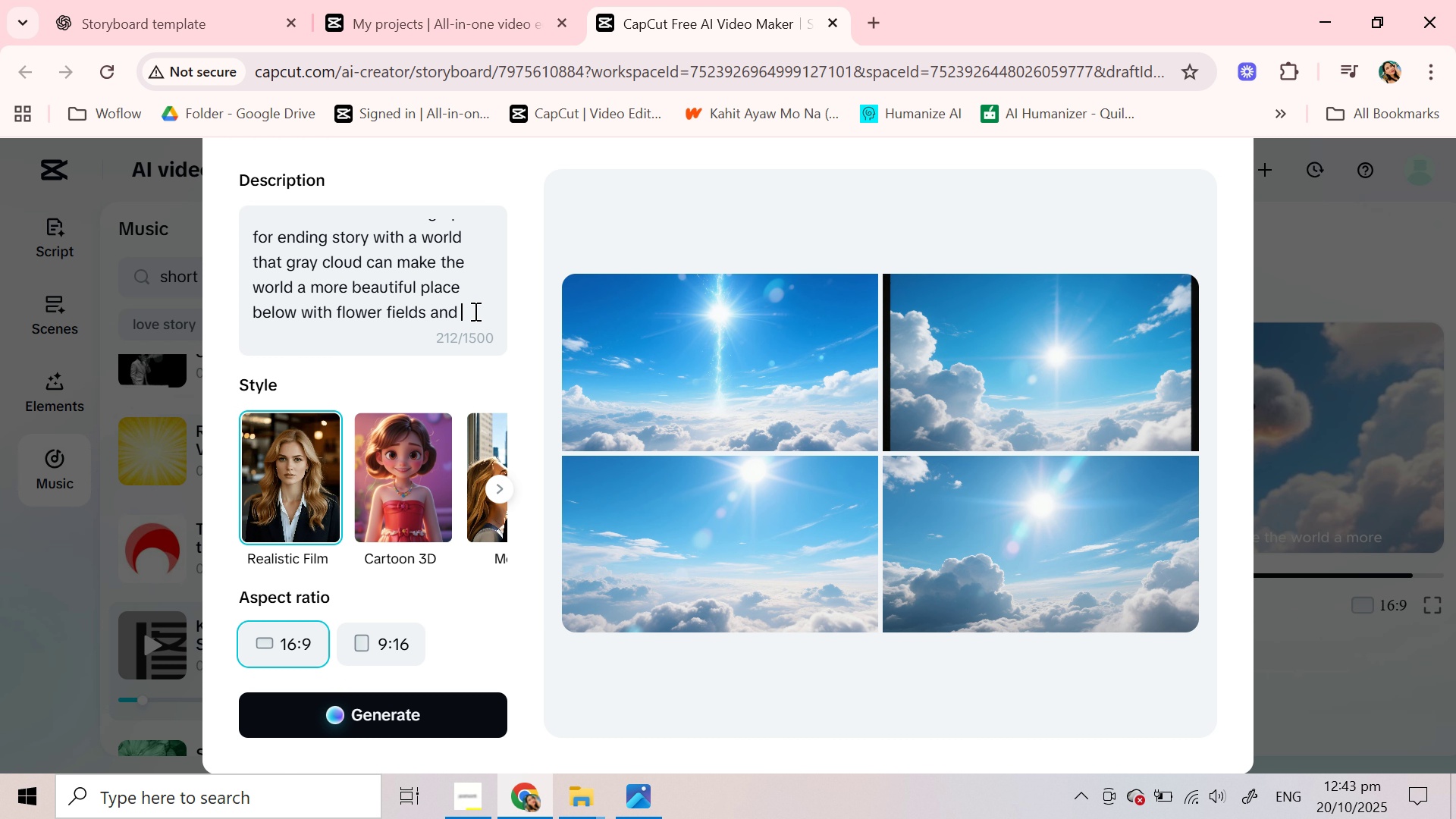 
wait(7.29)
 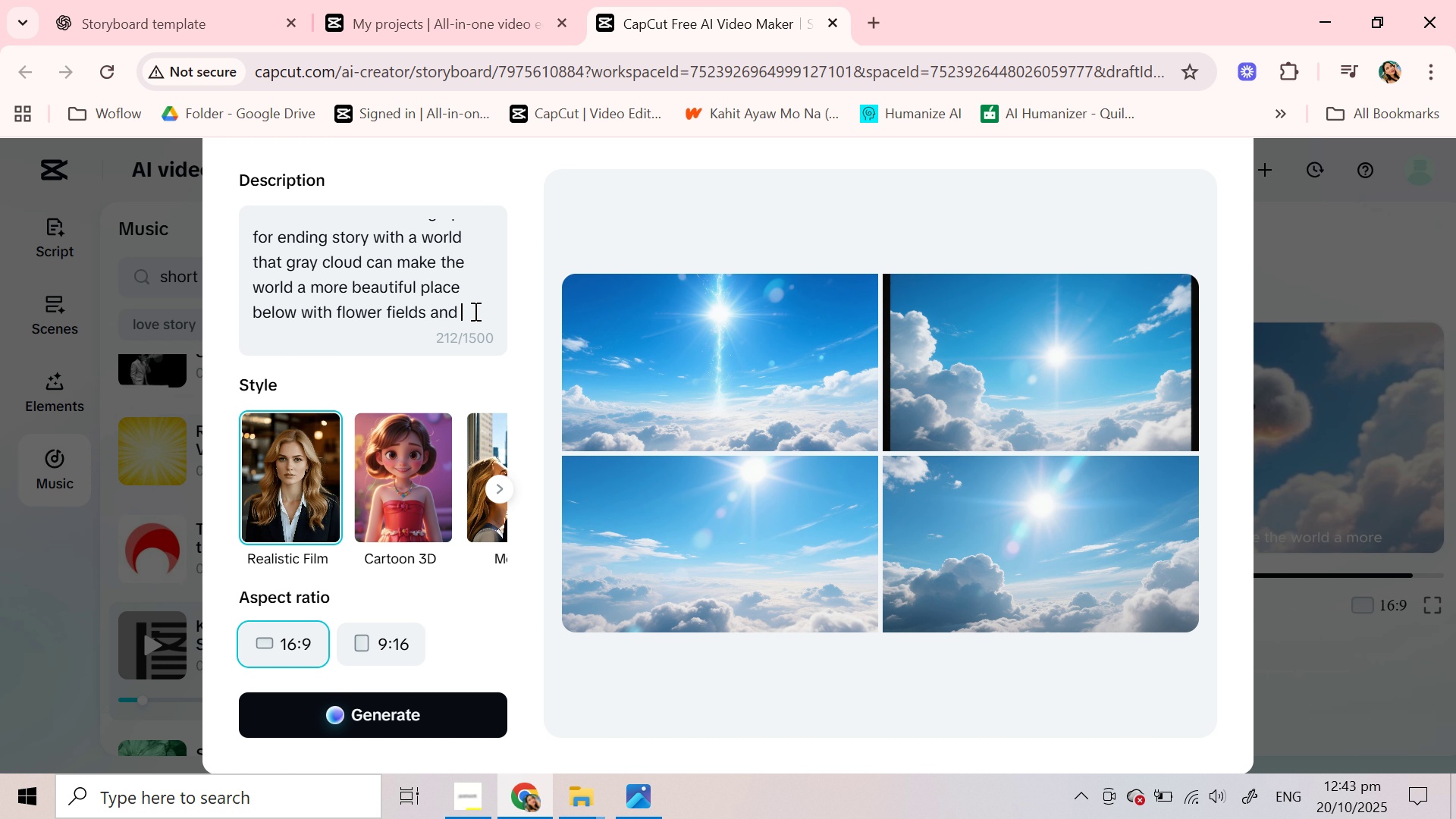 
type(farms)
 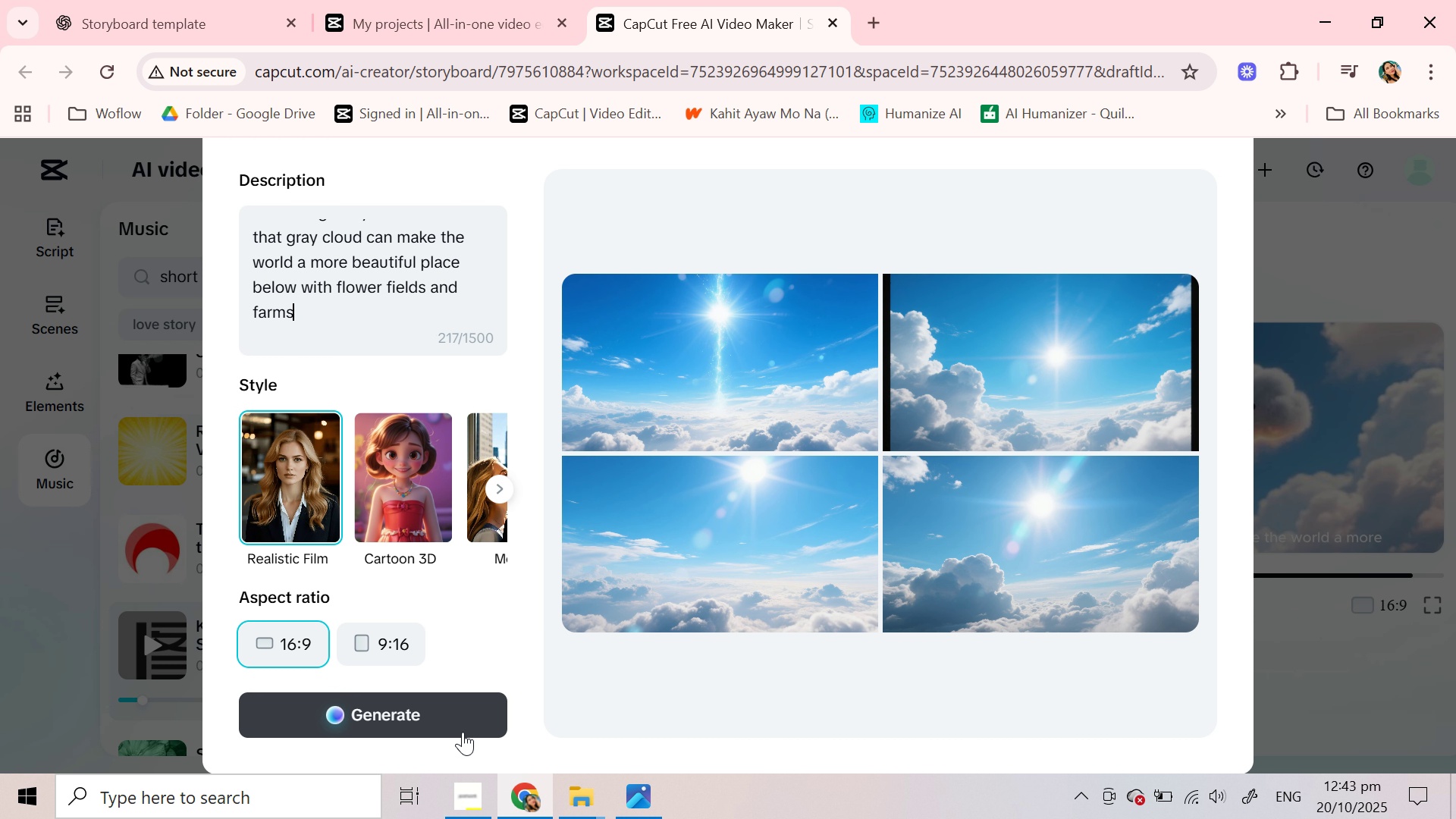 
left_click([459, 732])
 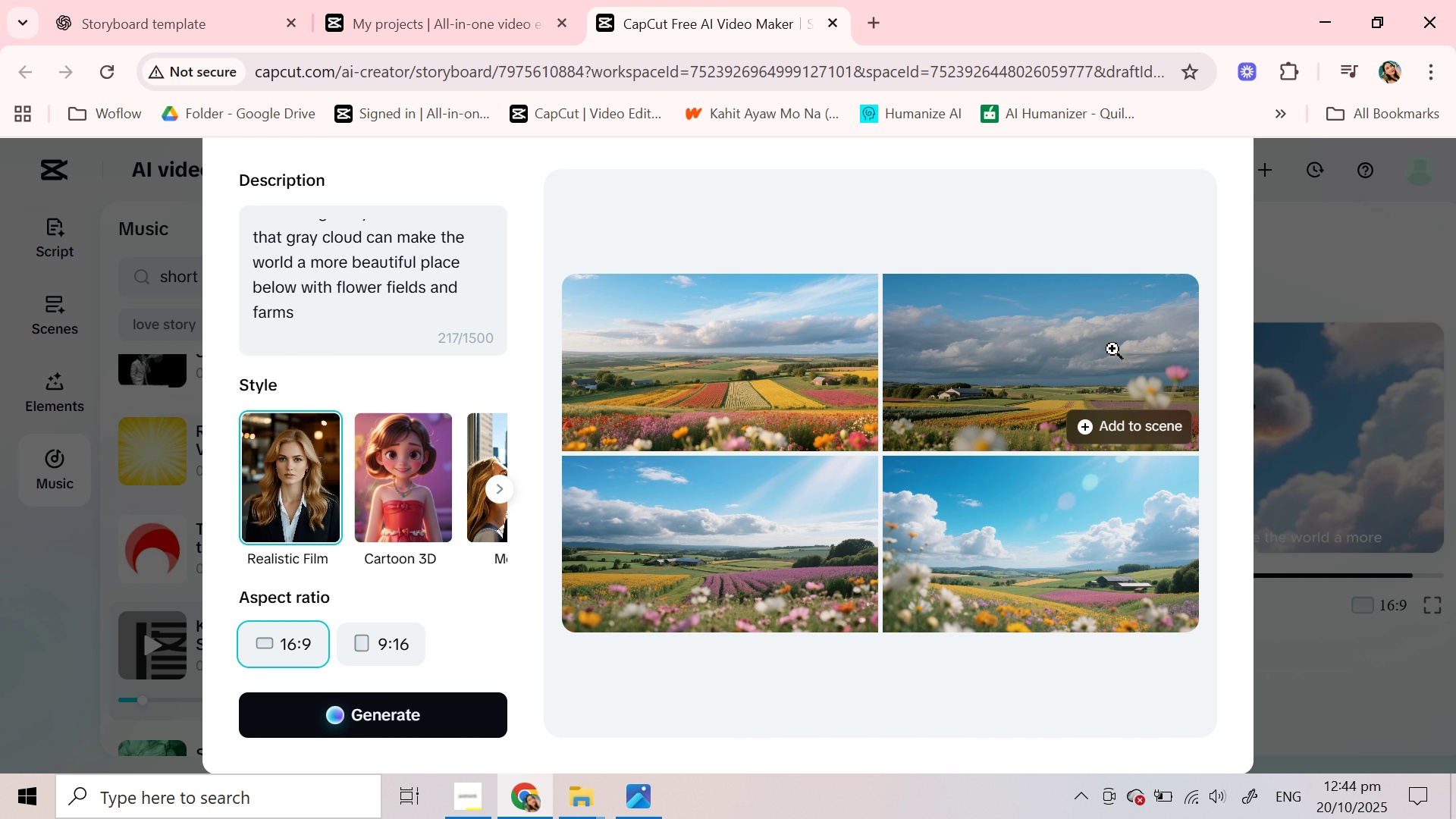 
wait(60.59)
 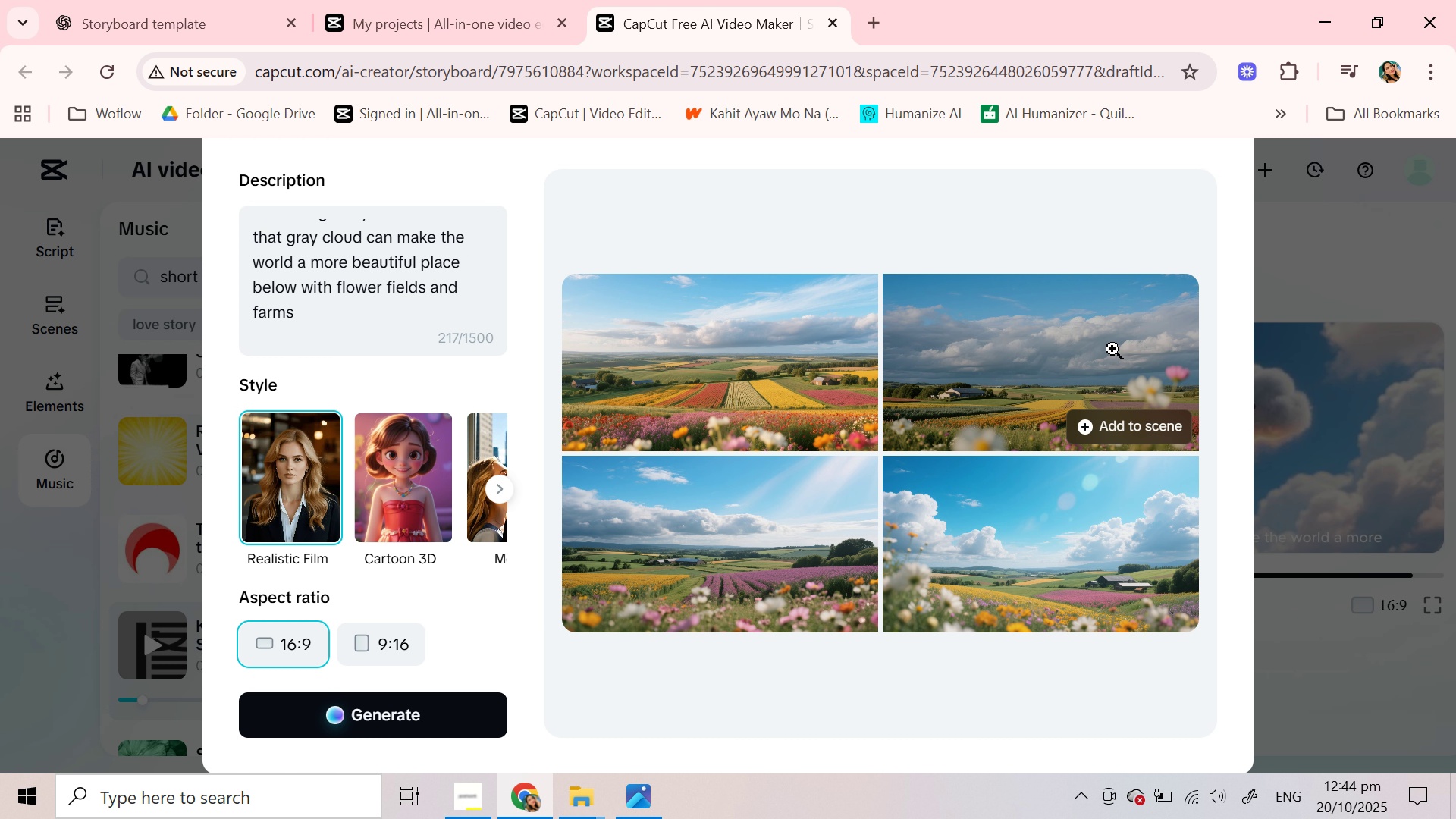 
left_click([1072, 367])
 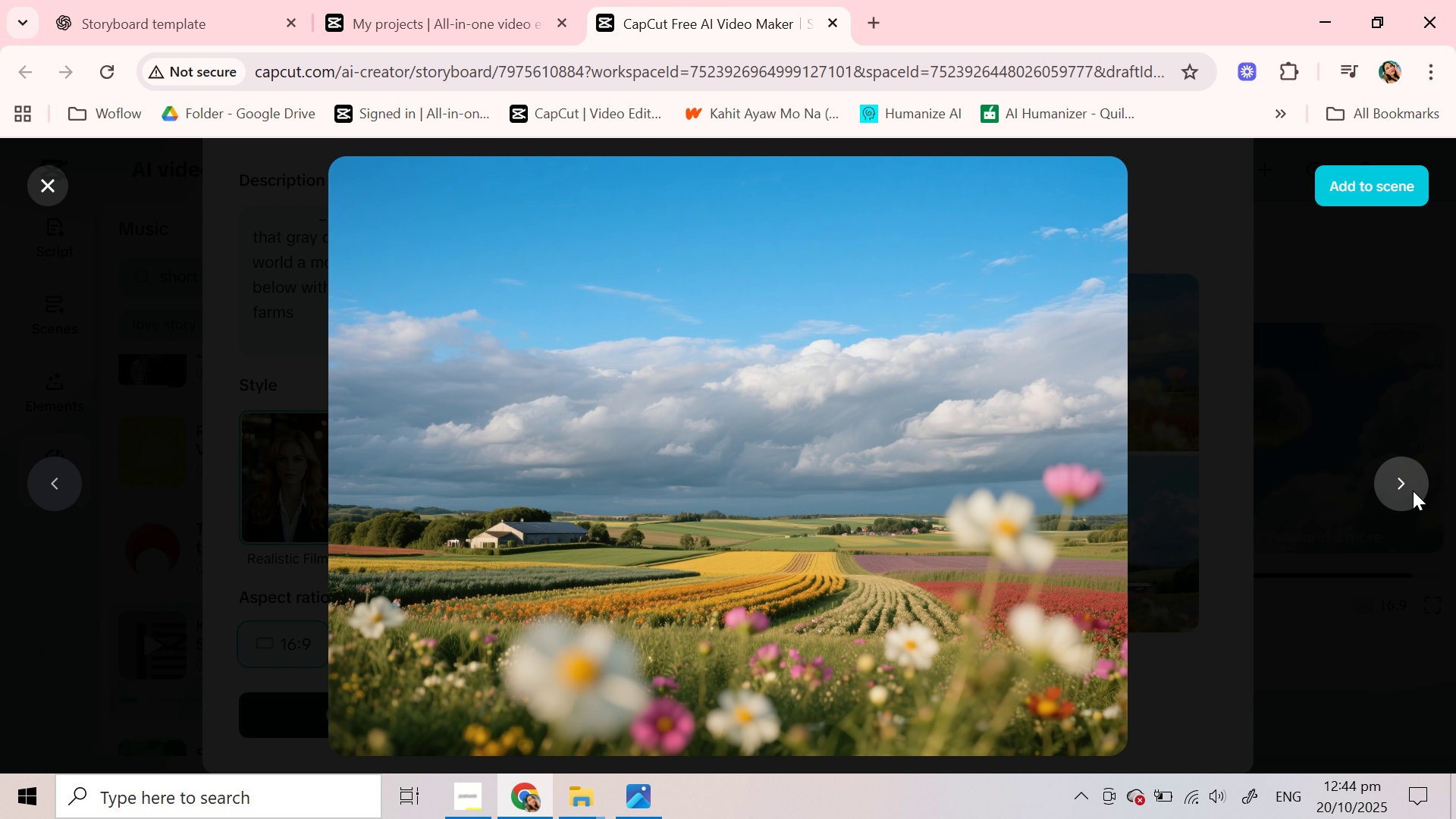 
left_click([1409, 491])
 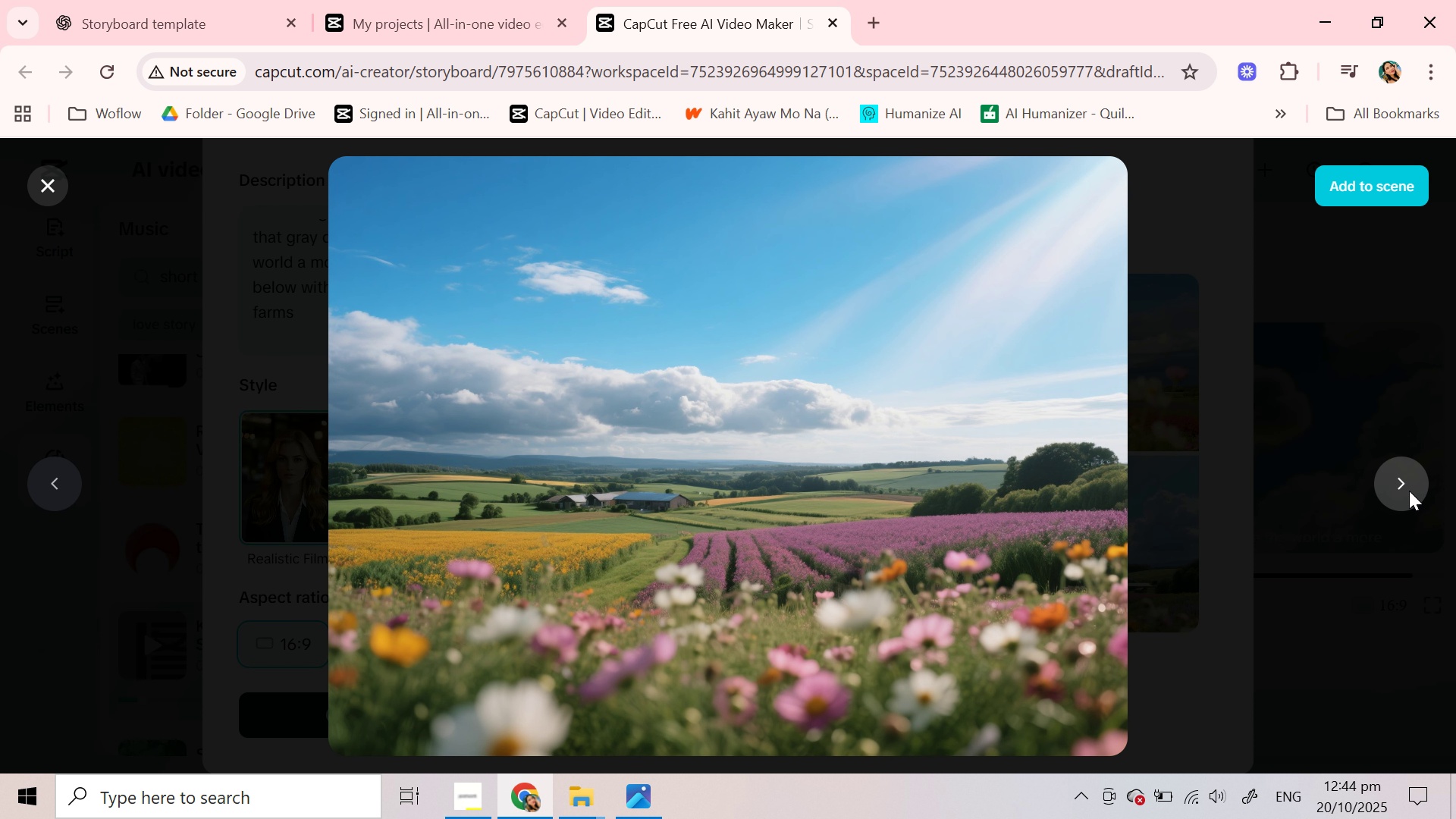 
left_click([1409, 491])
 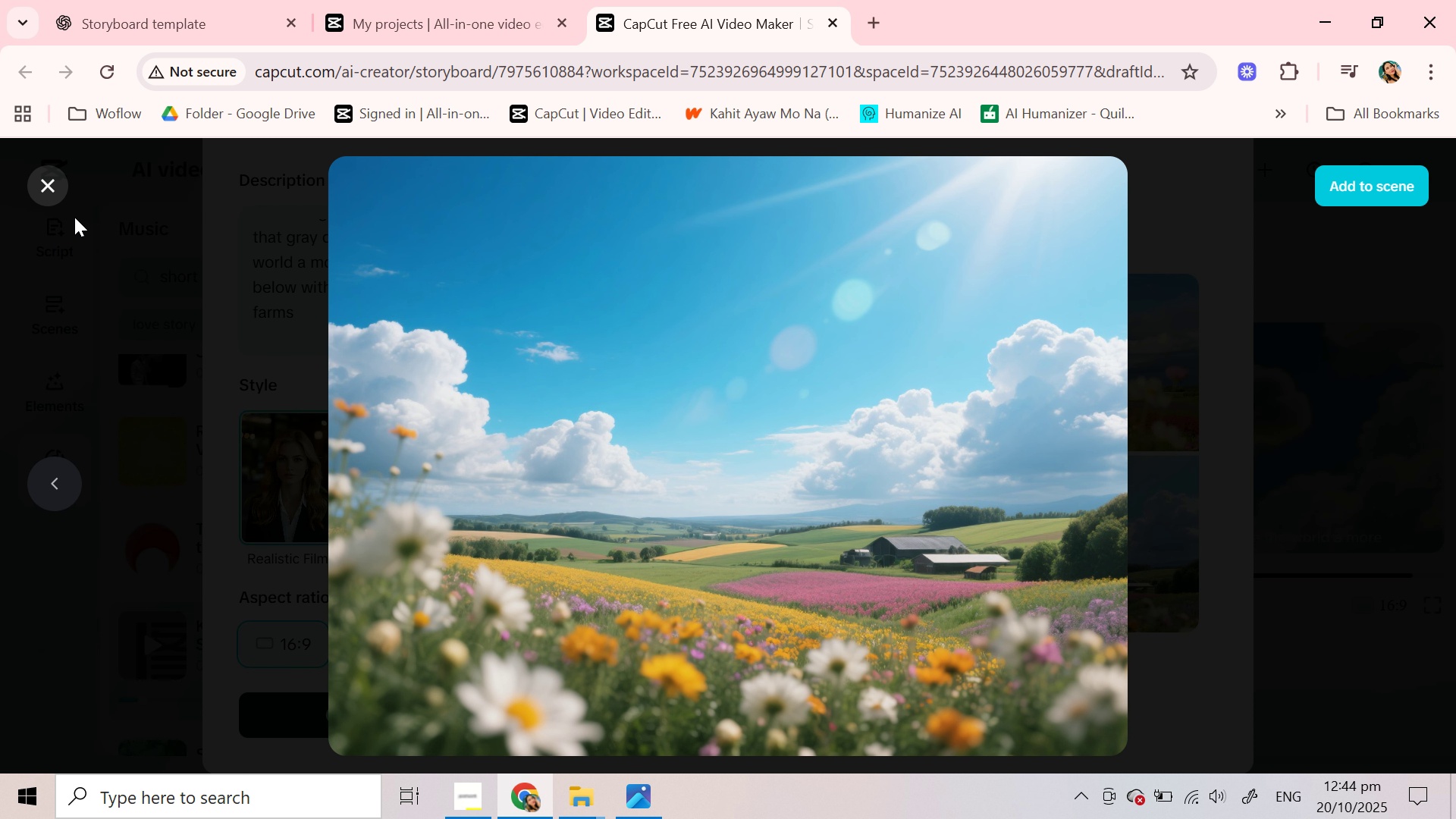 
left_click([52, 190])
 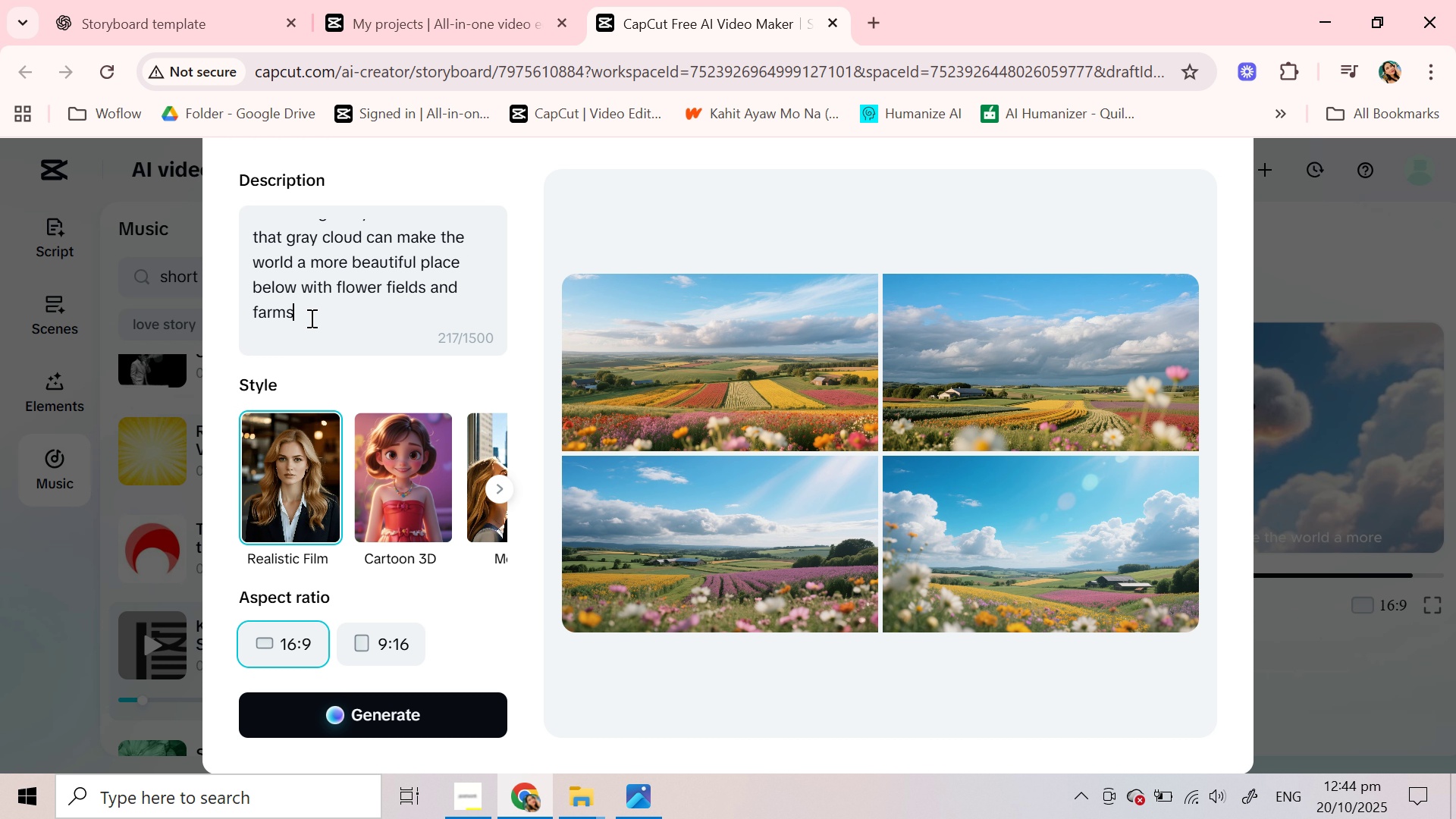 
left_click([310, 318])
 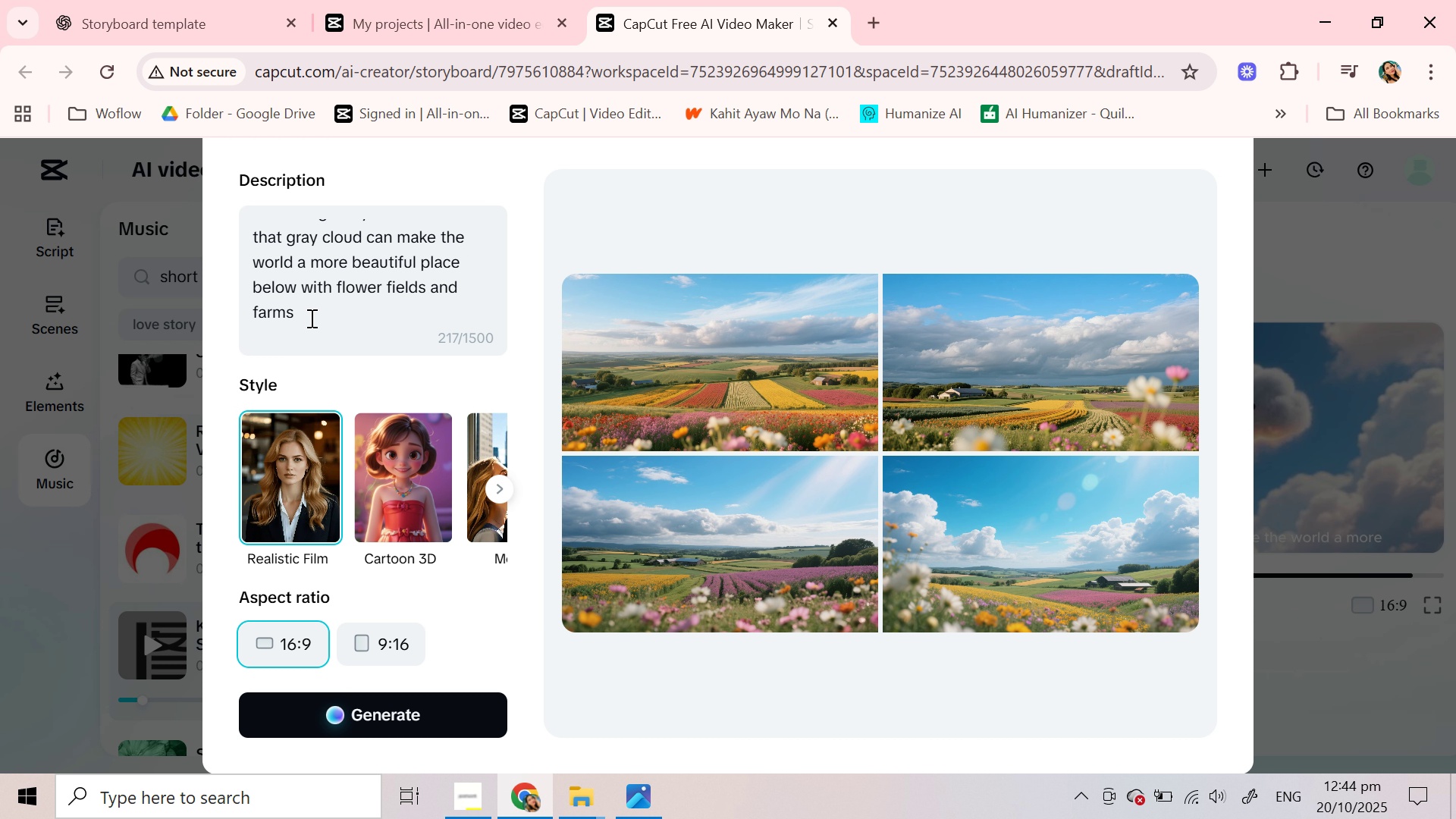 
type( and the n)
 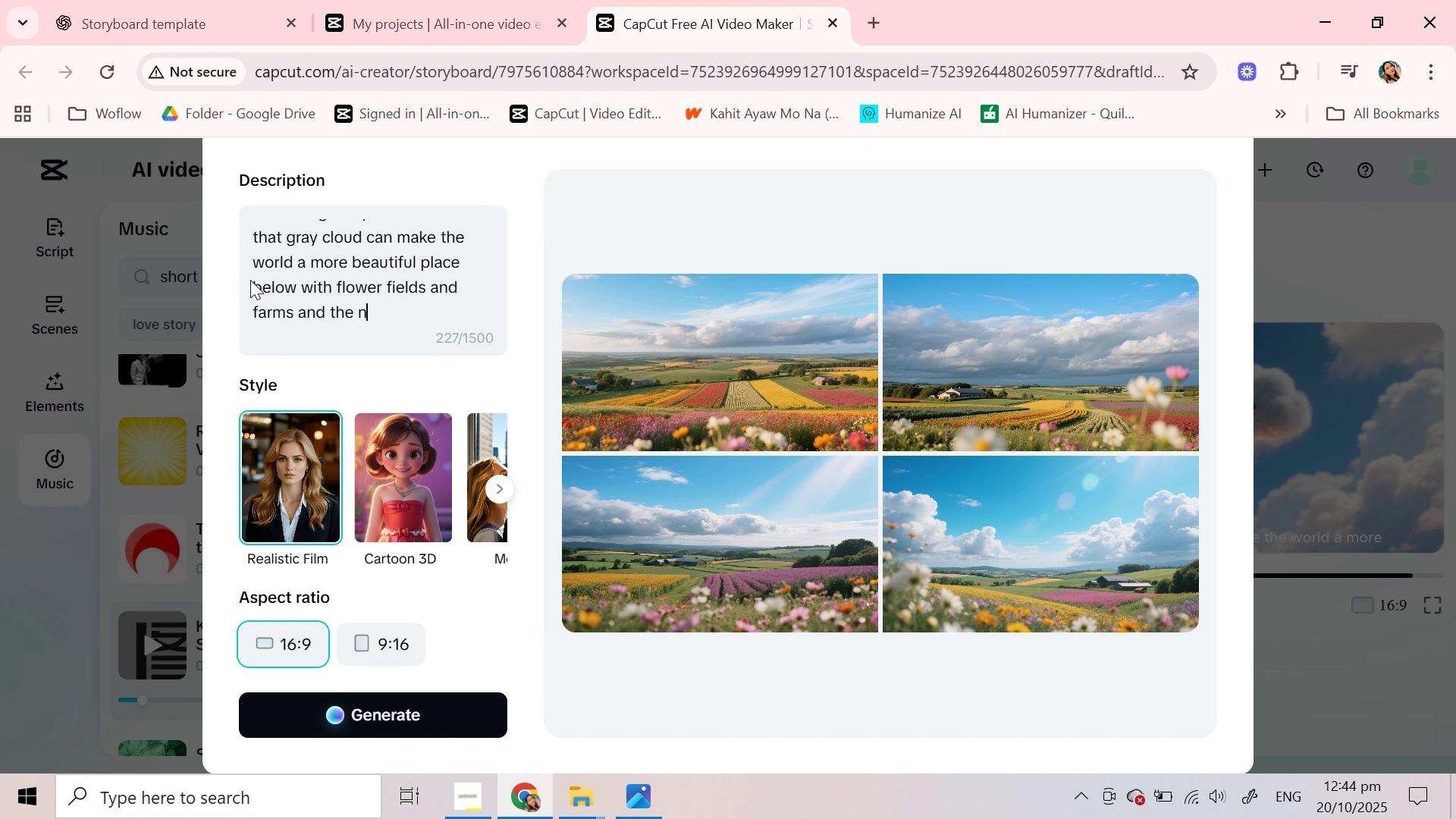 
scroll: coordinate [290, 286], scroll_direction: up, amount: 5.0
 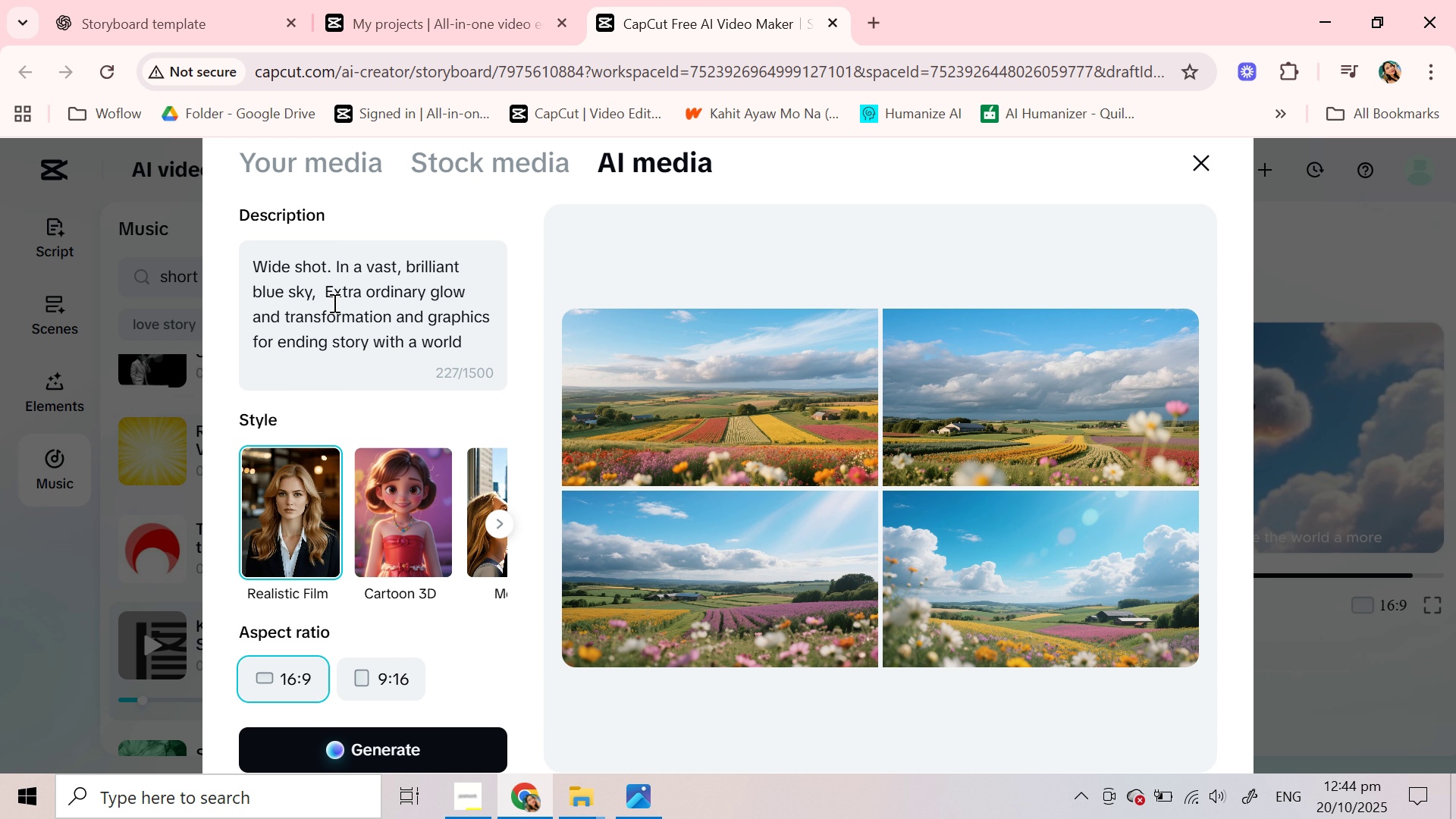 
scroll: coordinate [334, 307], scroll_direction: down, amount: 3.0
 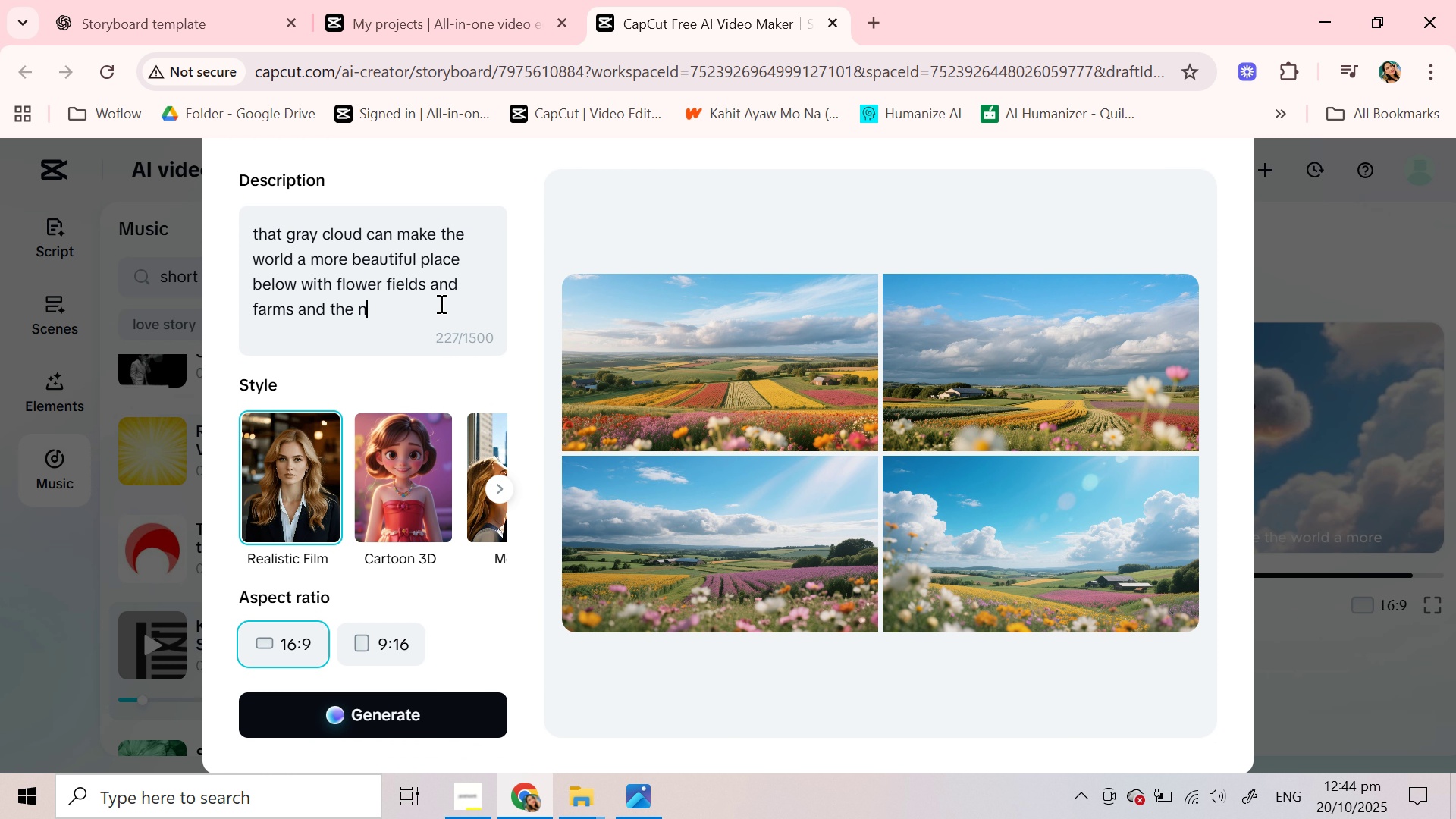 
key(Backspace)
type(cloud )
key(Backspace)
type(s is smiling above)
 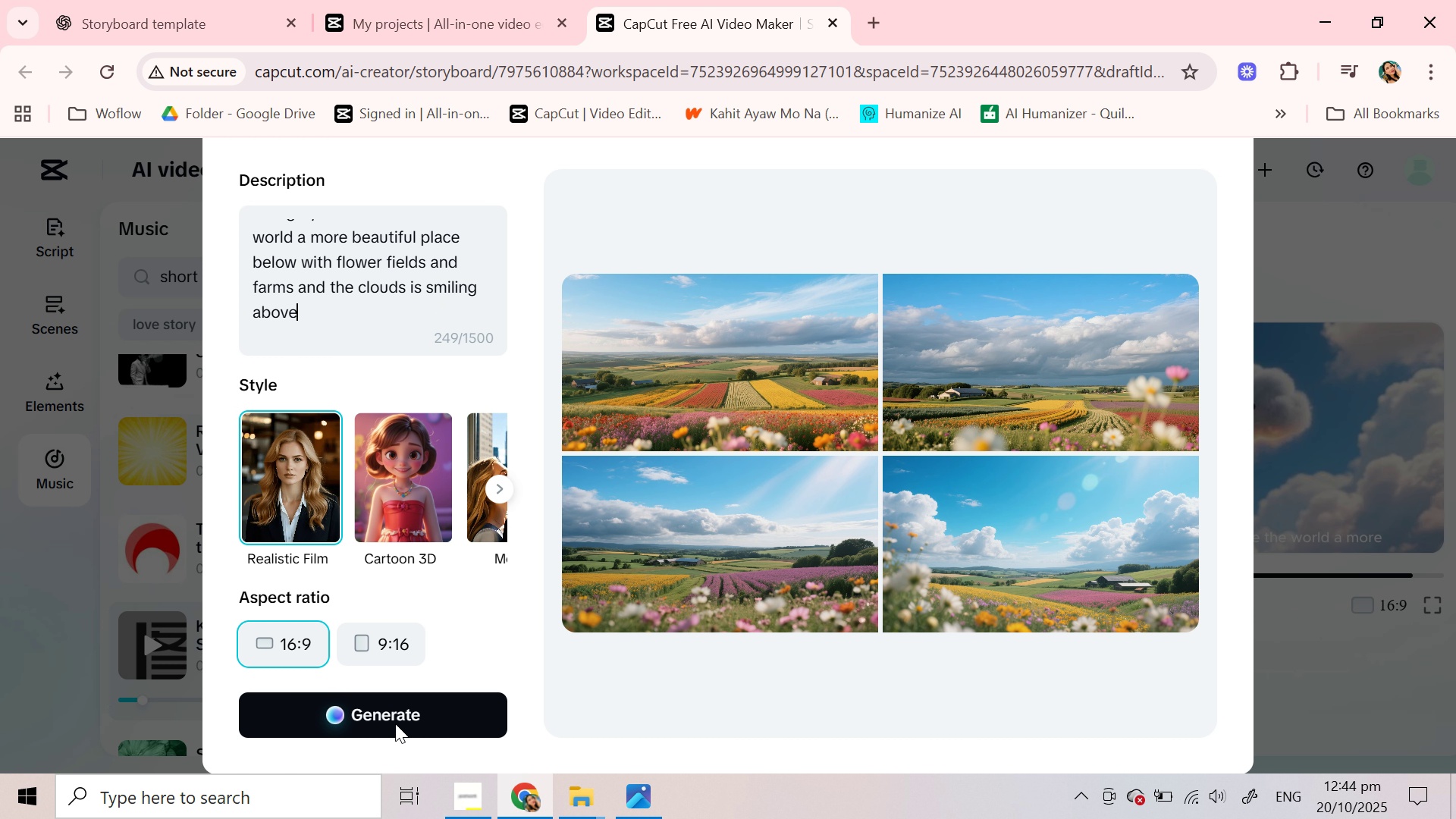 
left_click([395, 723])
 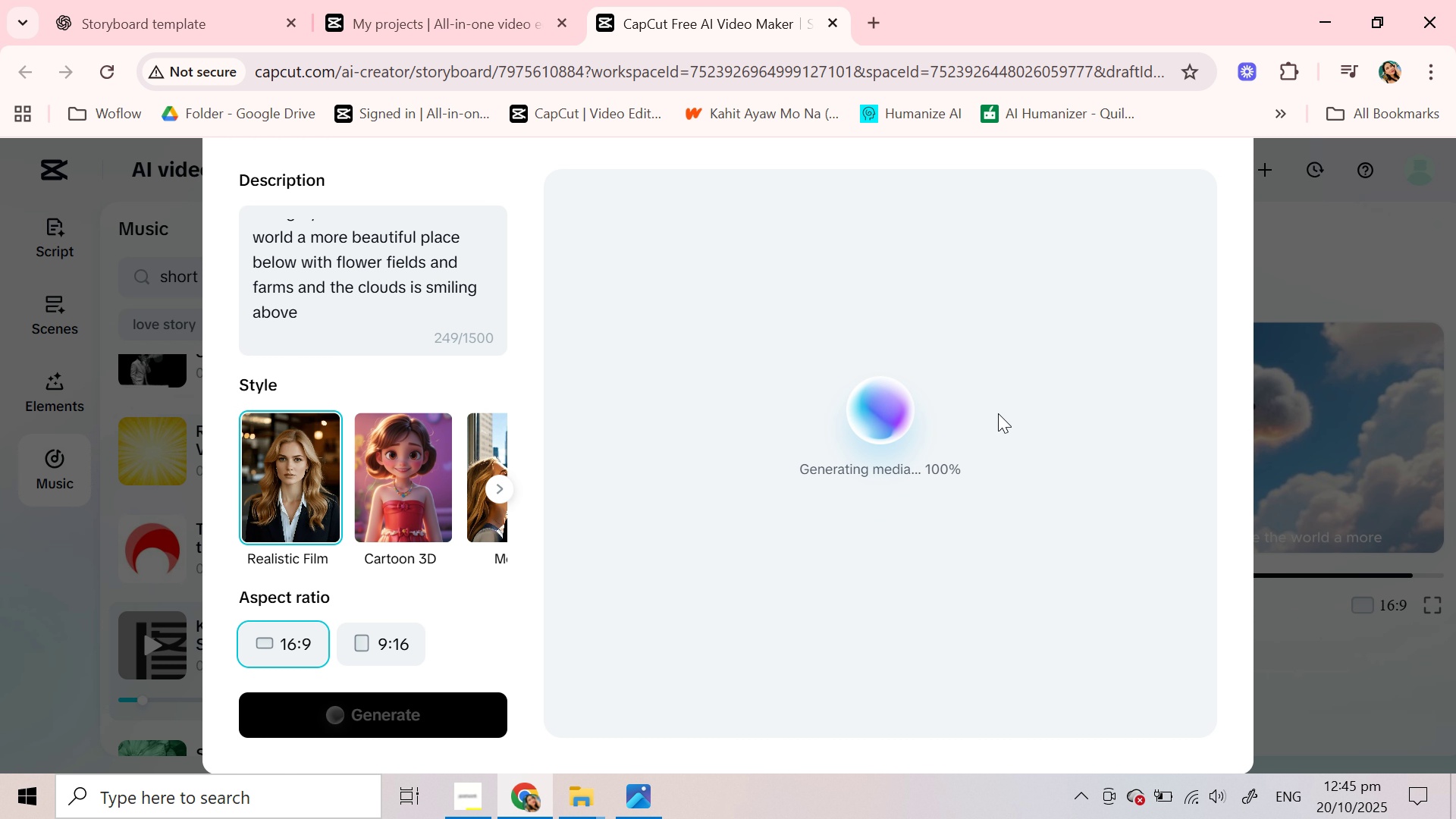 
wait(32.25)
 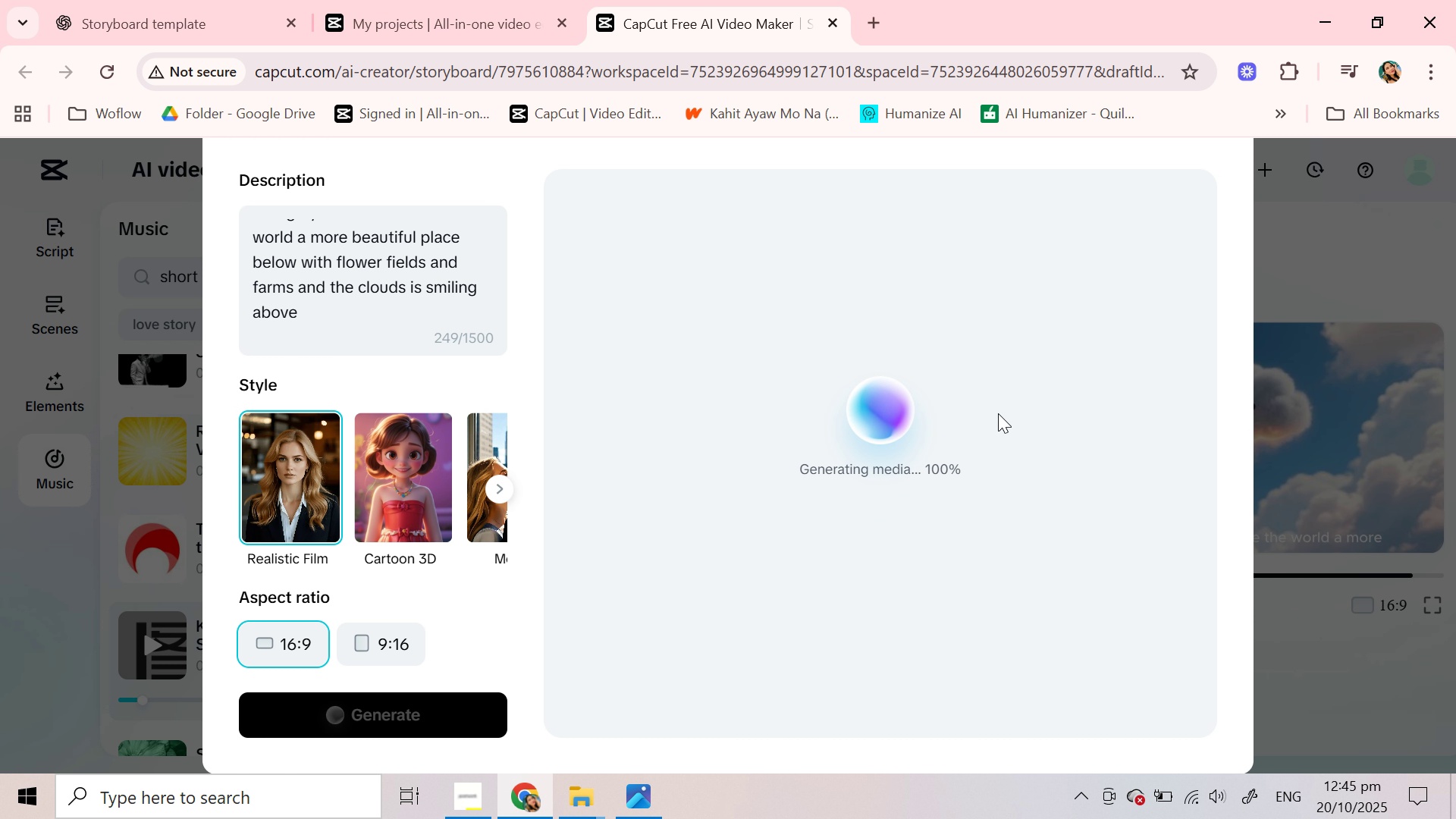 
scroll: coordinate [383, 259], scroll_direction: up, amount: 5.0
 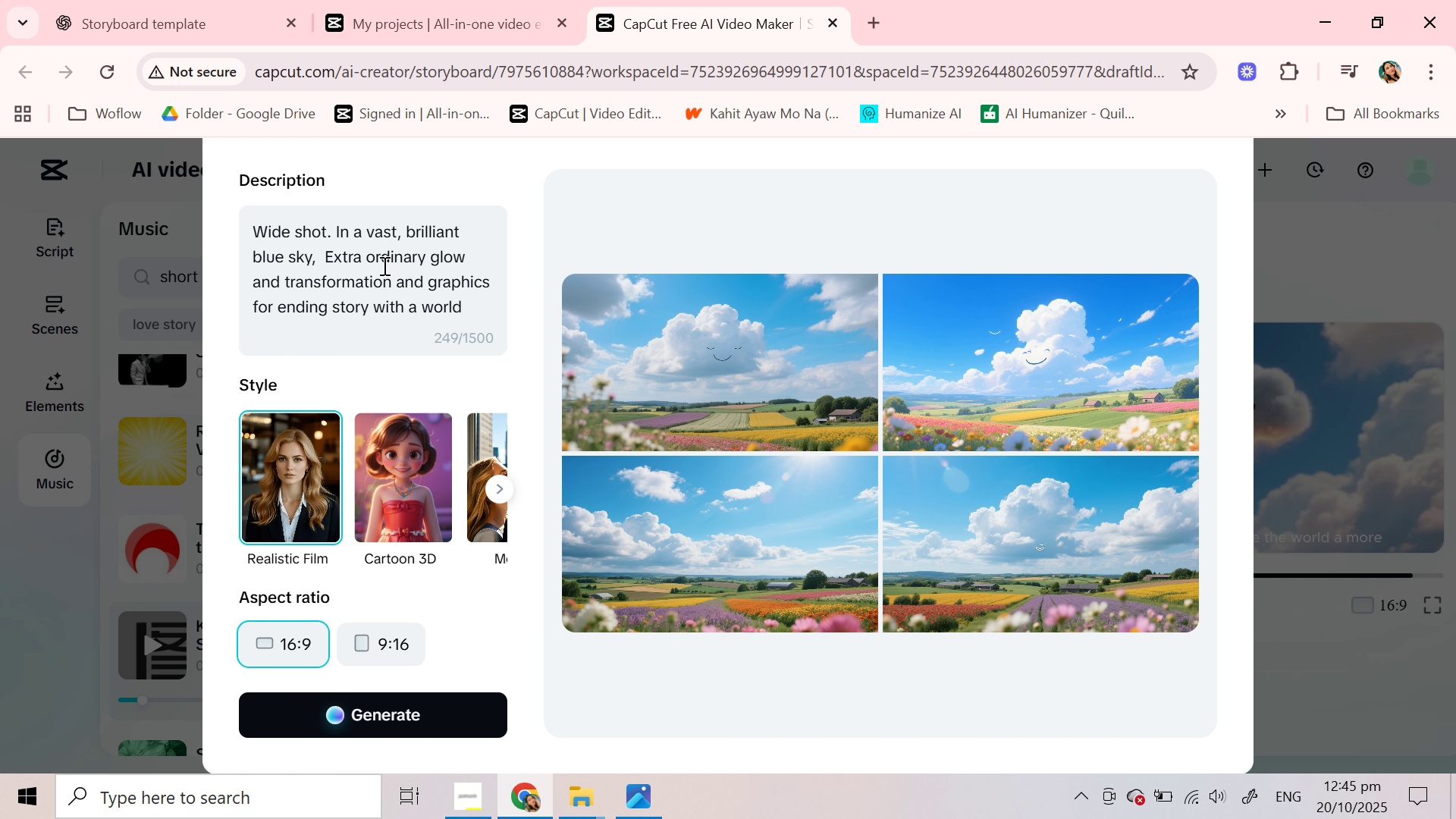 
scroll: coordinate [383, 270], scroll_direction: down, amount: 4.0
 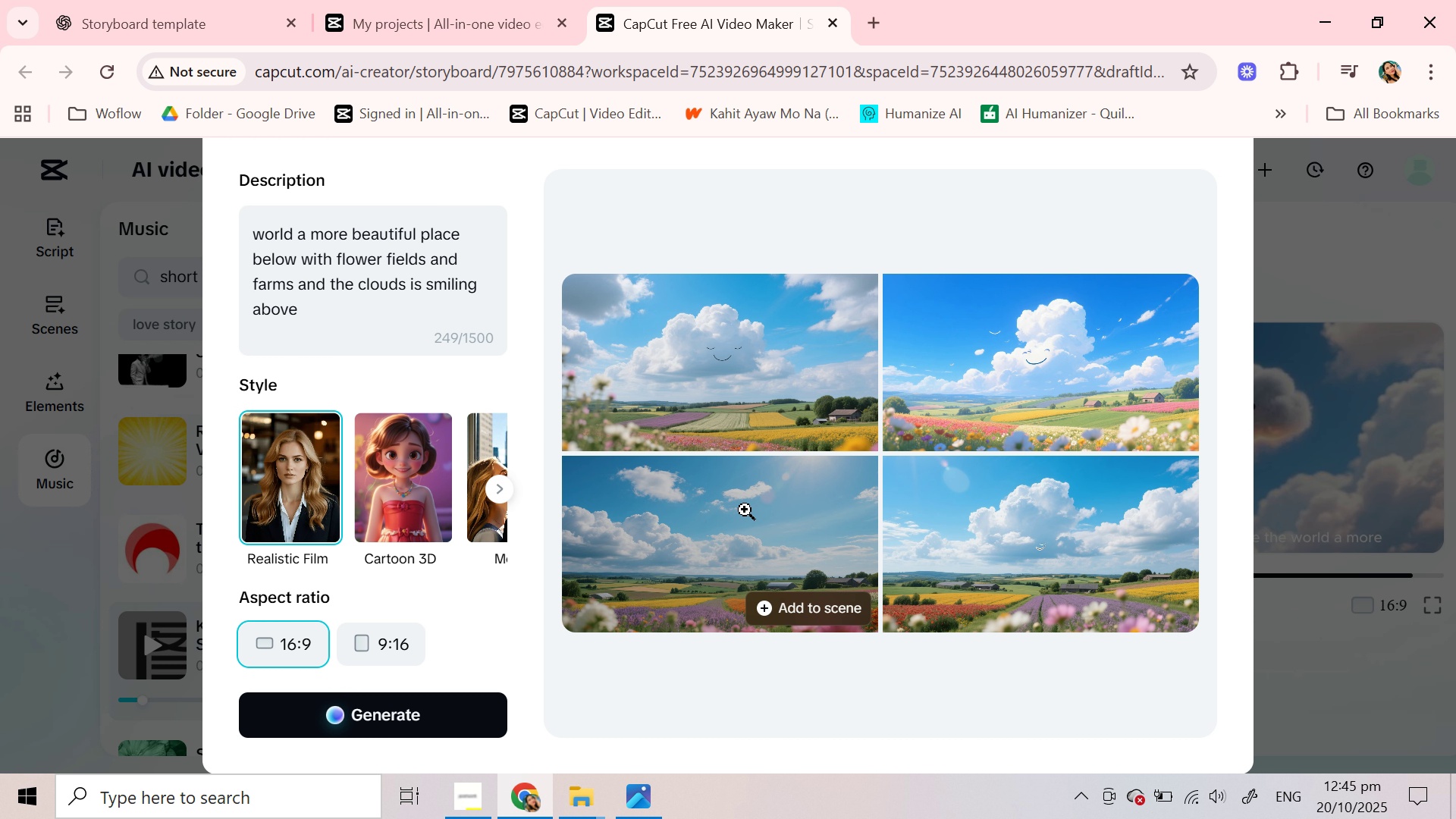 
left_click([977, 367])
 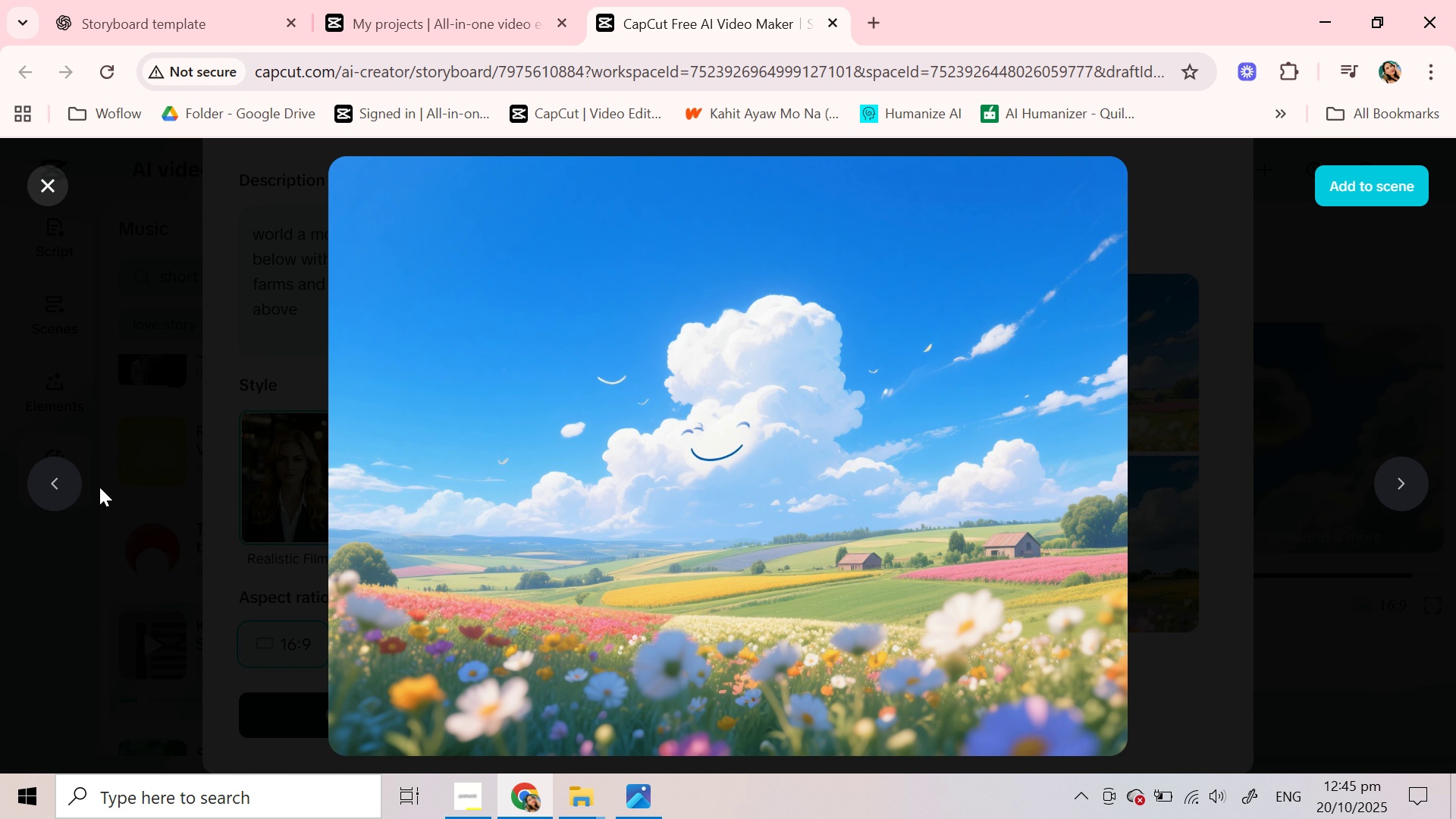 
left_click([49, 478])
 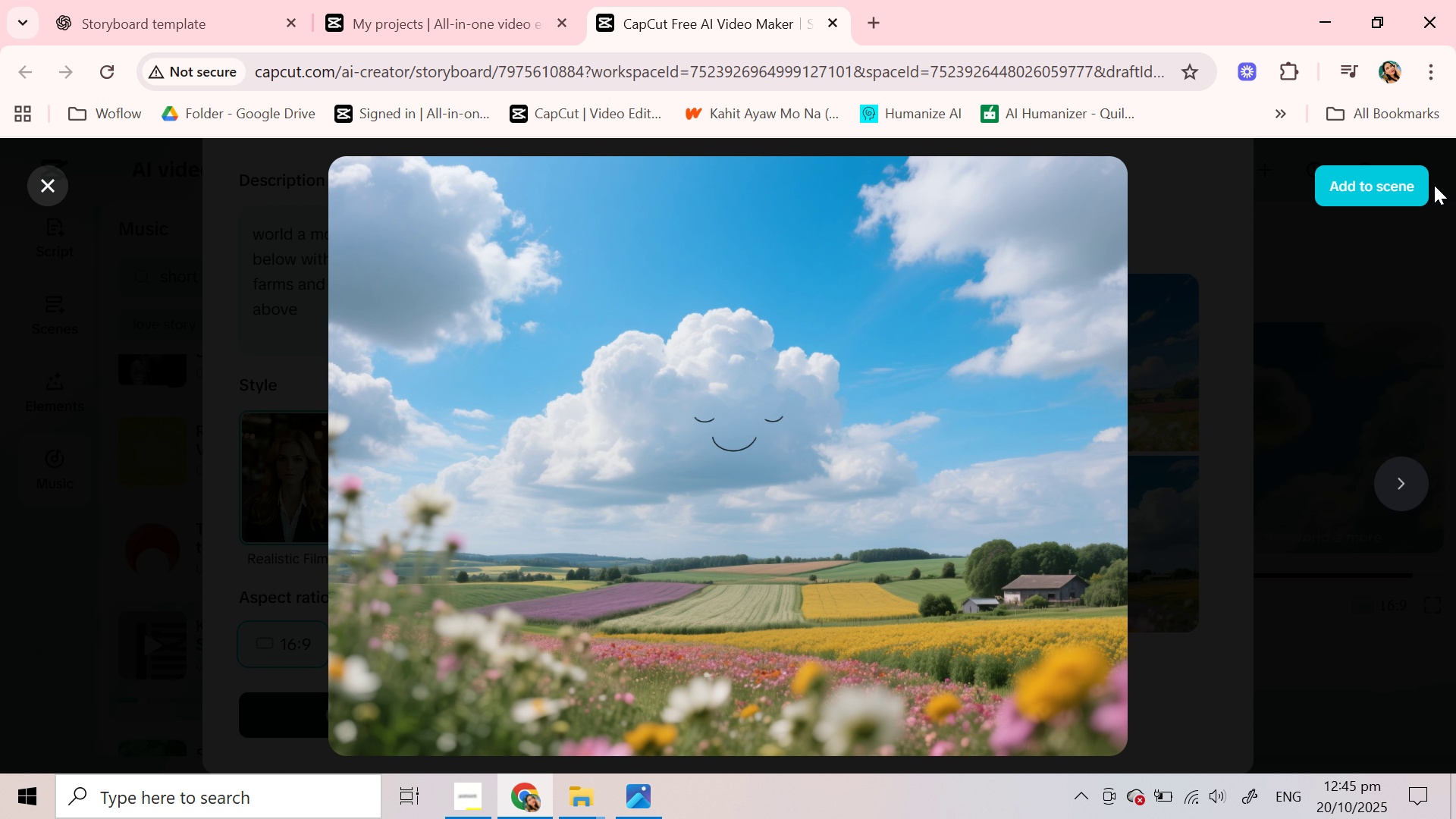 
left_click([1415, 183])
 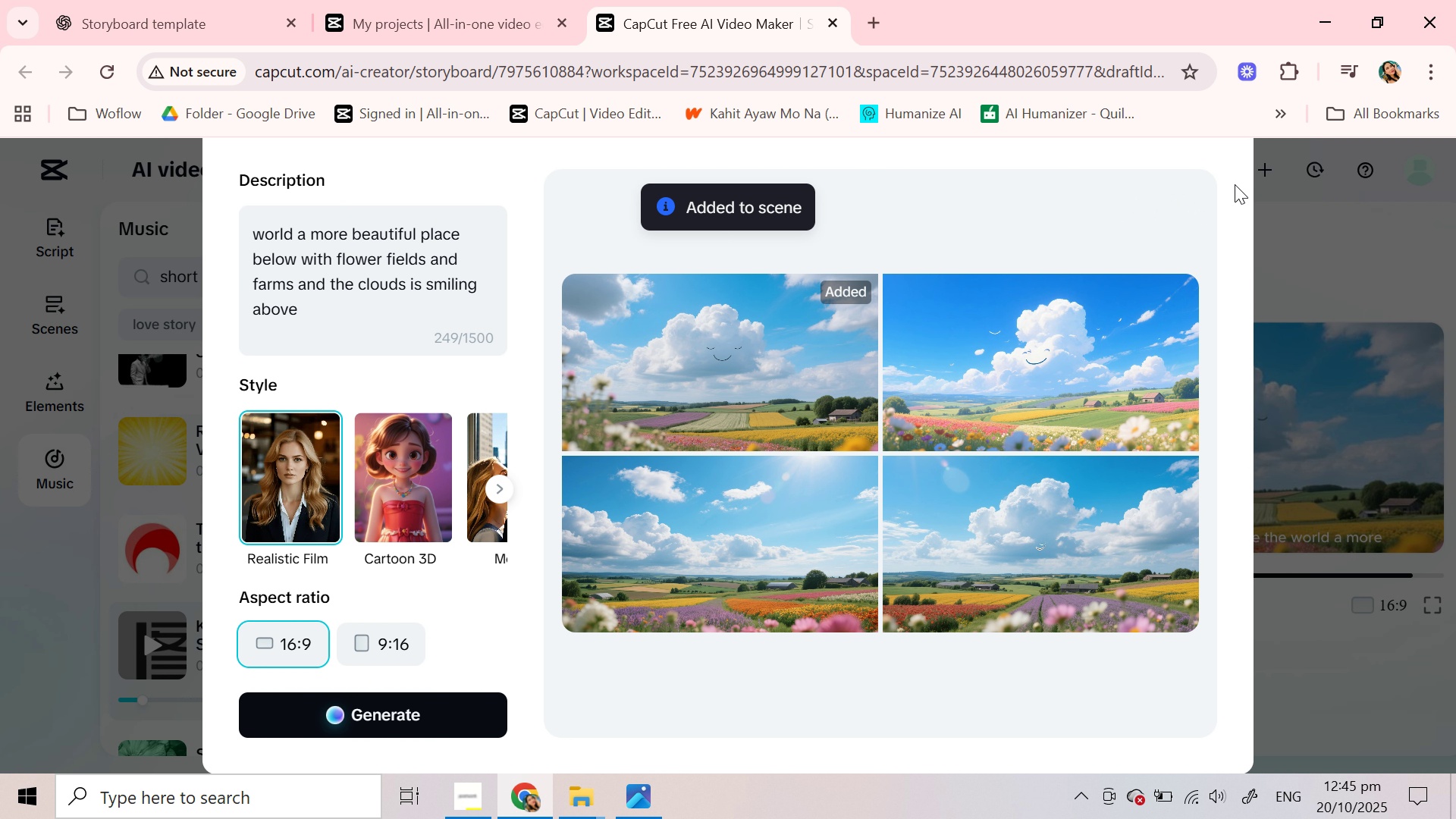 
scroll: coordinate [1202, 193], scroll_direction: up, amount: 1.0
 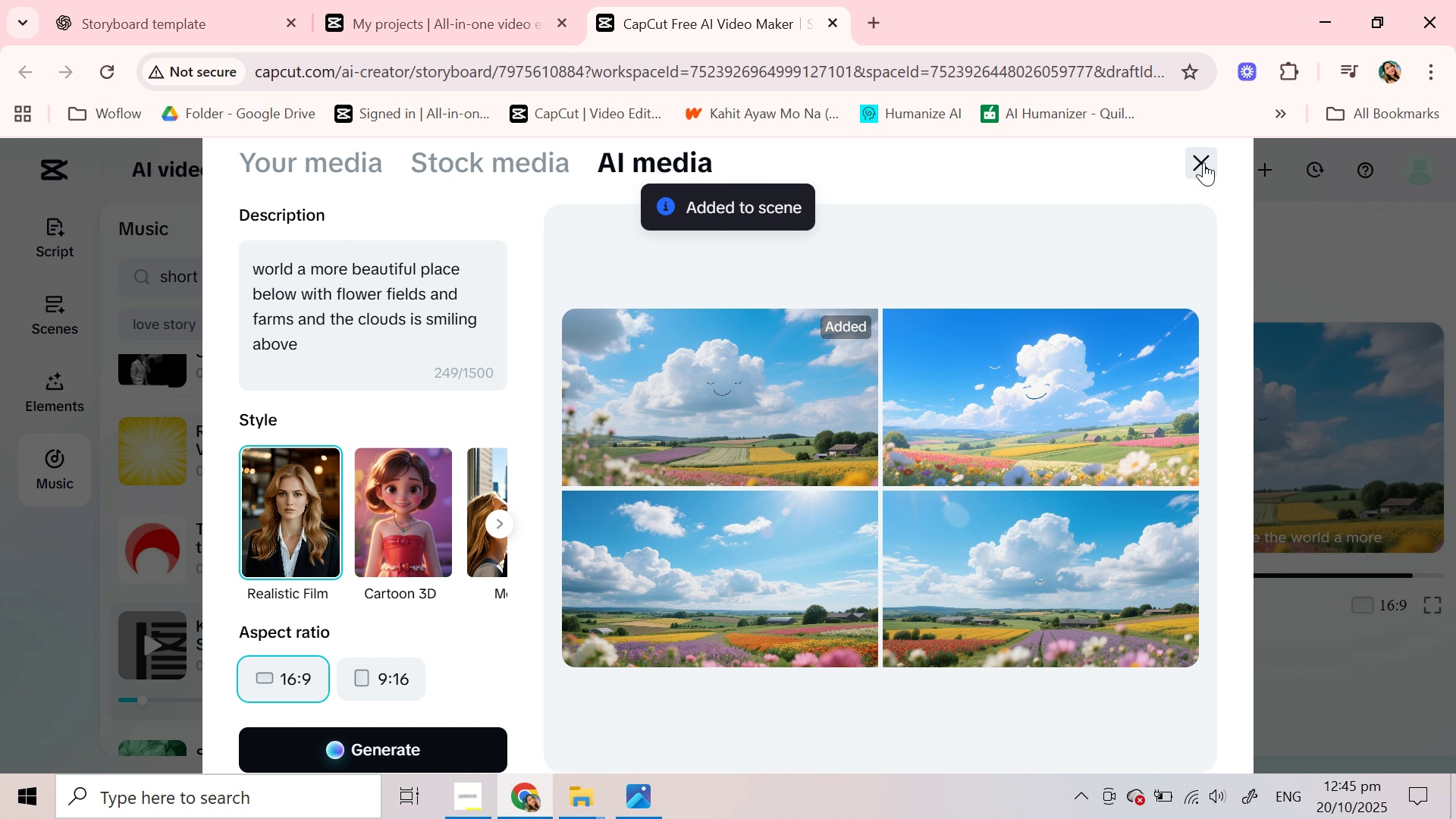 
mouse_move([1181, 182])
 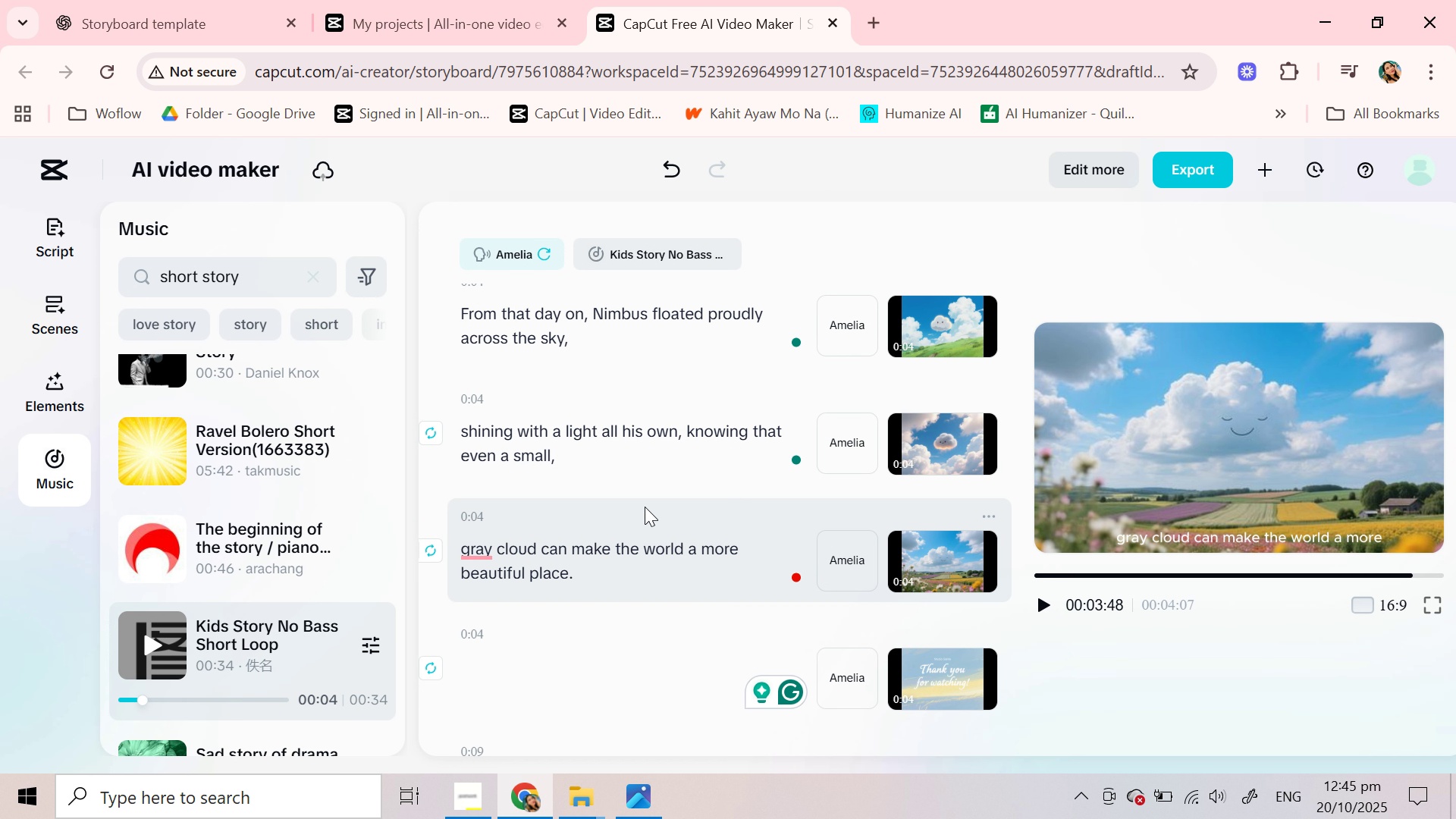 
scroll: coordinate [645, 507], scroll_direction: down, amount: 3.0
 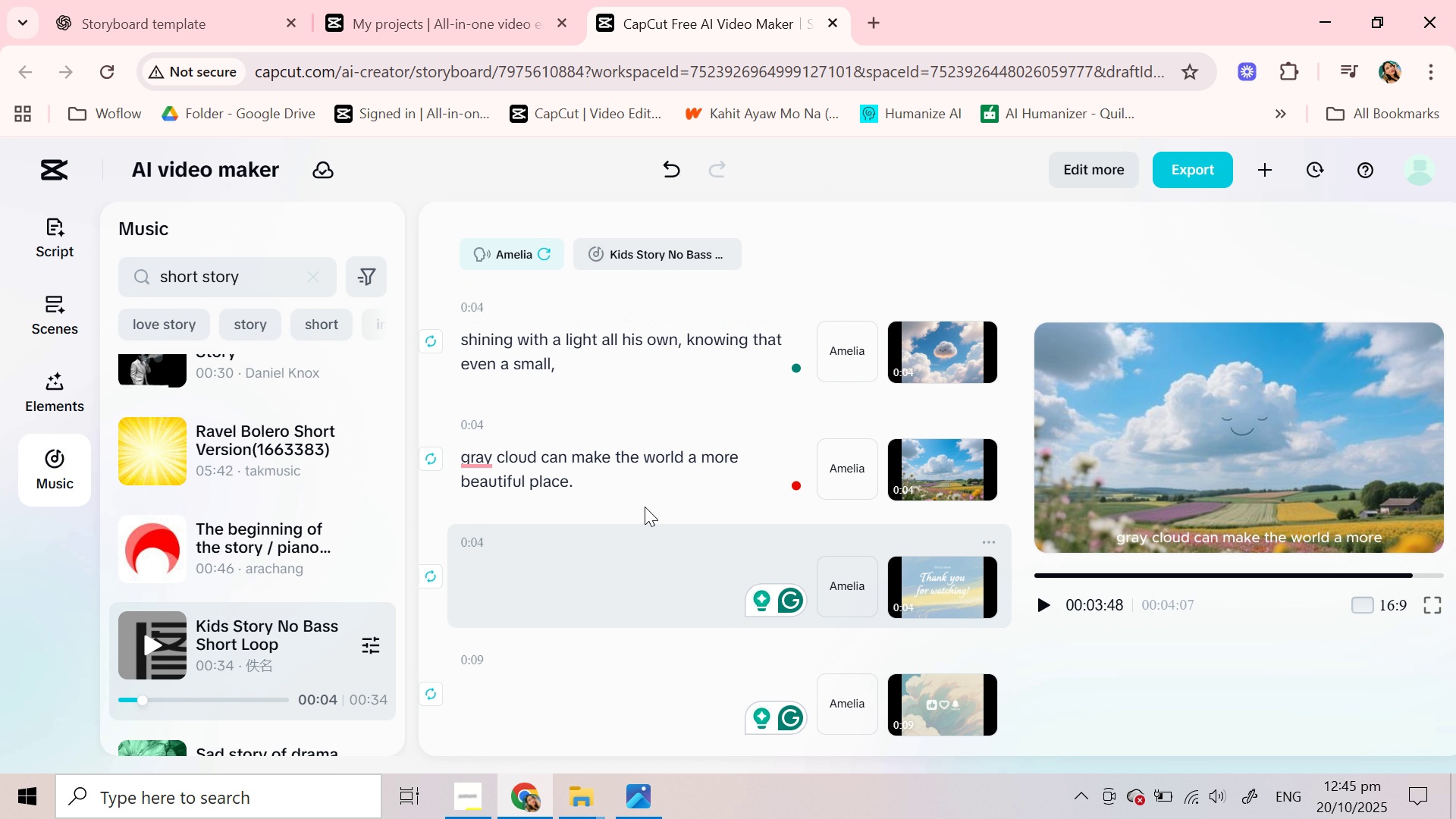 
scroll: coordinate [645, 507], scroll_direction: up, amount: 11.0
 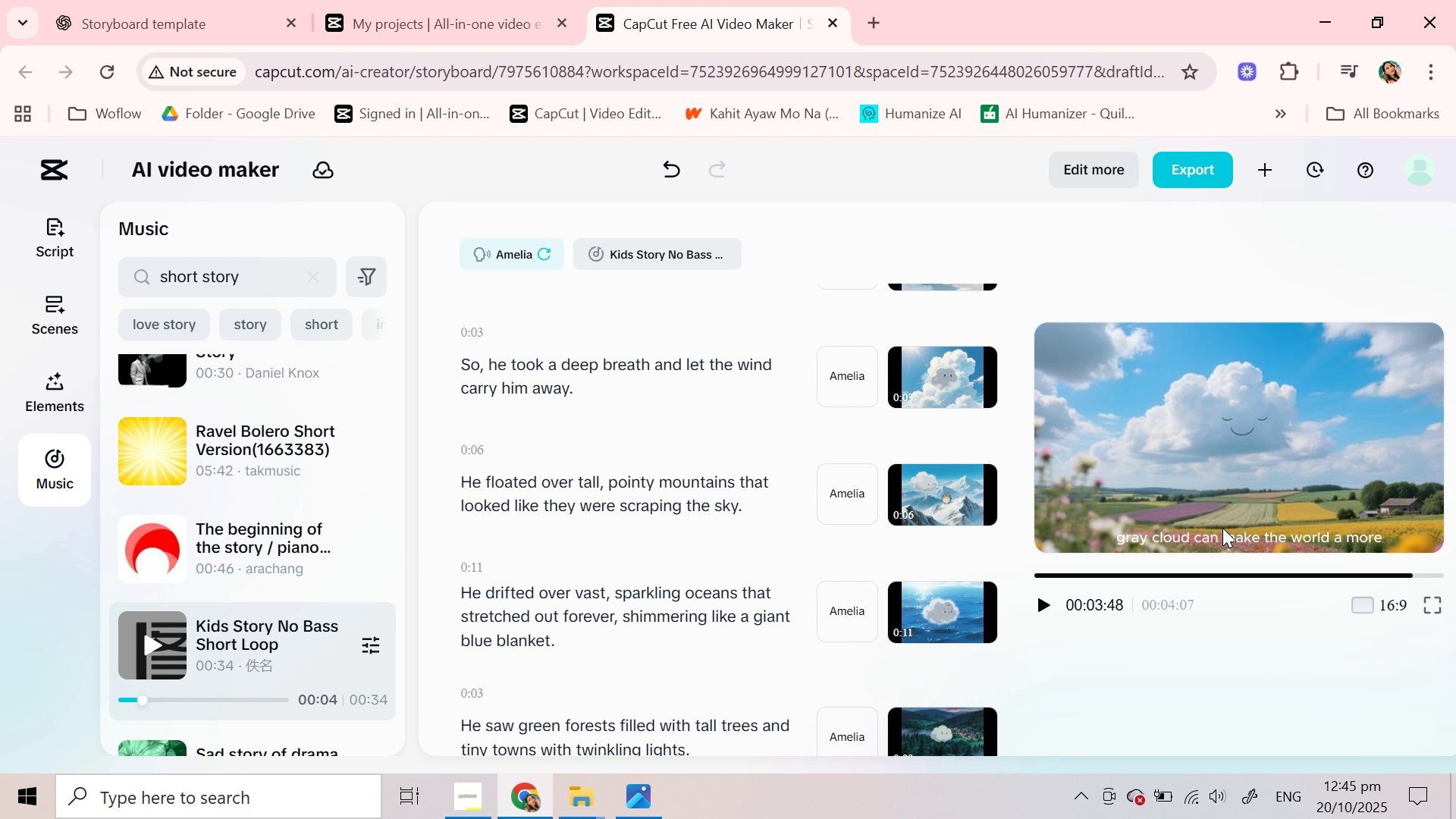 
left_click([1222, 528])
 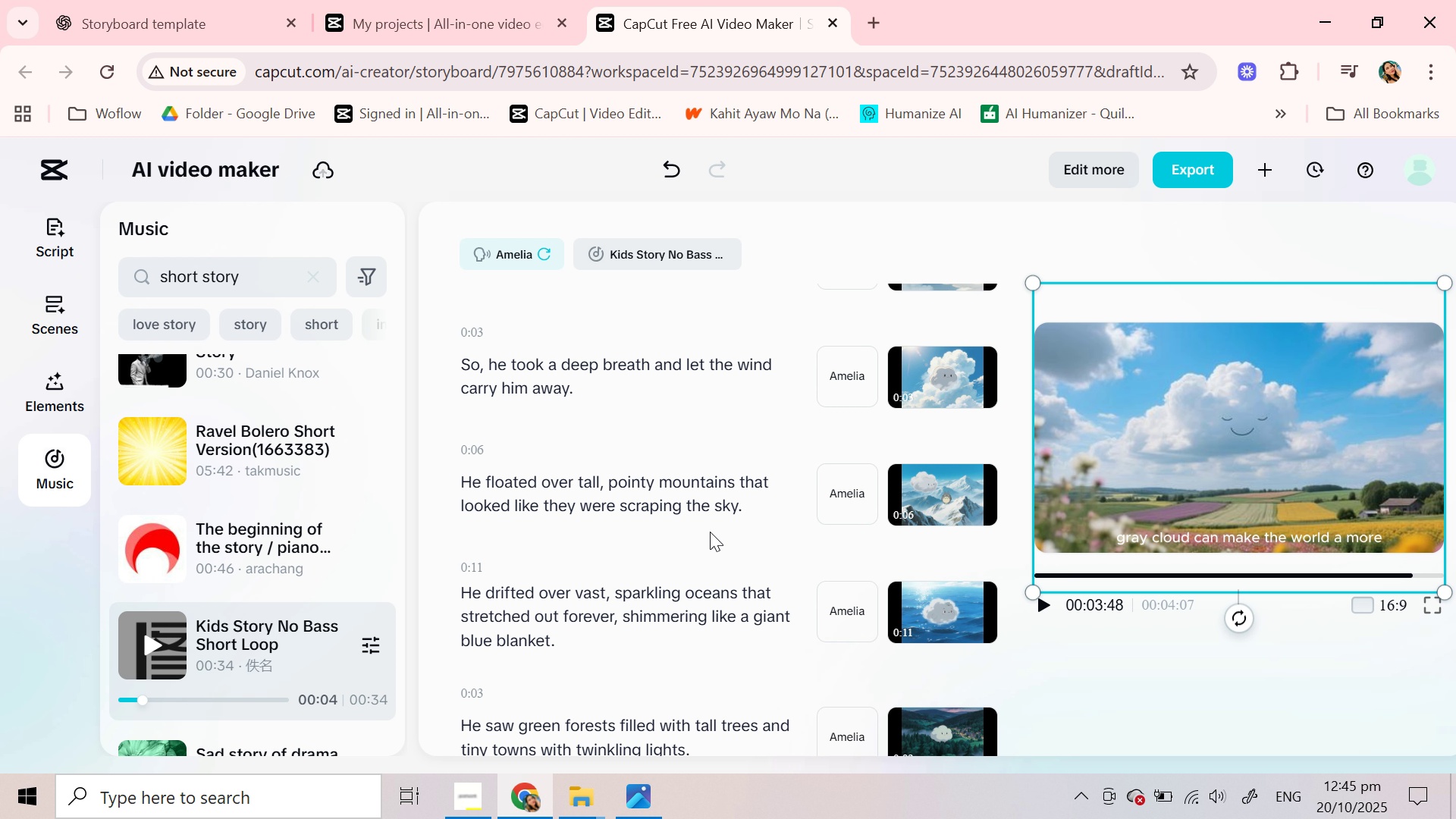 
wait(9.11)
 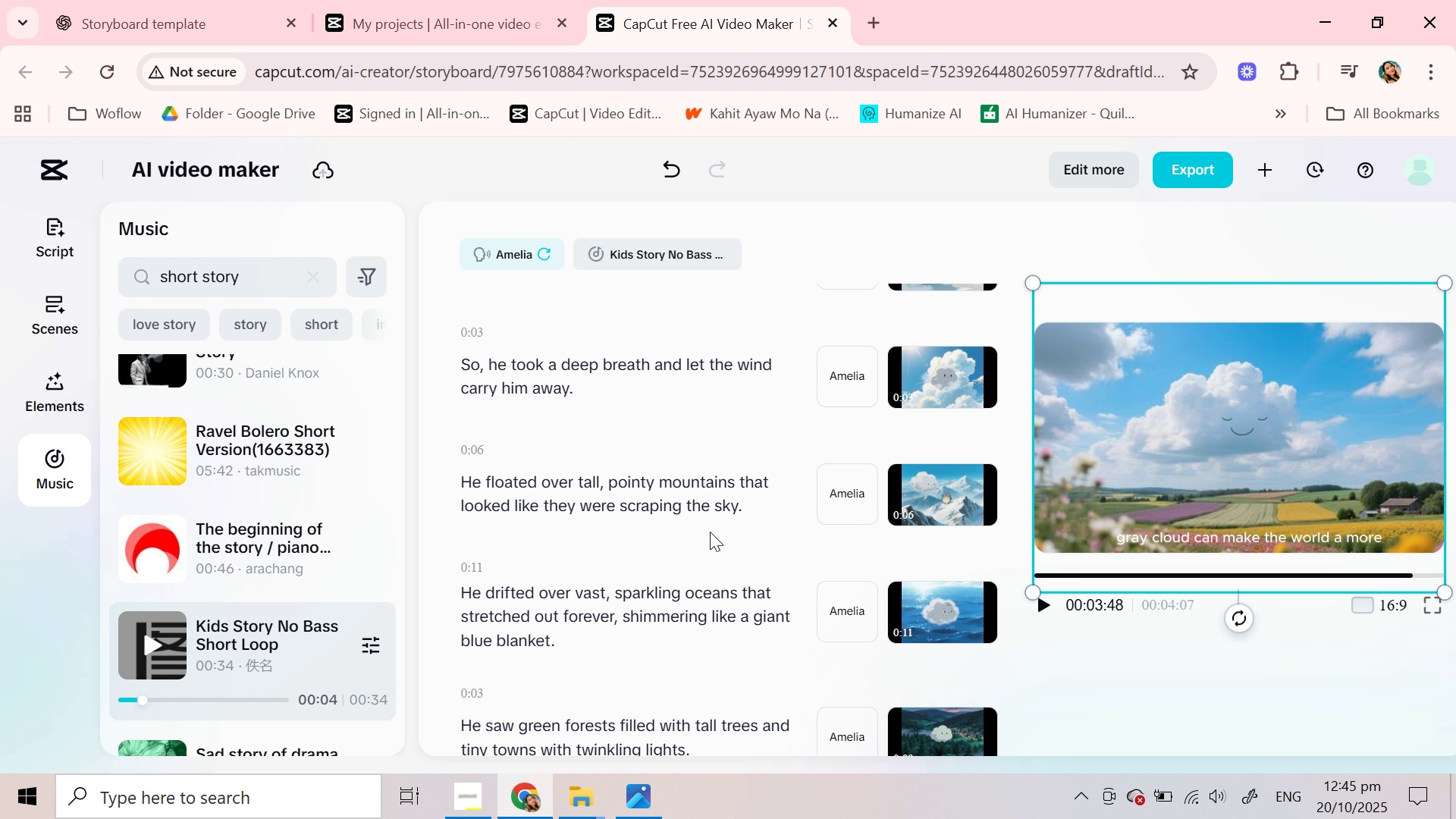 
left_click([358, 637])
 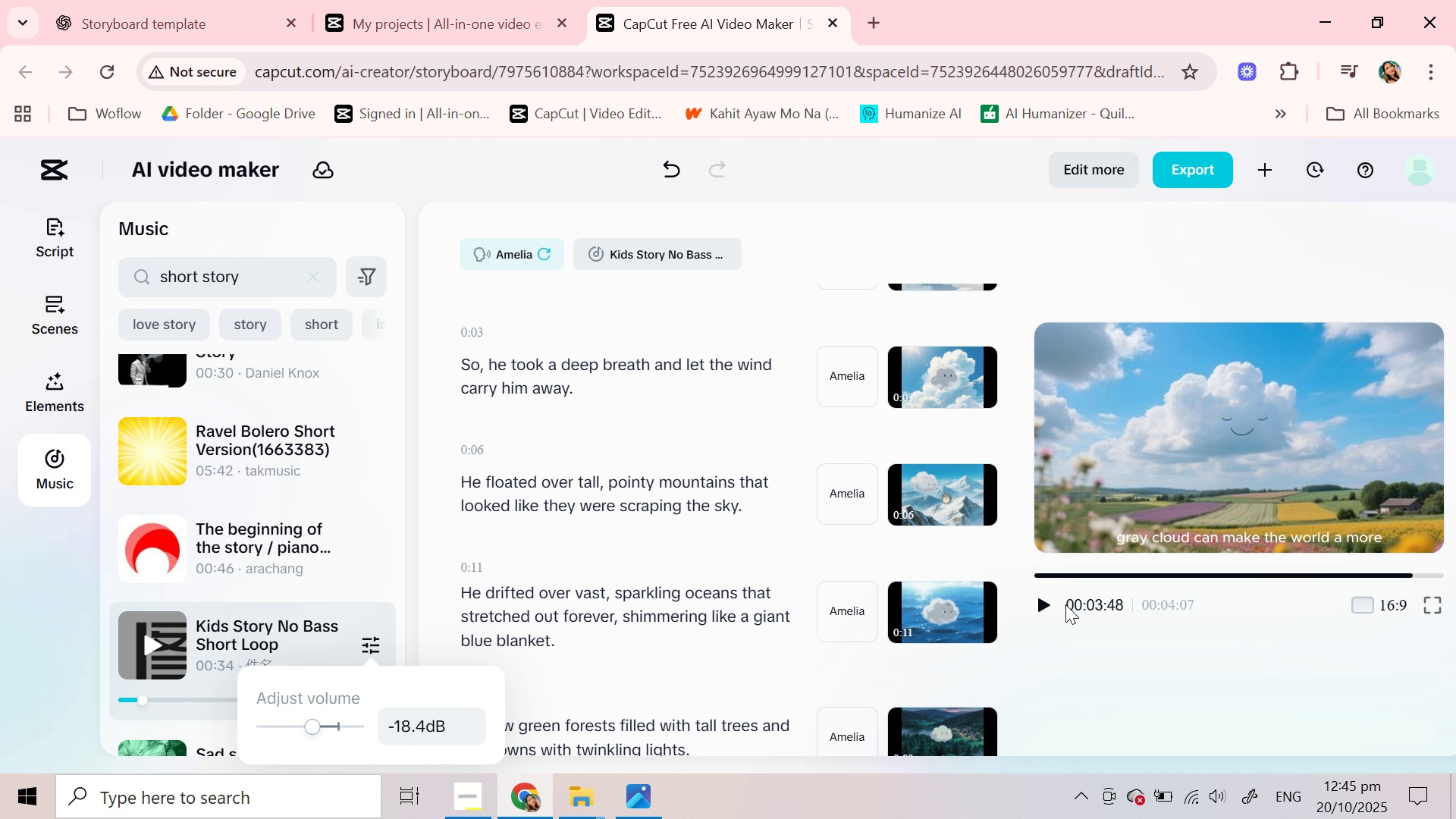 
left_click([1040, 608])
 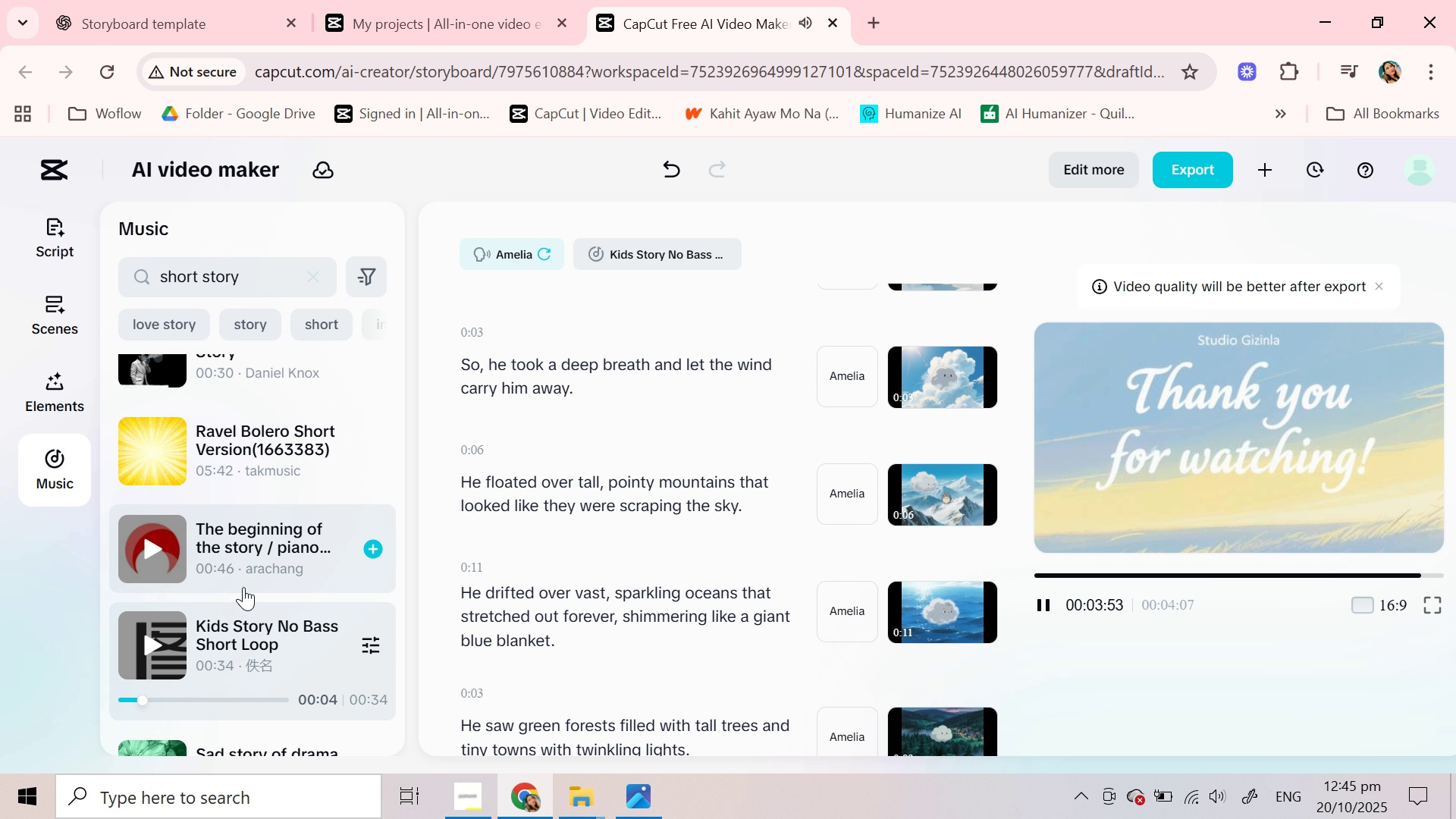 
wait(6.6)
 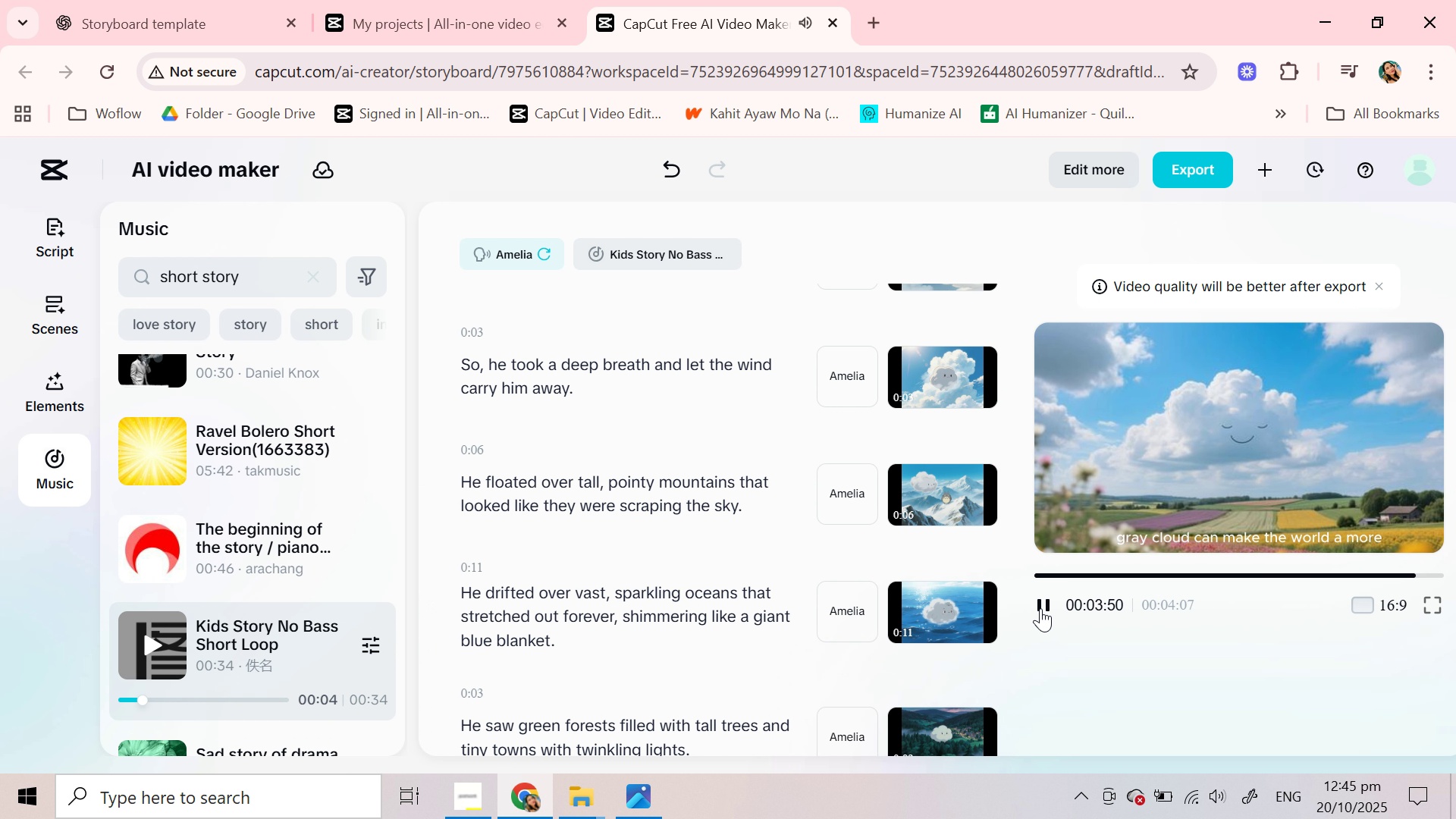 
scroll: coordinate [243, 587], scroll_direction: down, amount: 1.0
 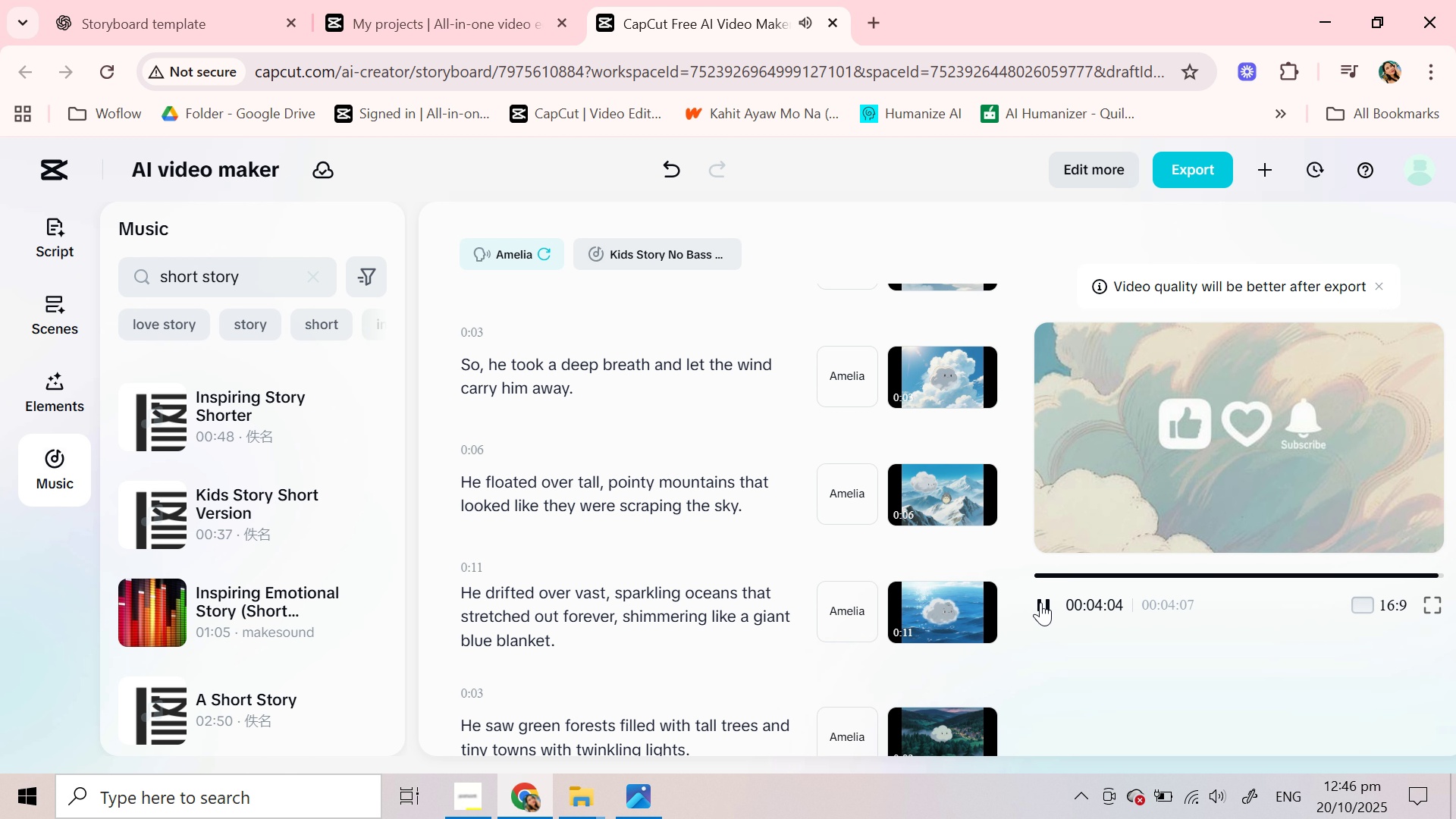 
wait(13.02)
 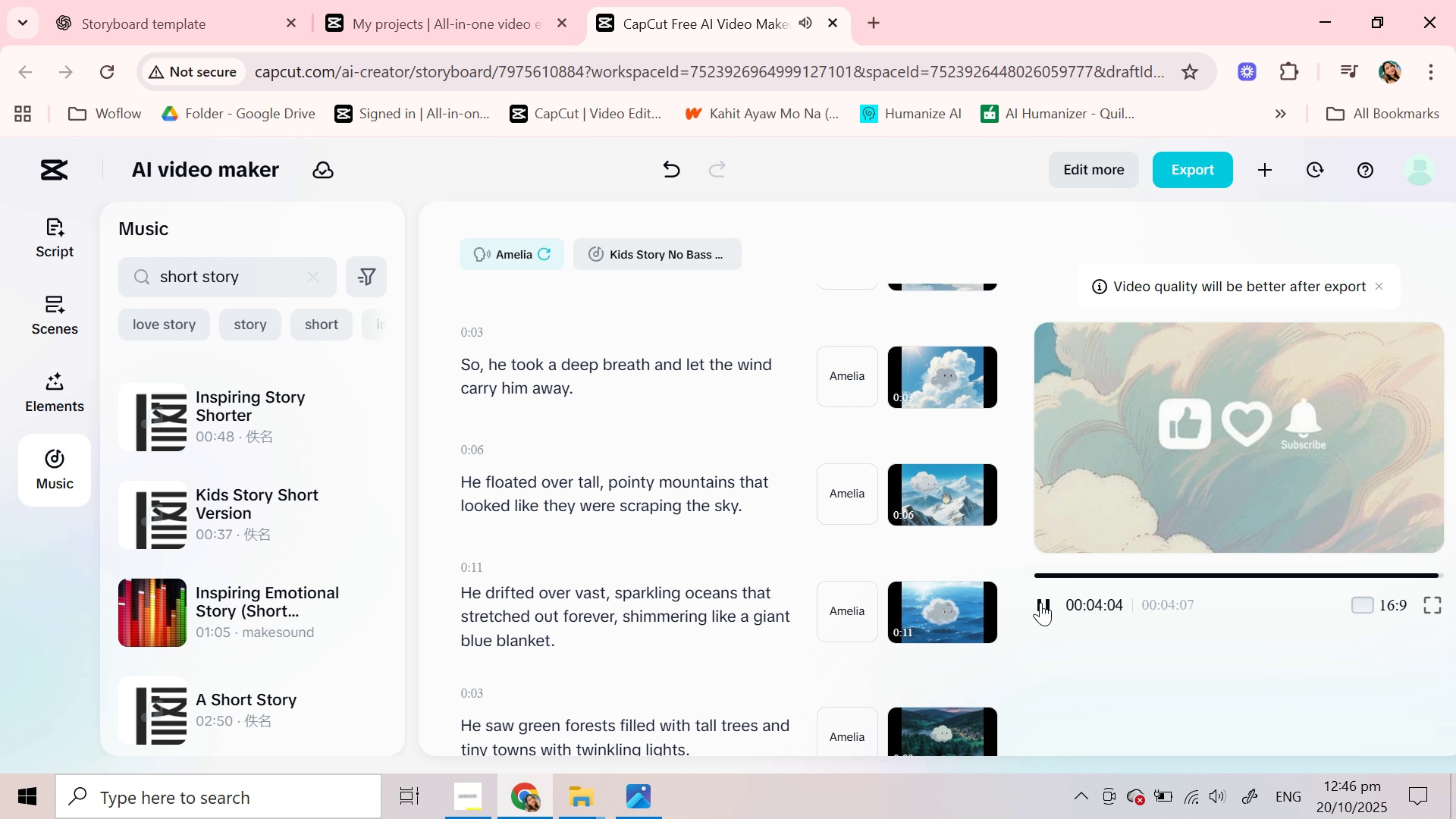 
left_click([154, 516])
 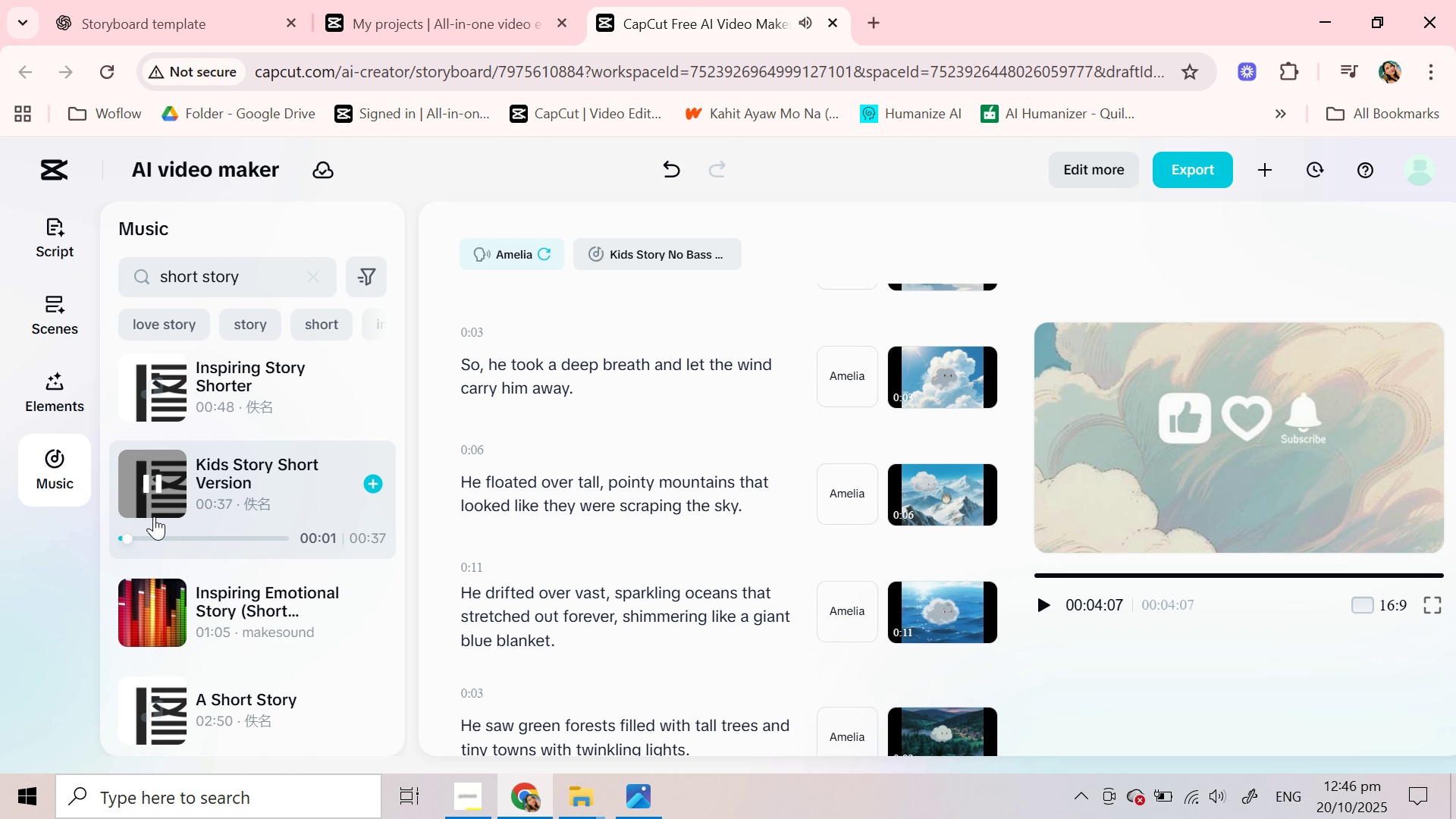 
scroll: coordinate [154, 516], scroll_direction: down, amount: 2.0
 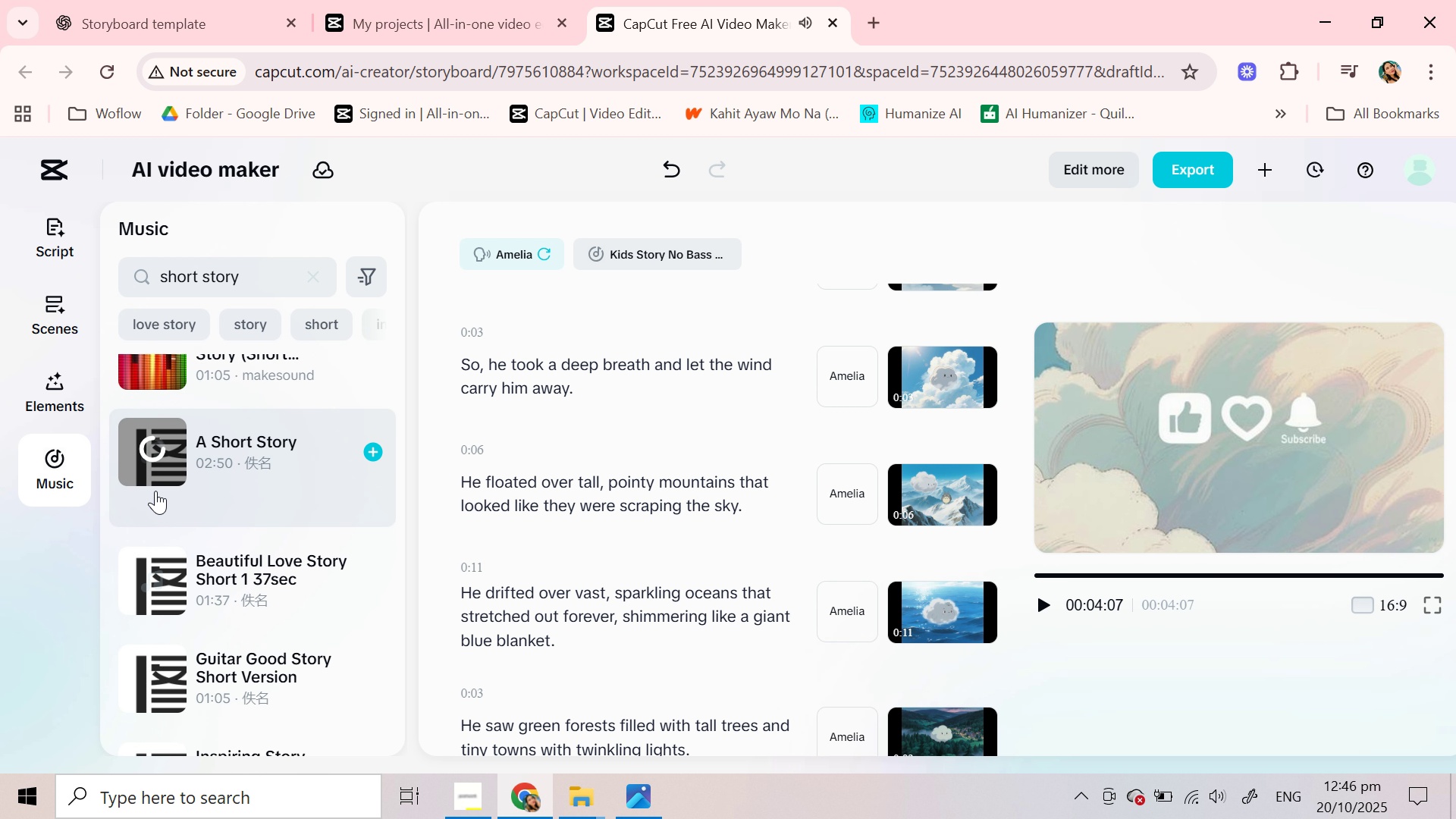 
left_click([155, 491])
 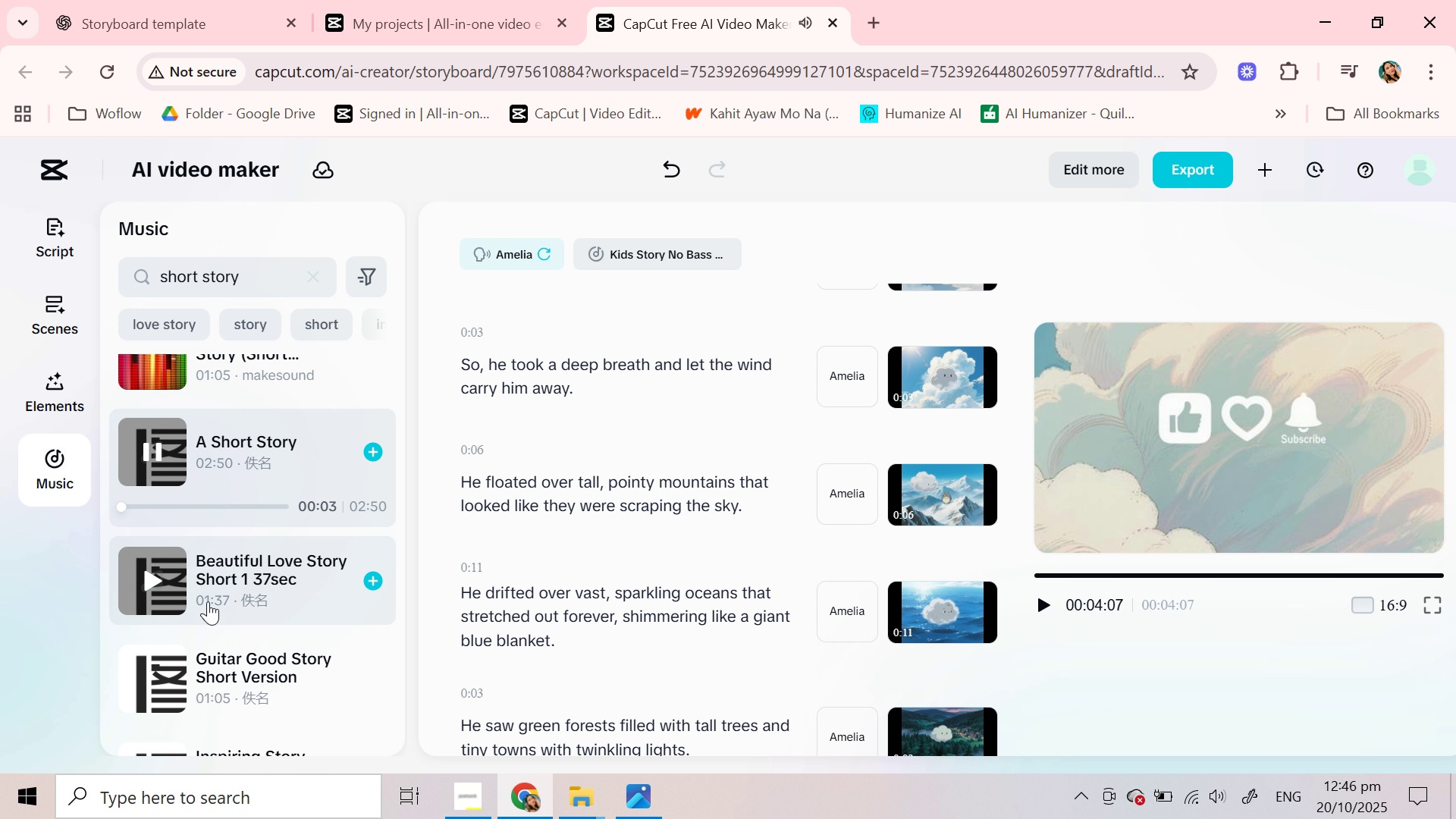 
wait(6.56)
 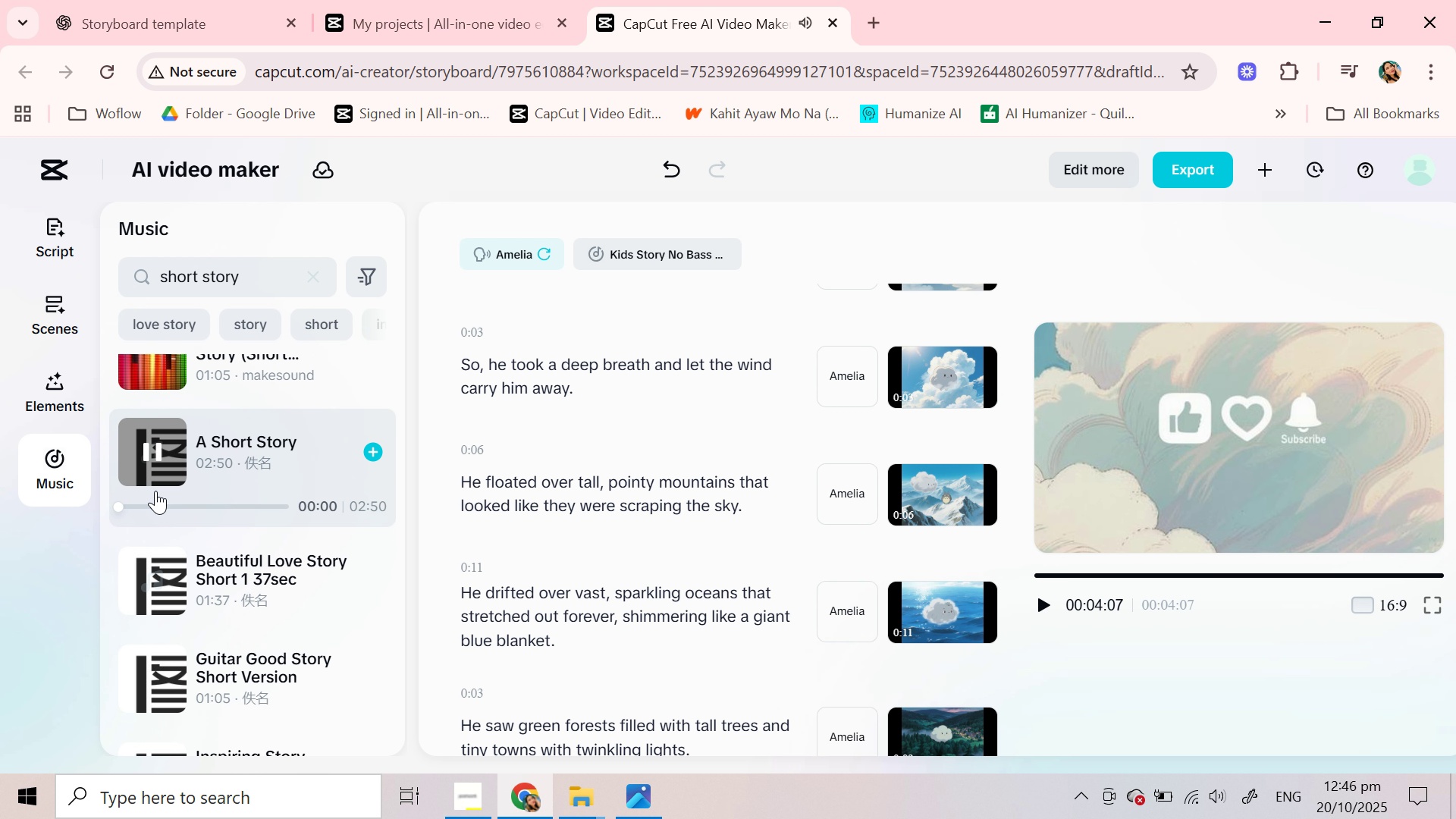 
scroll: coordinate [161, 544], scroll_direction: down, amount: 3.0
 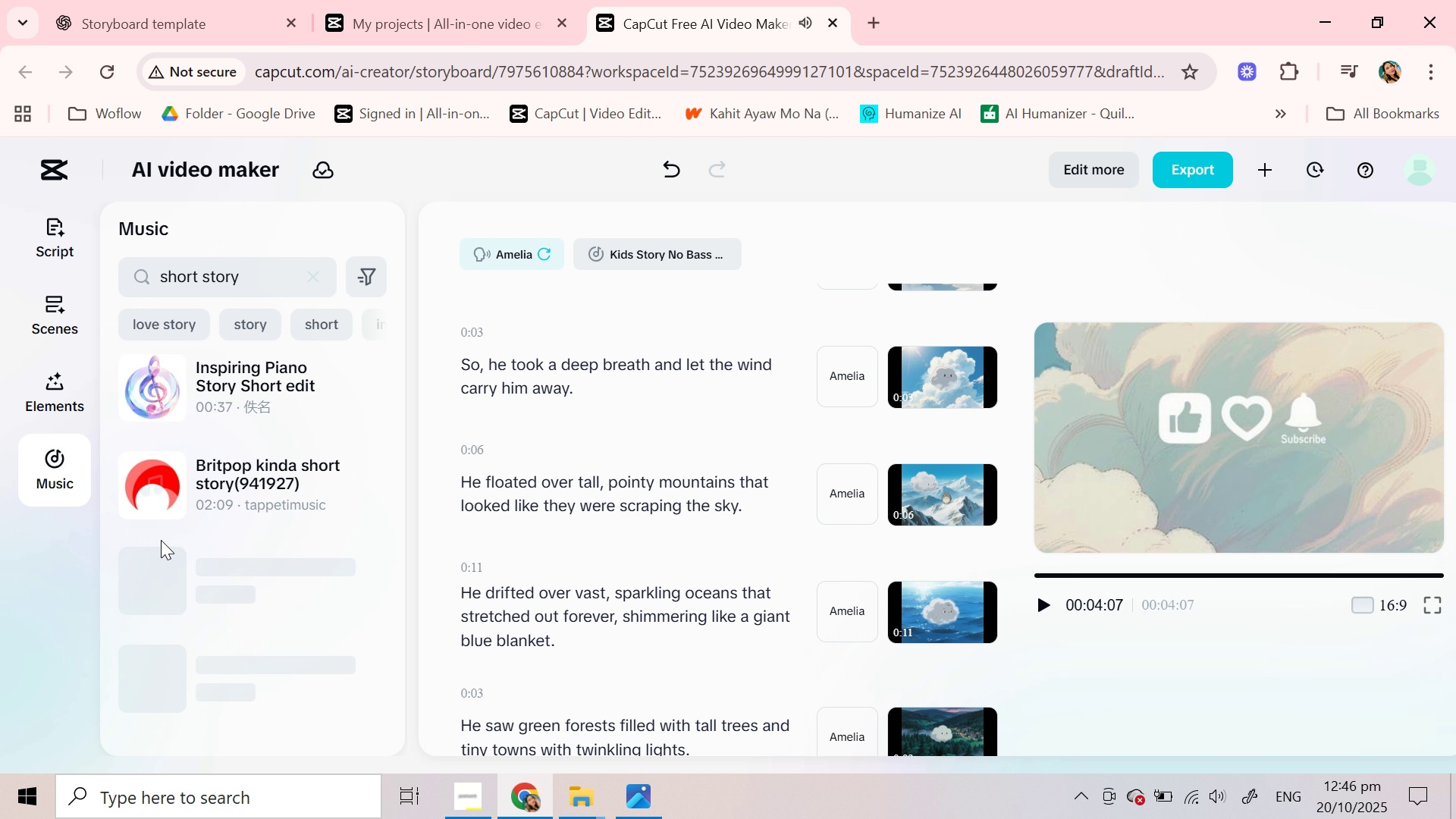 
mouse_move([177, 525])
 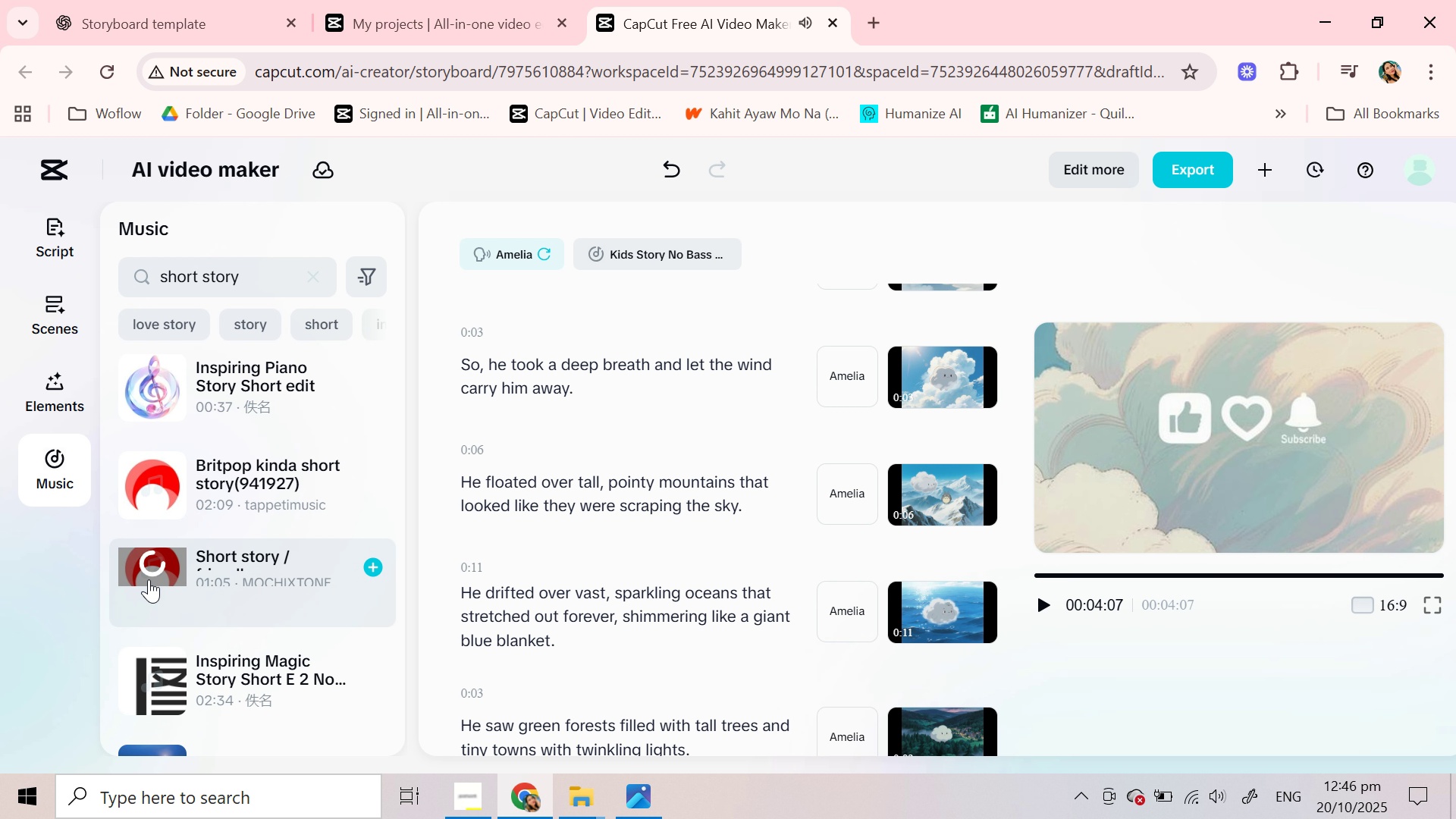 
left_click([149, 579])
 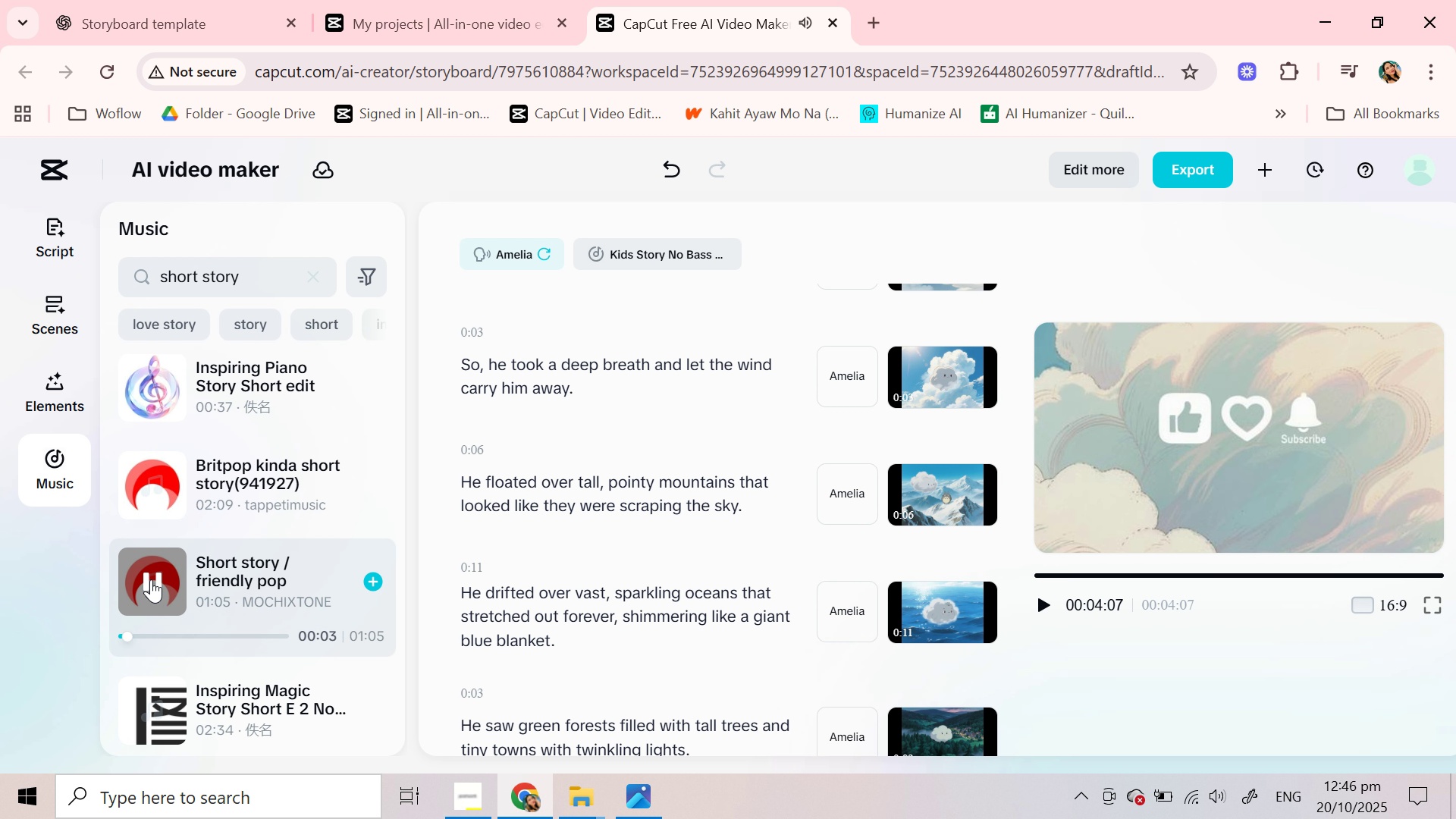 
left_click([151, 579])
 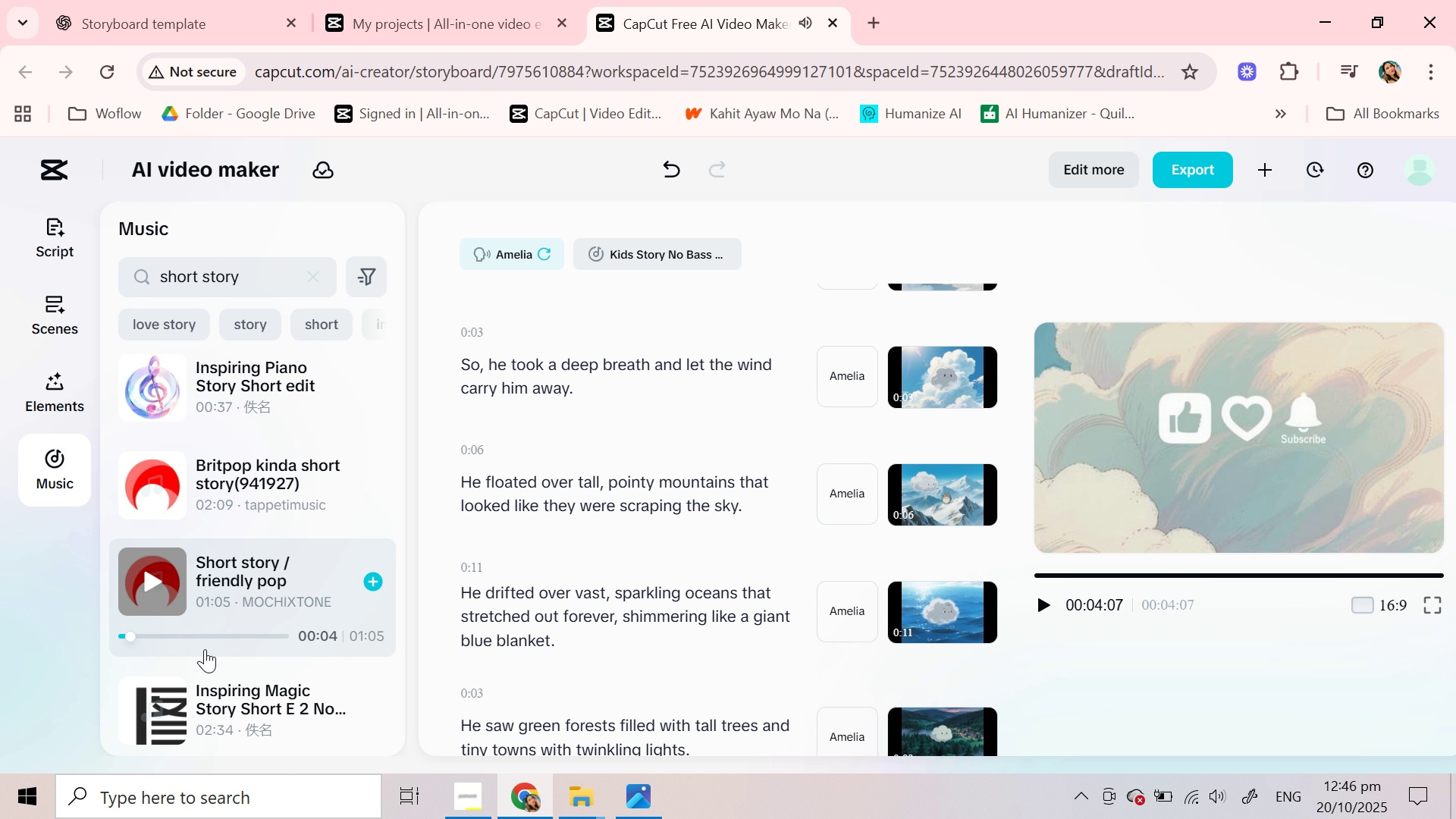 
scroll: coordinate [223, 620], scroll_direction: down, amount: 2.0
 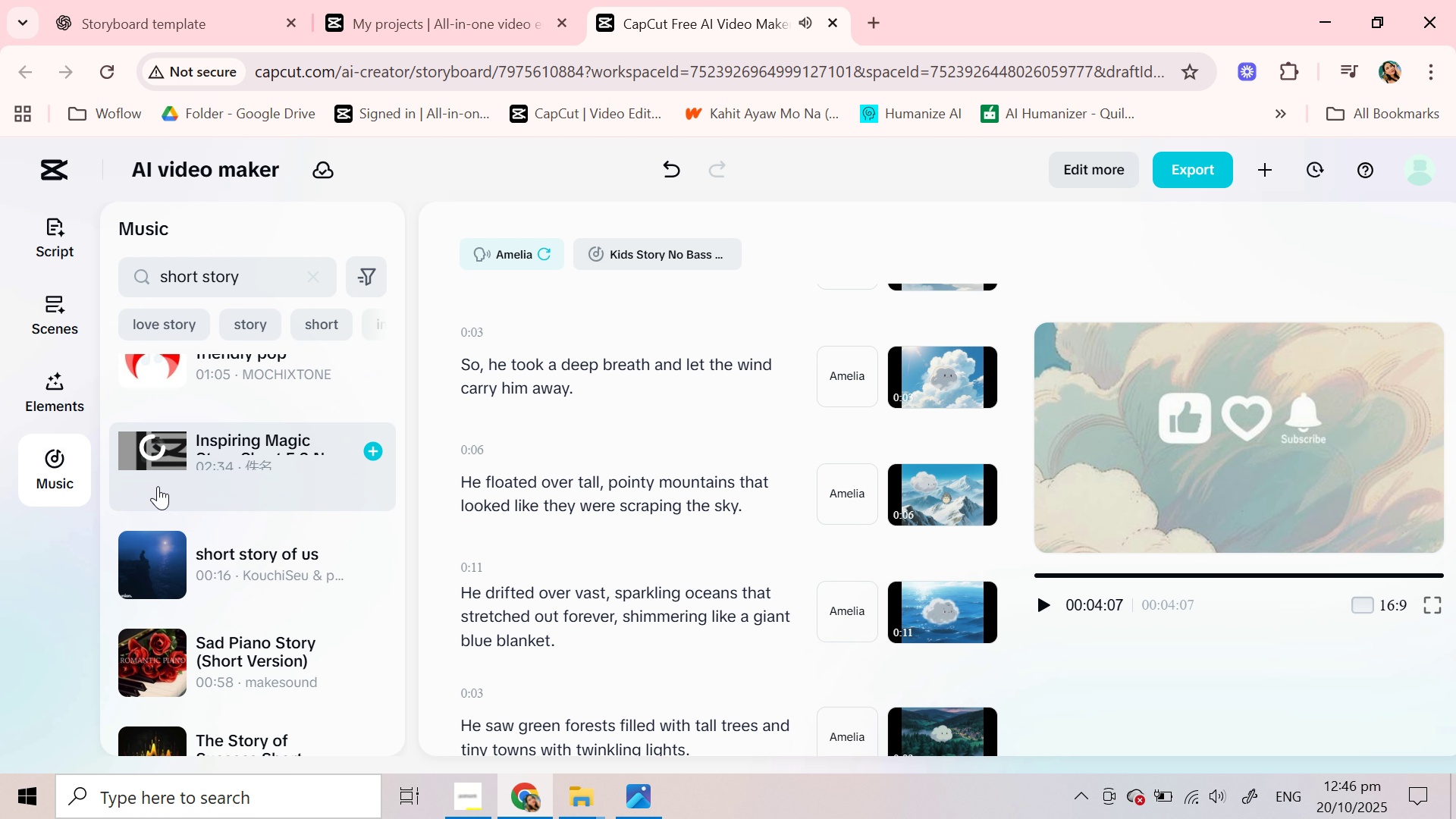 
left_click([158, 486])
 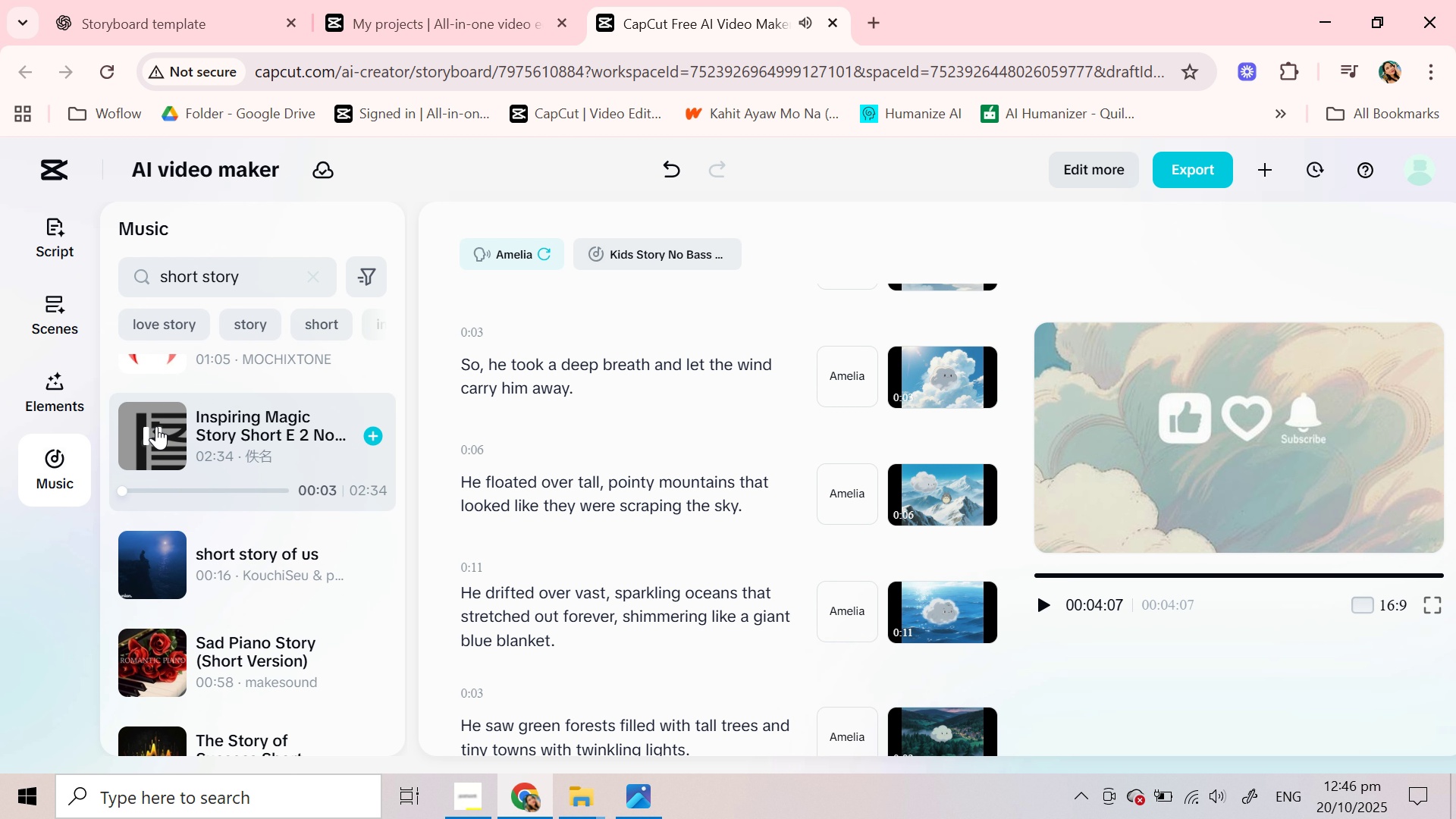 
left_click([156, 426])
 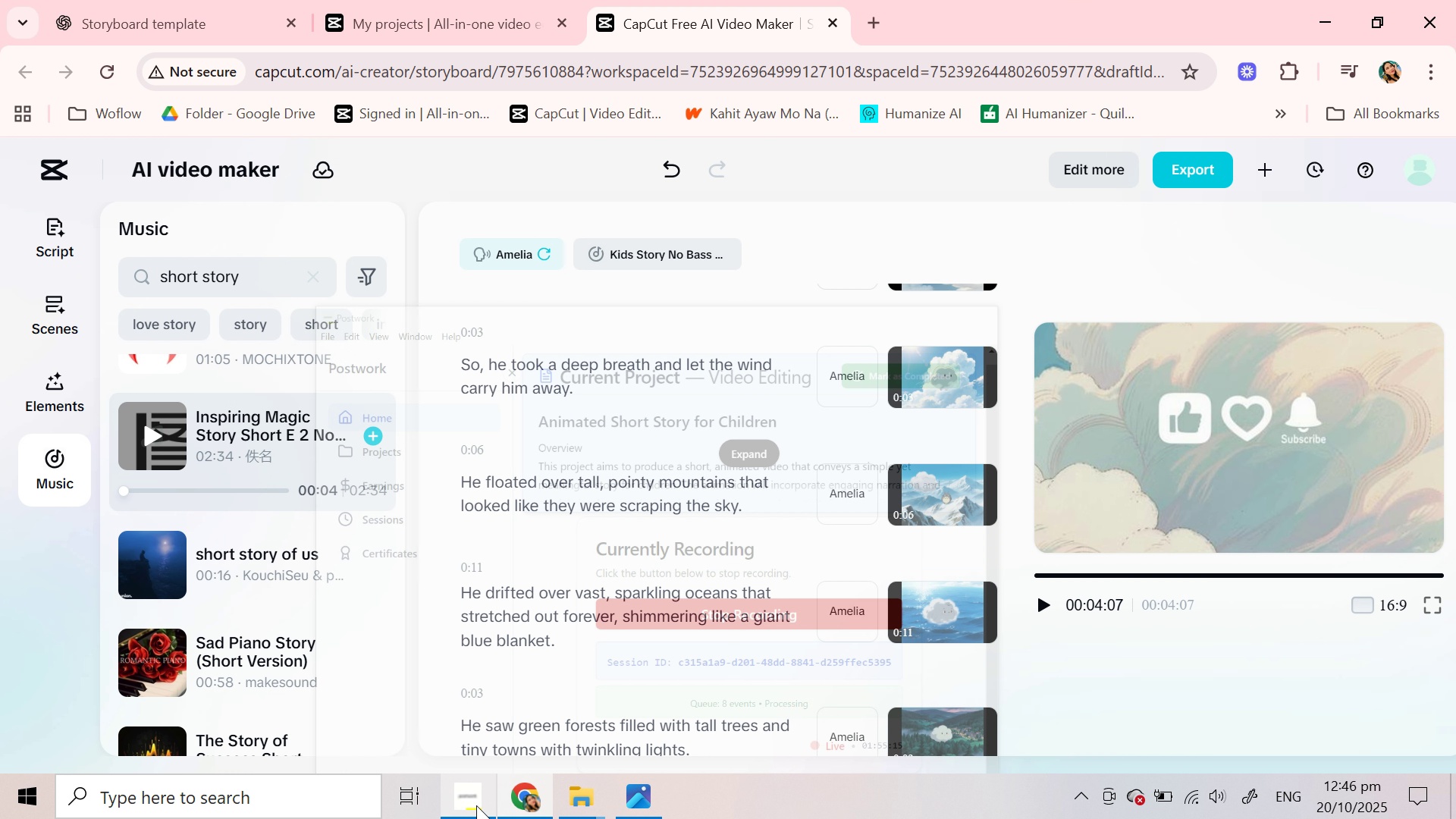 
wait(5.2)
 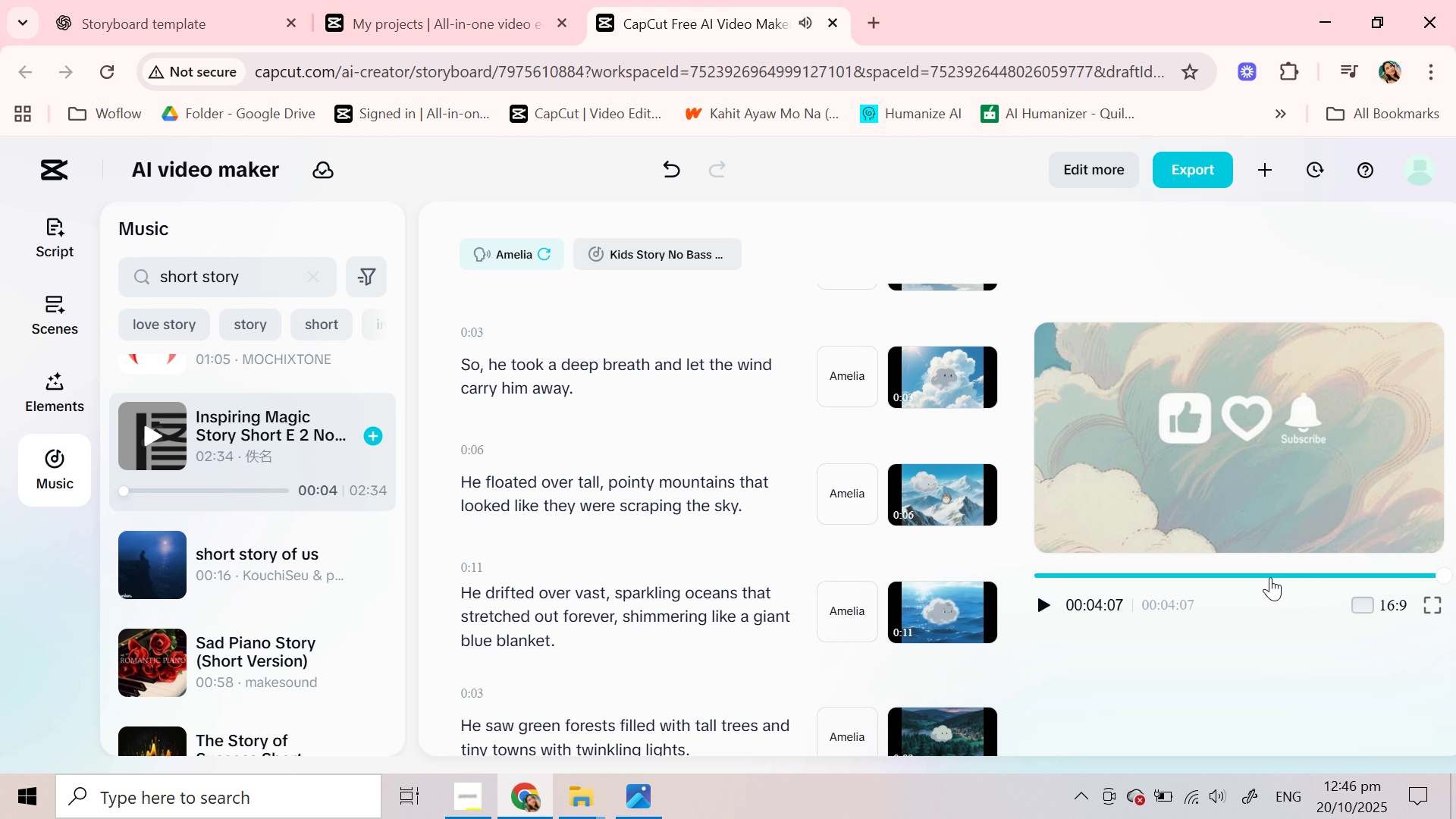 
scroll: coordinate [587, 493], scroll_direction: down, amount: 8.0
 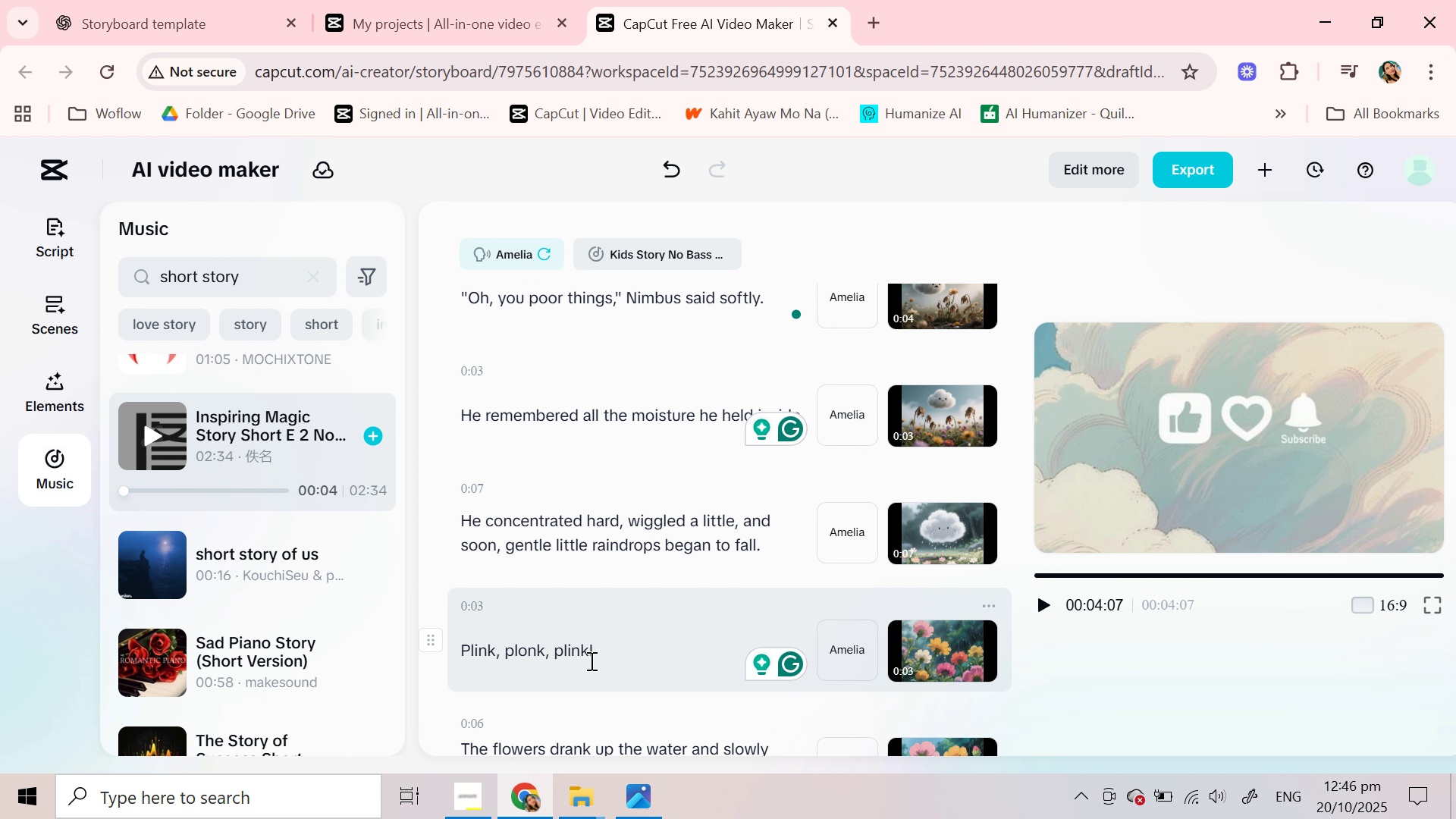 
scroll: coordinate [584, 656], scroll_direction: up, amount: 2.0
 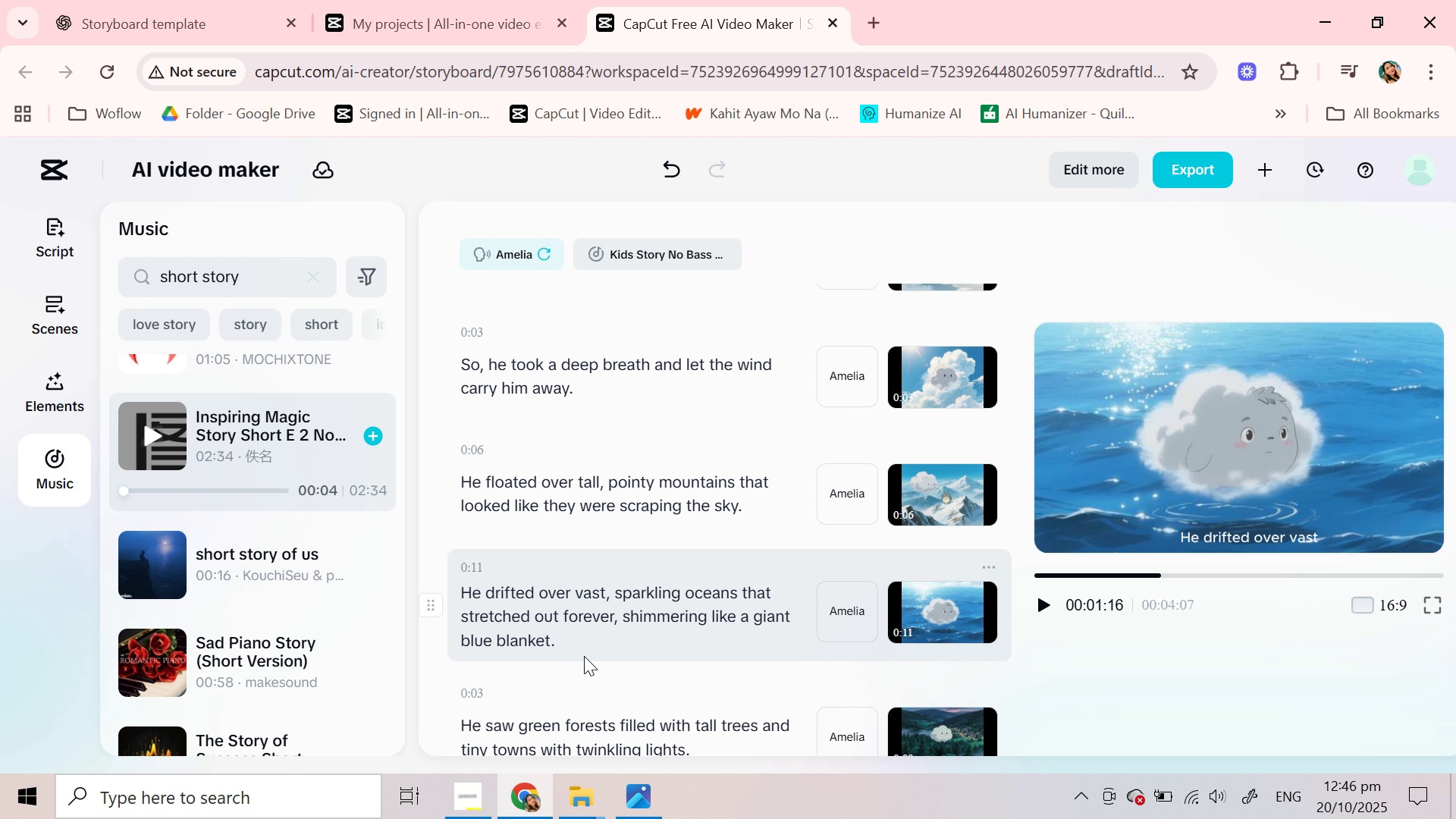 
left_click([584, 656])
 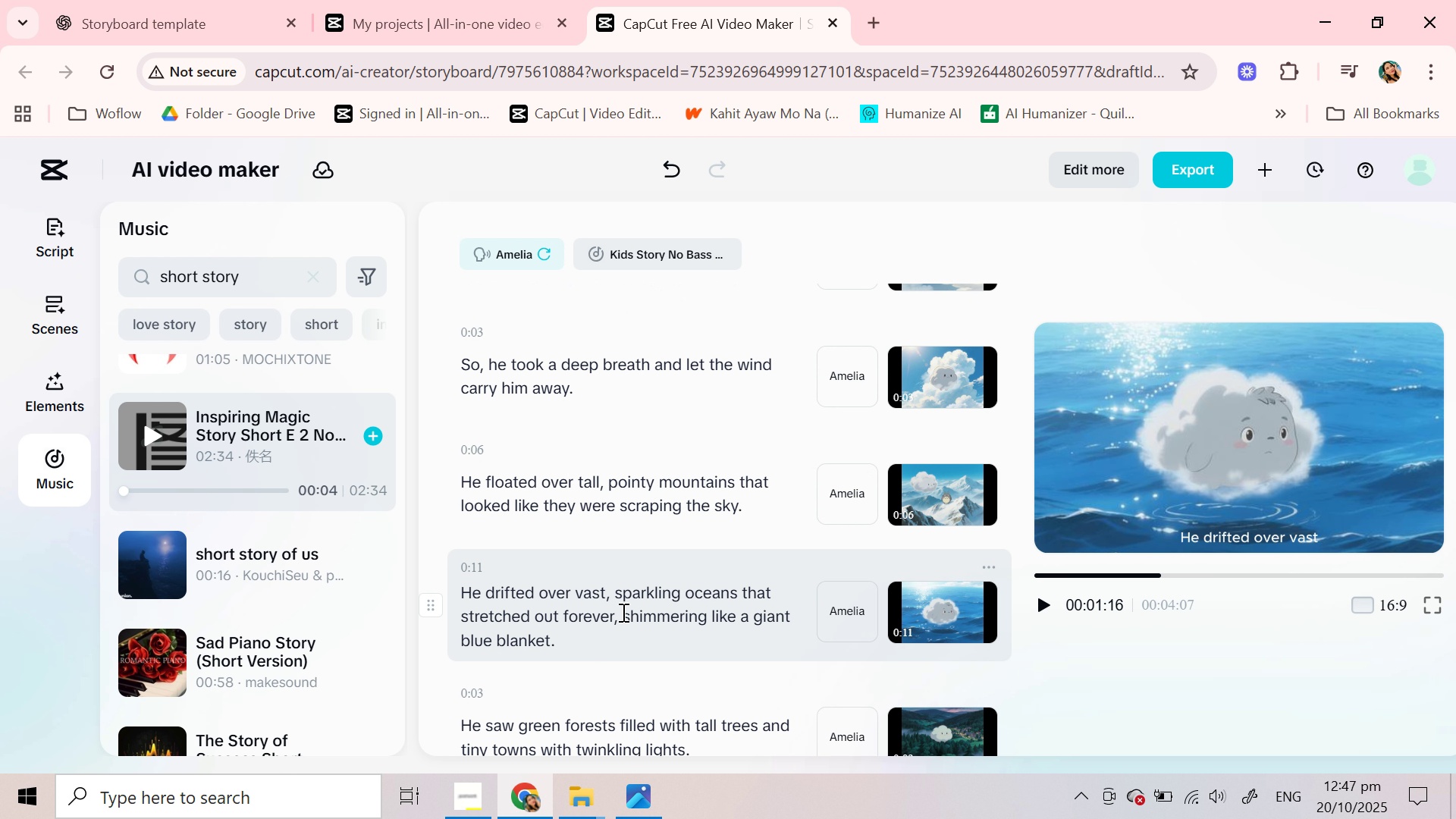 
left_click([621, 612])
 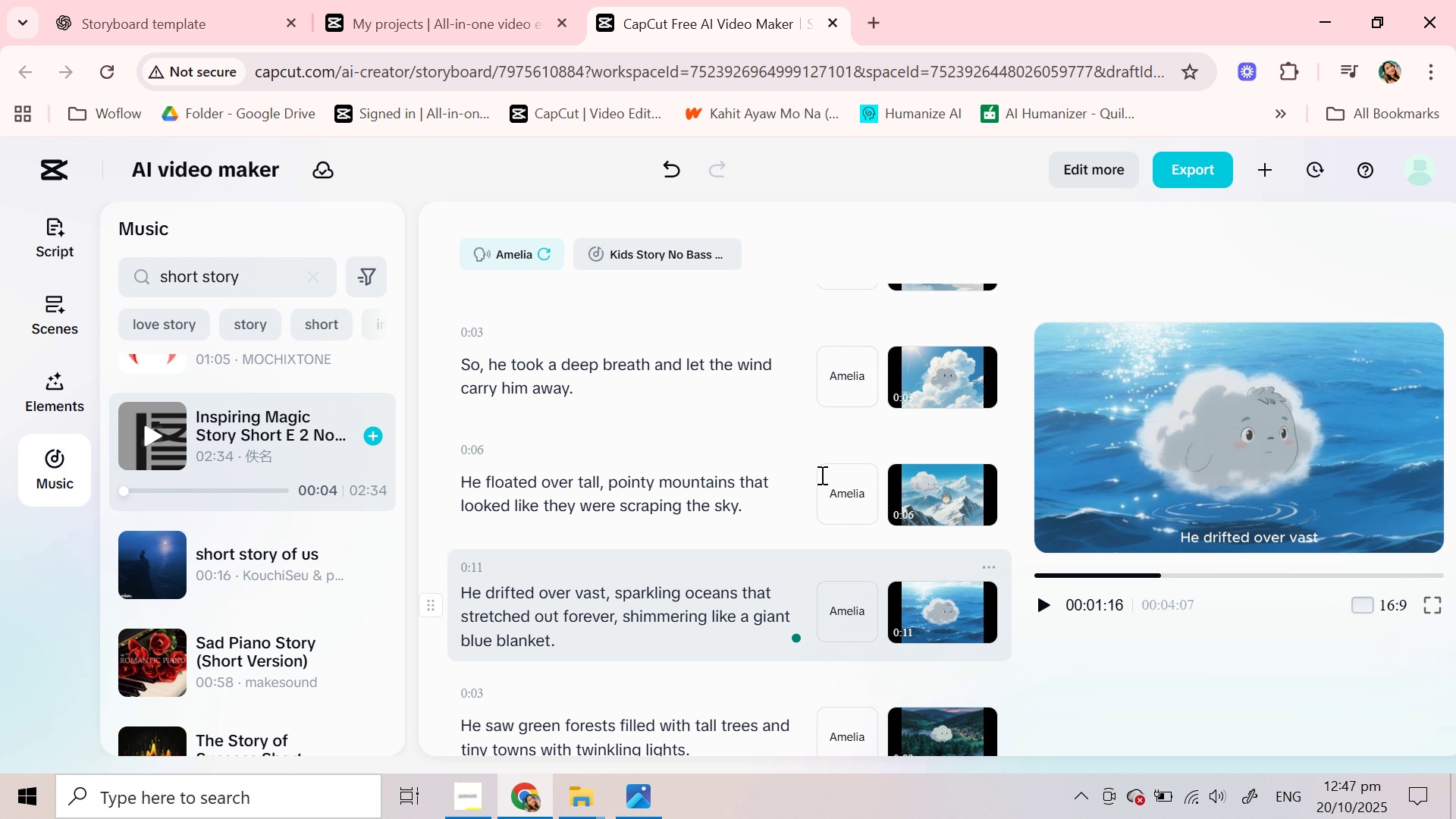 
key(Enter)
 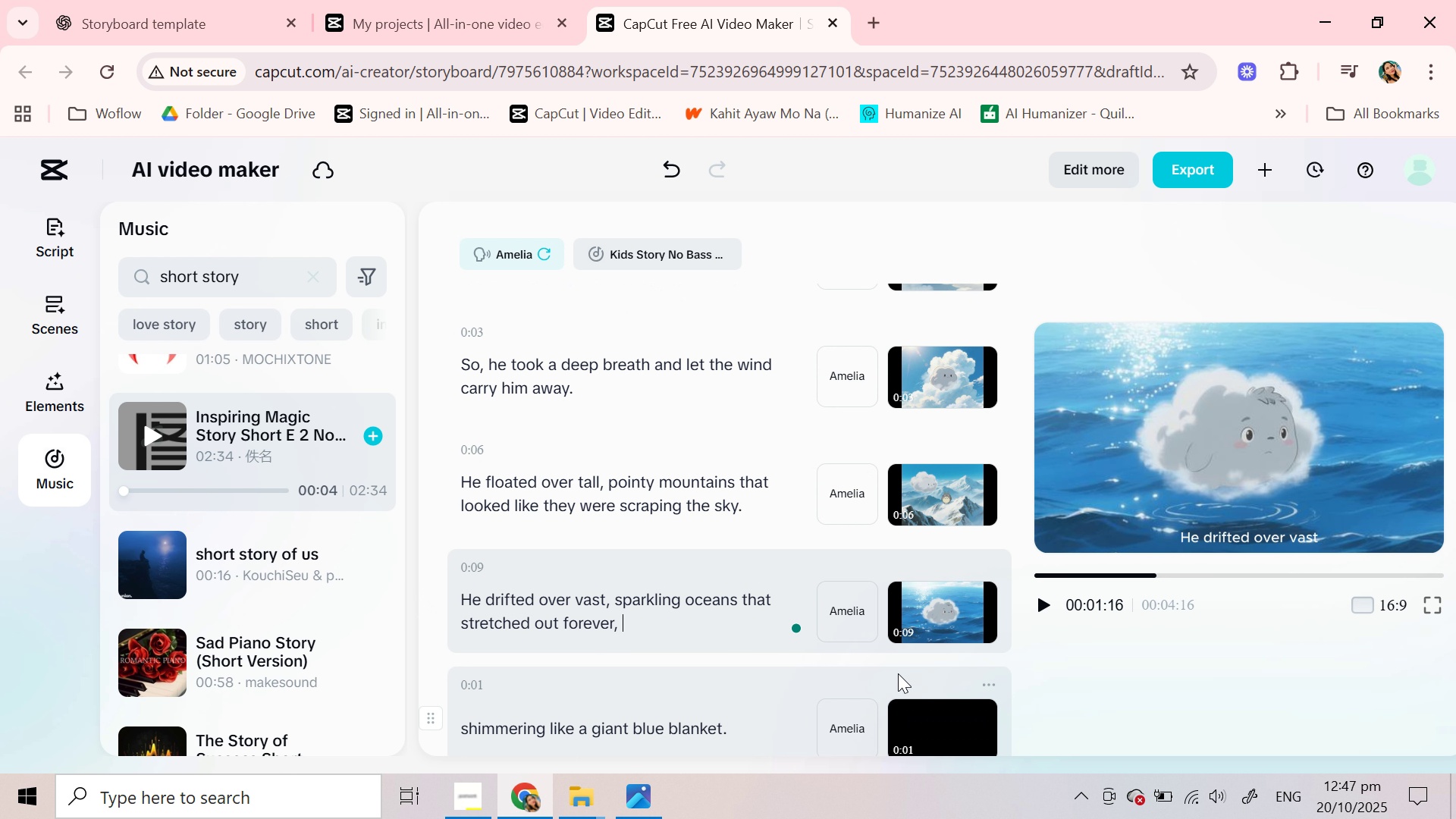 
scroll: coordinate [741, 551], scroll_direction: down, amount: 2.0
 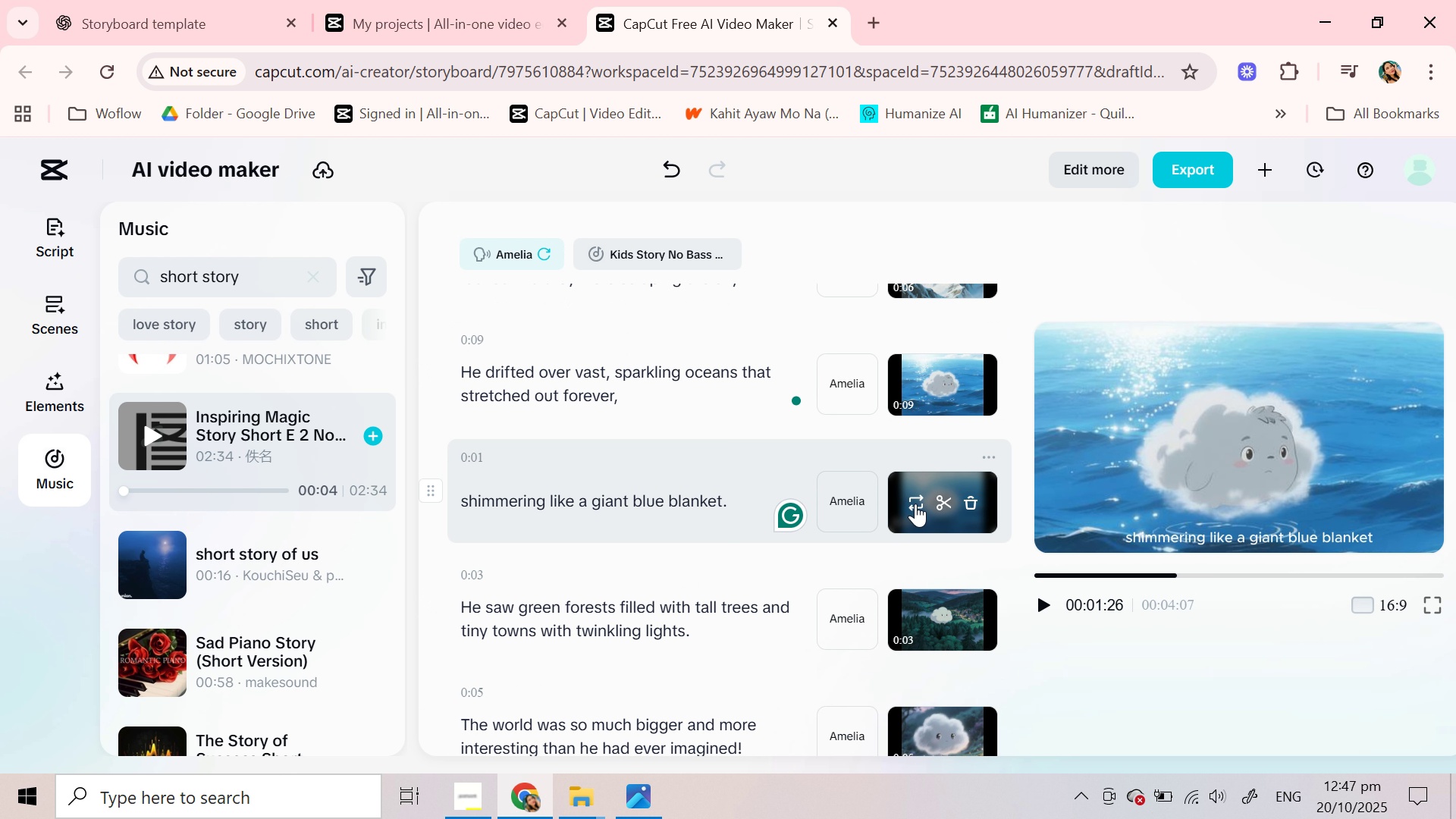 
left_click([915, 504])
 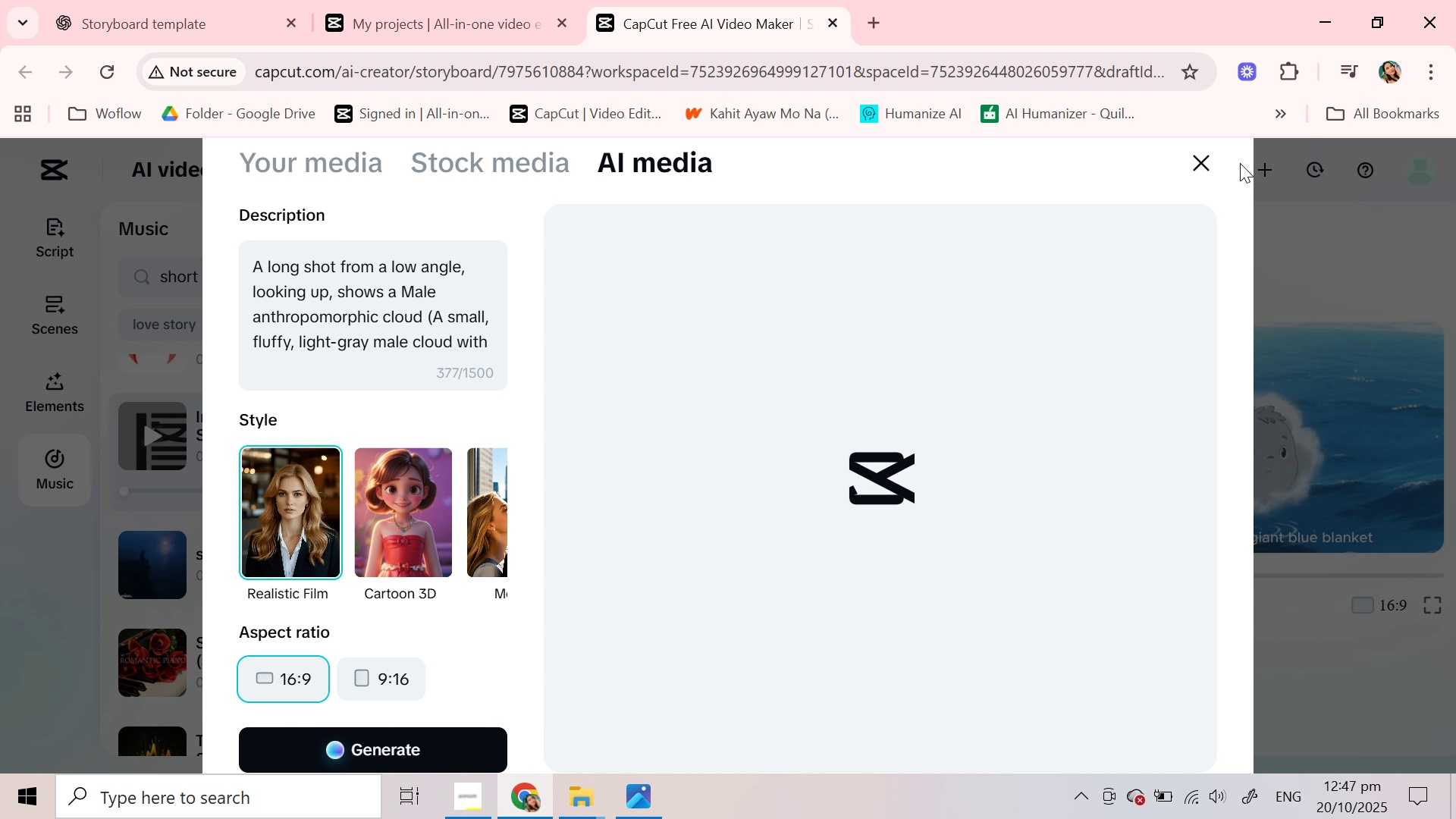 
left_click([1208, 166])
 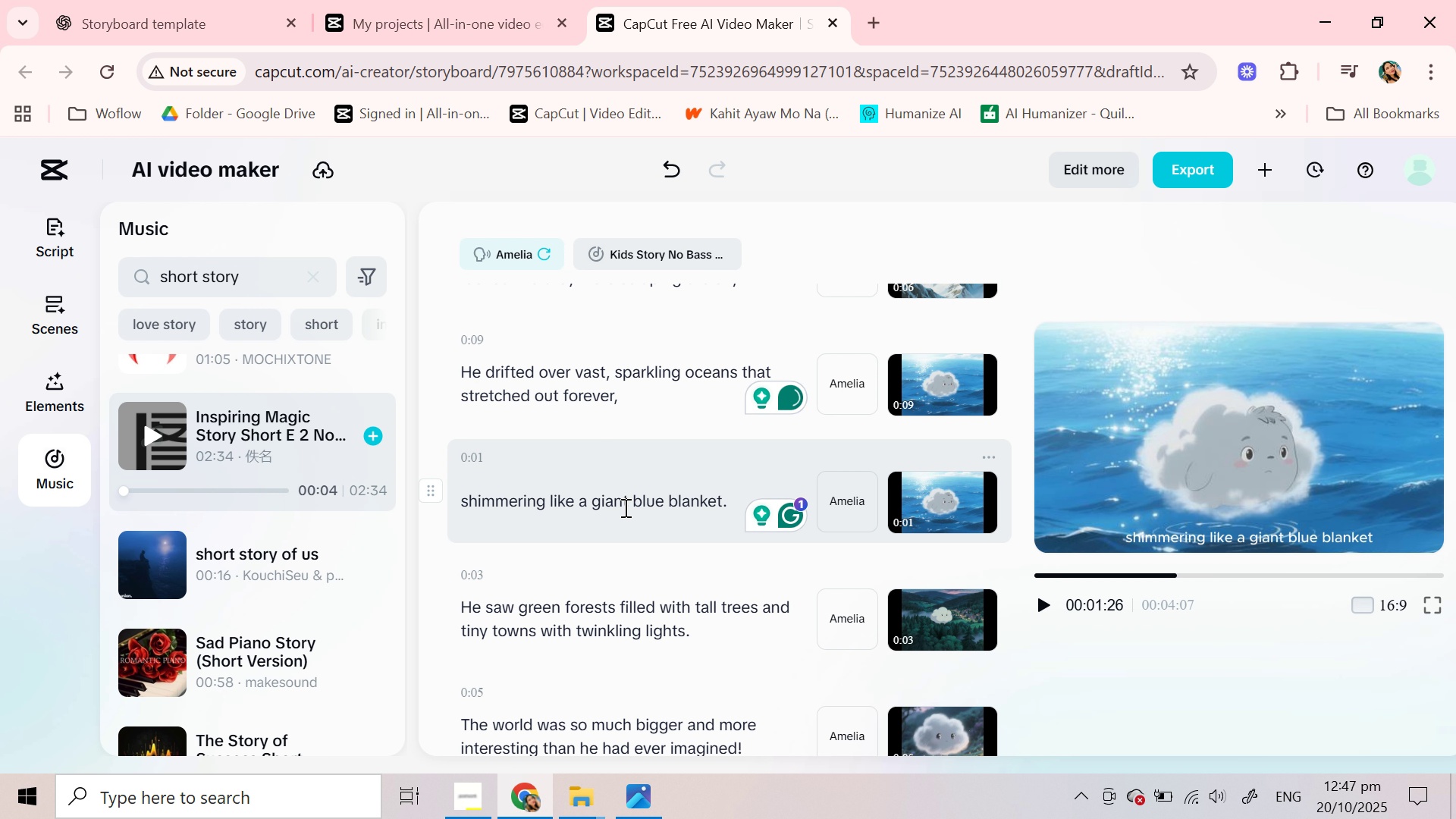 
double_click([624, 507])
 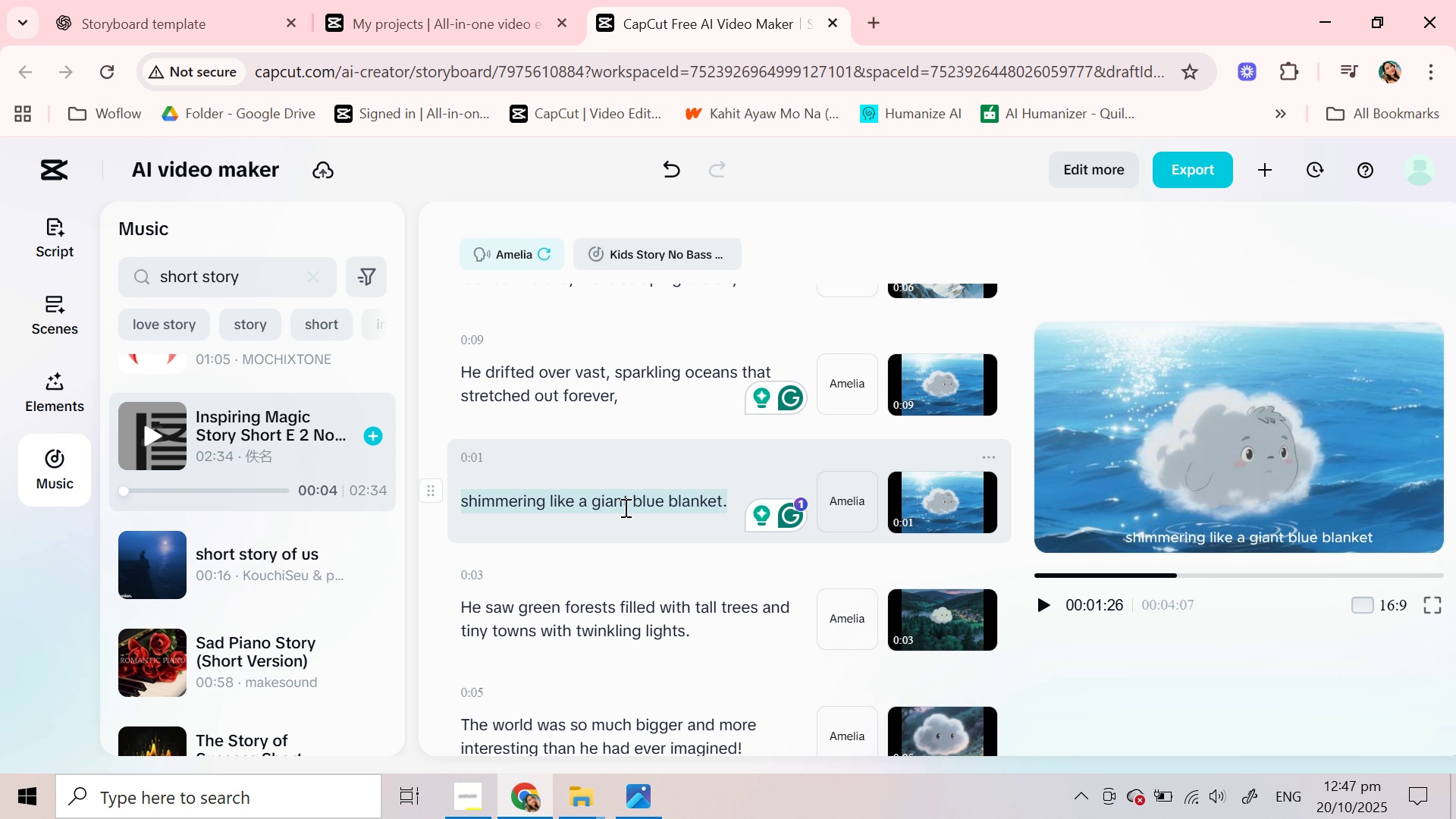 
triple_click([624, 507])
 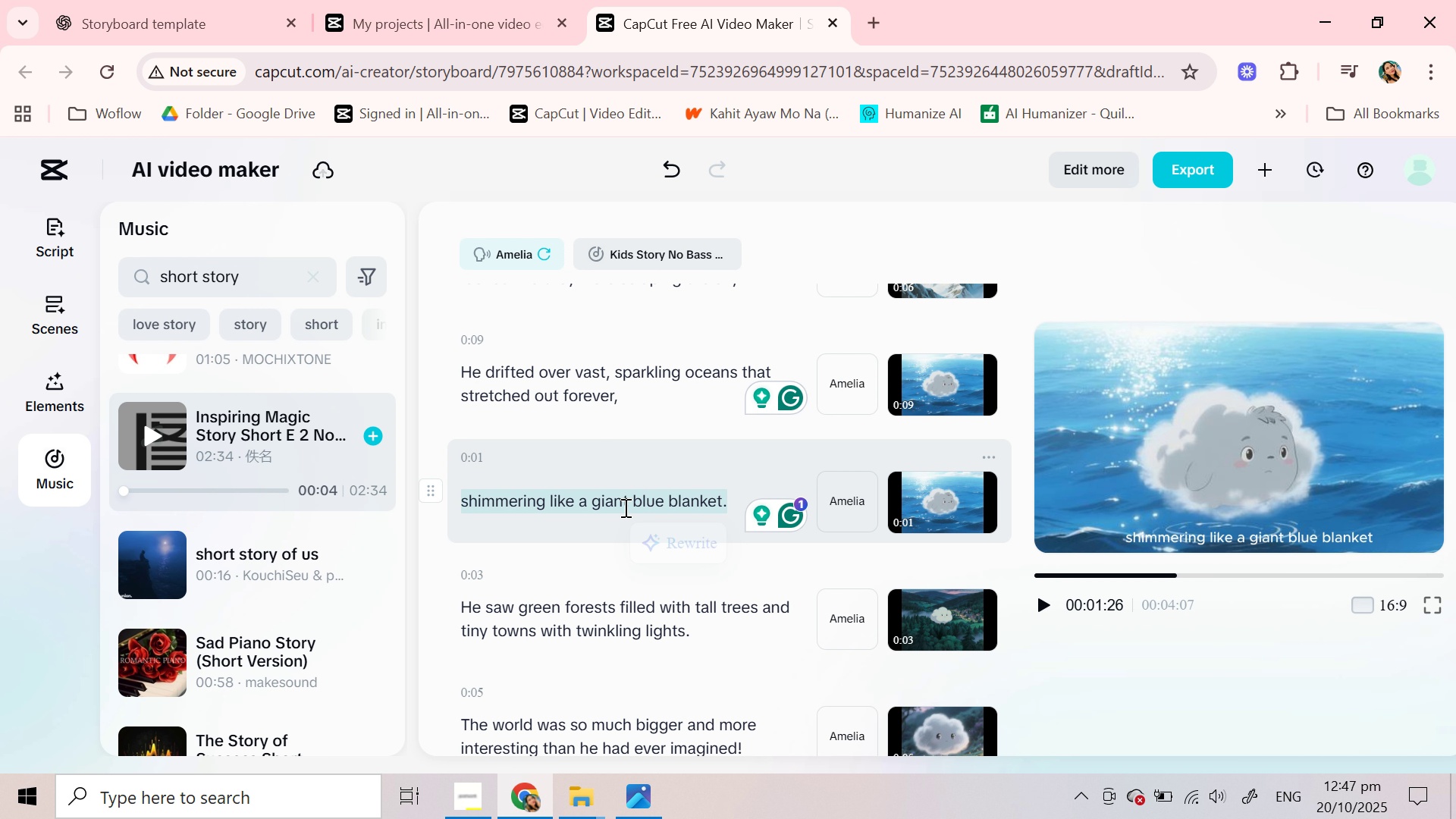 
triple_click([624, 507])
 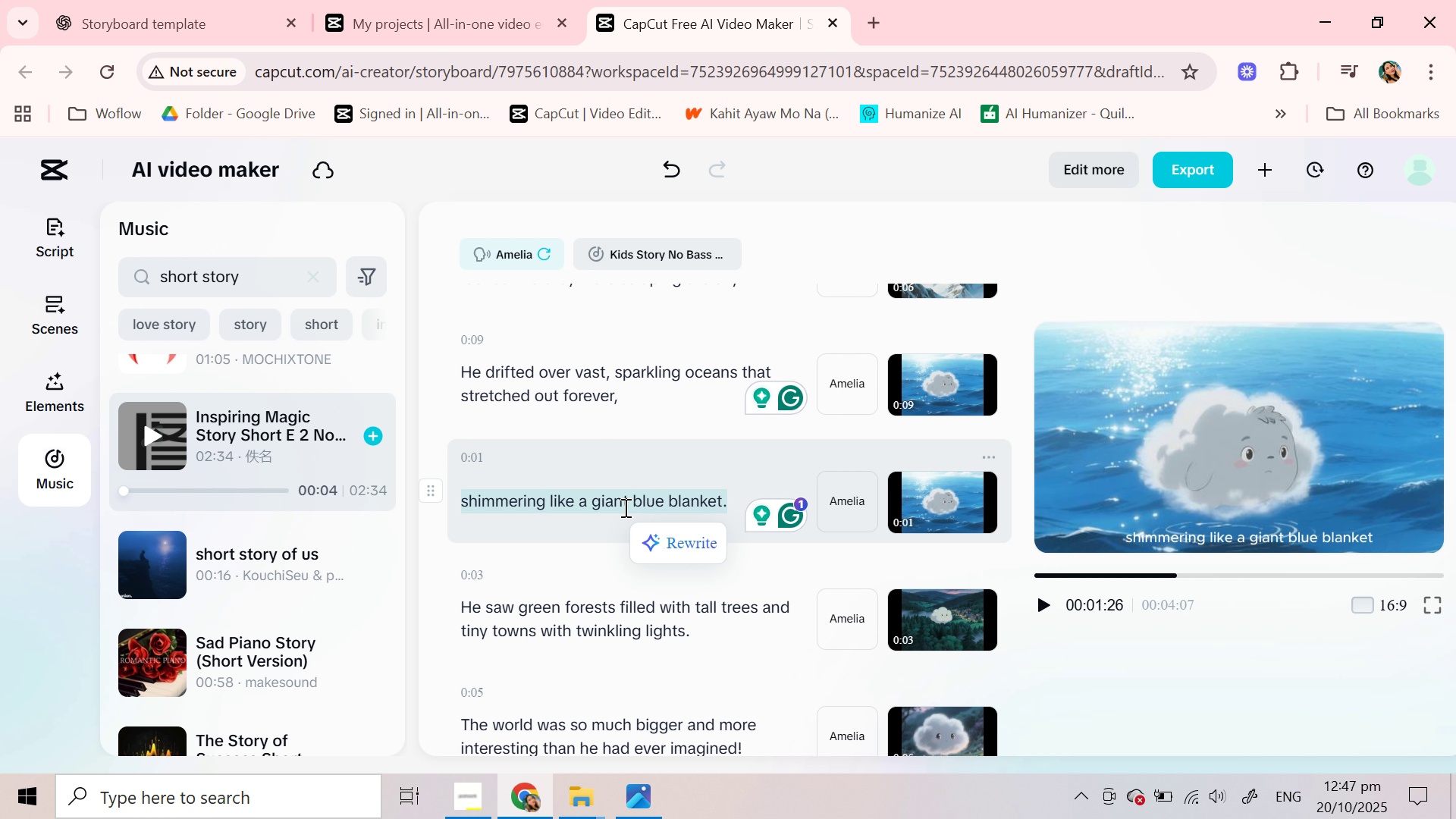 
key(Control+C)
 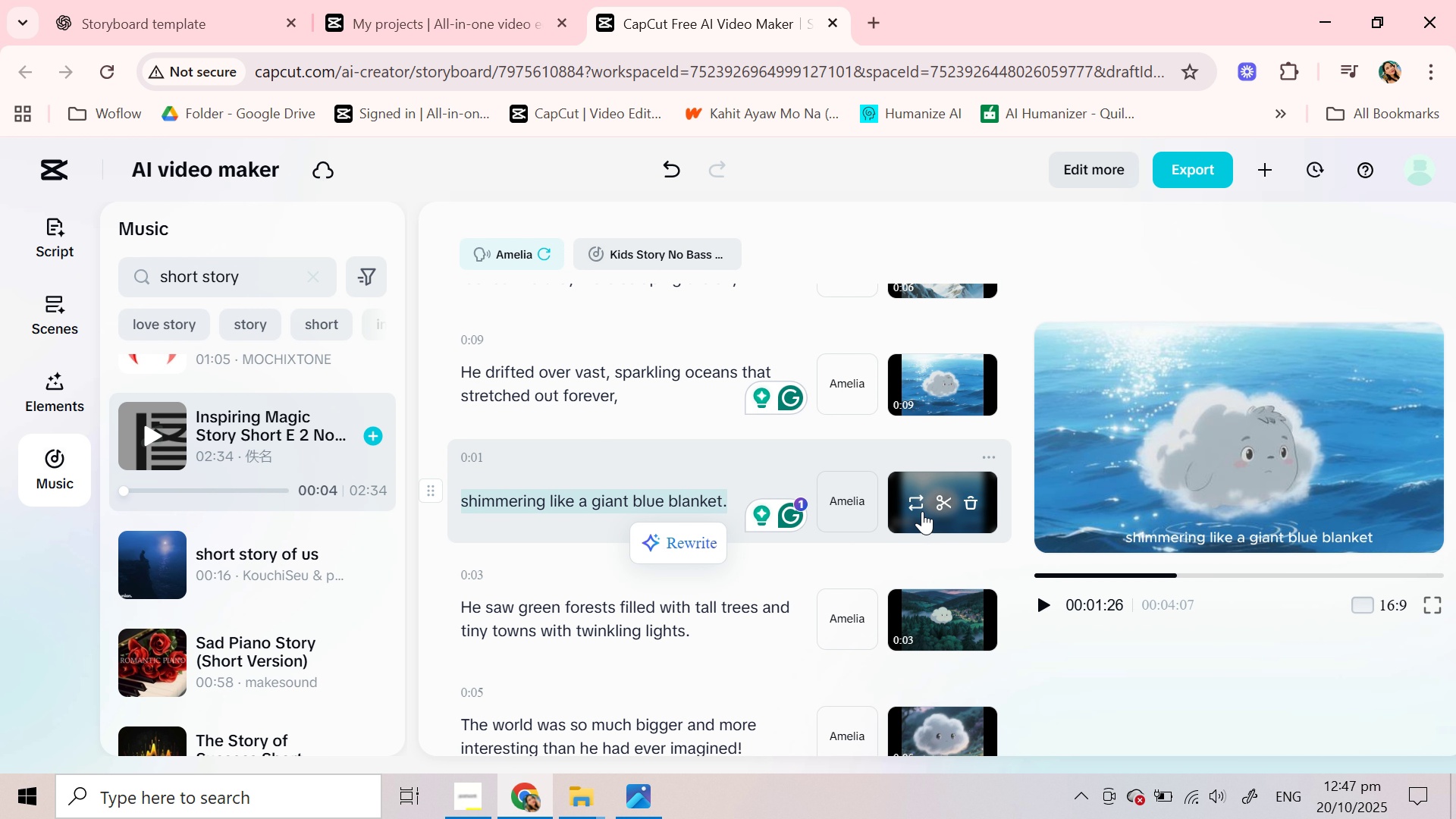 
left_click([920, 510])
 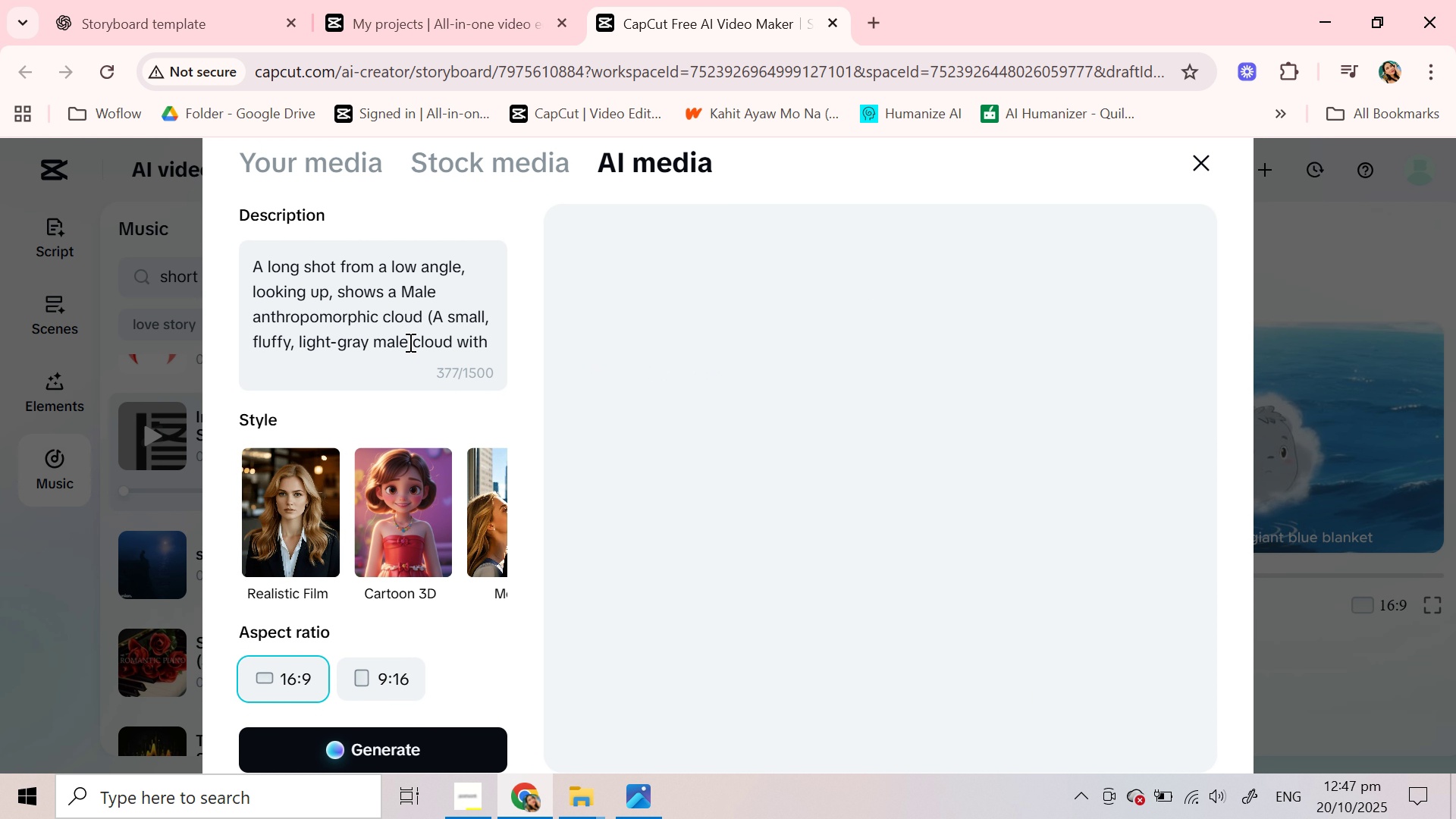 
scroll: coordinate [410, 337], scroll_direction: down, amount: 6.0
 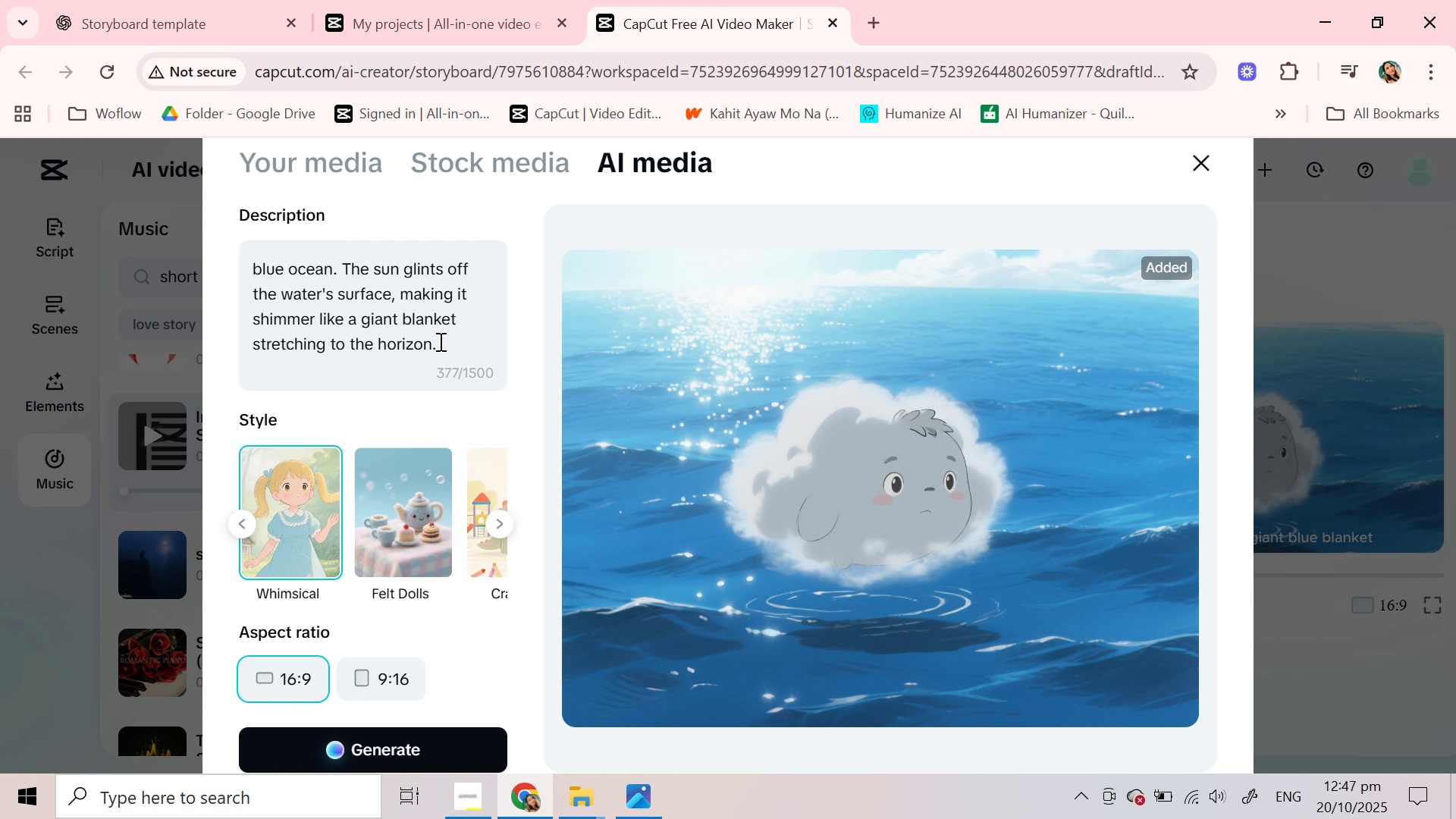 
left_click([439, 341])
 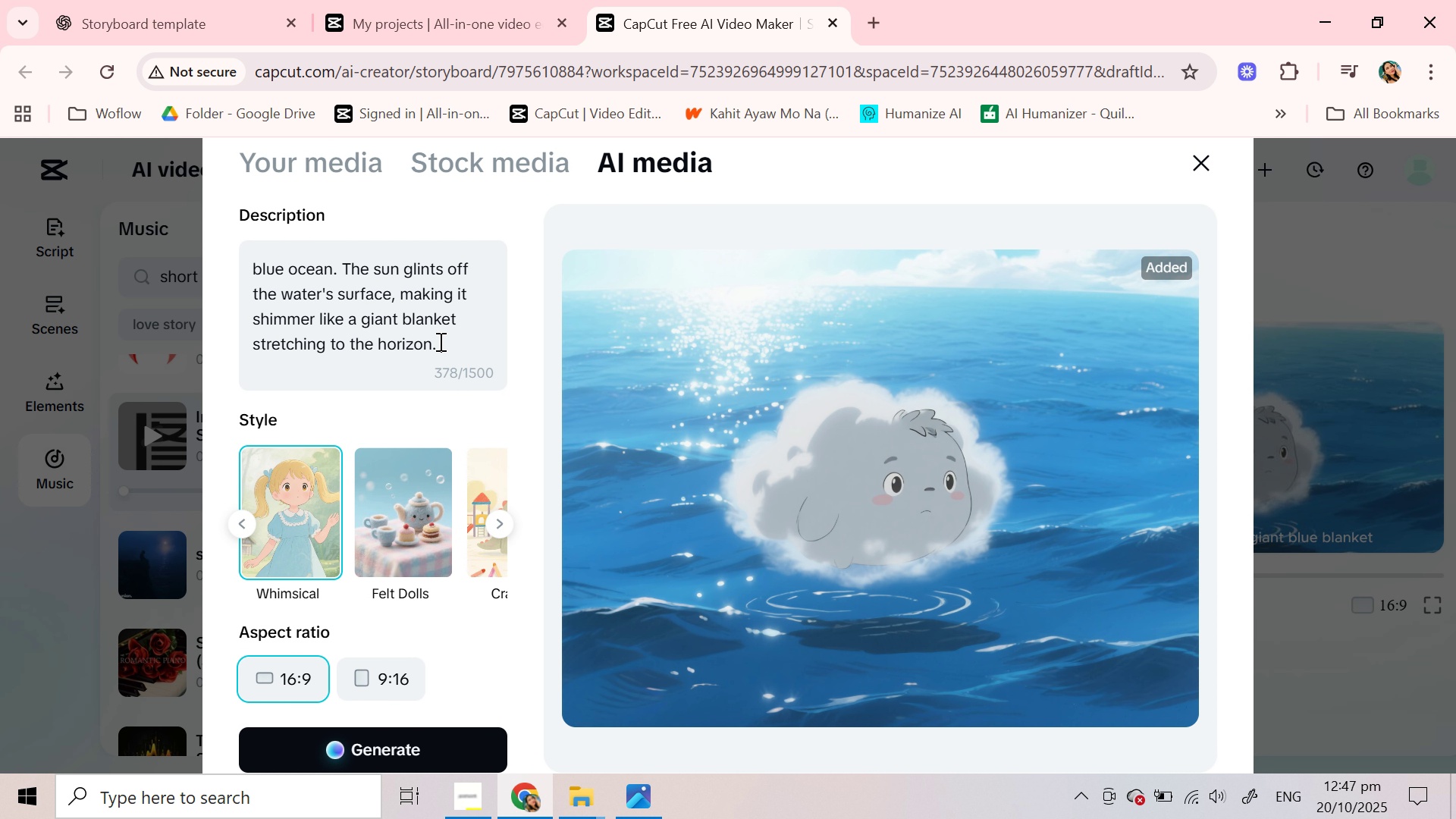 
key(Space)
 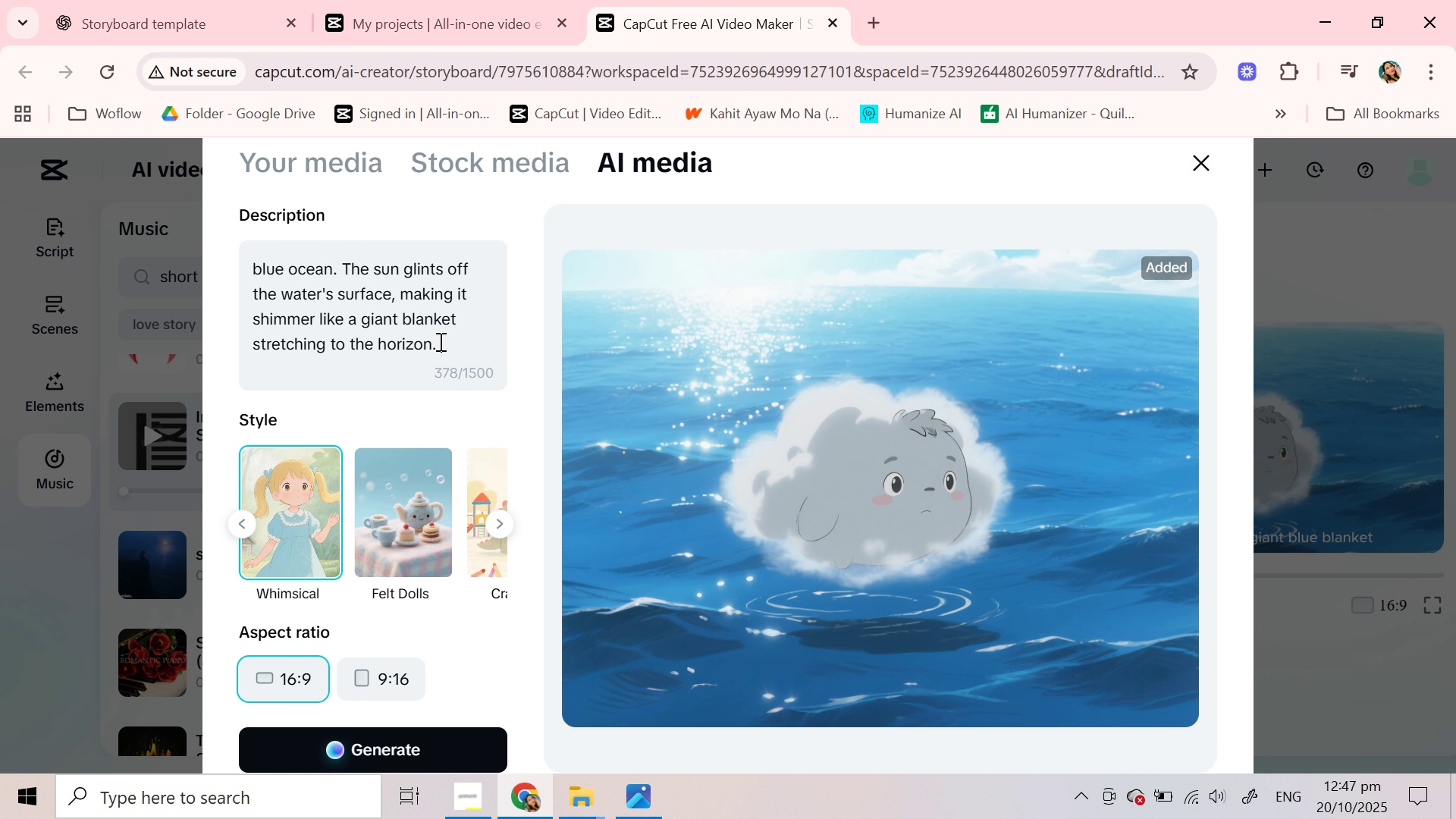 
key(Control+V)
 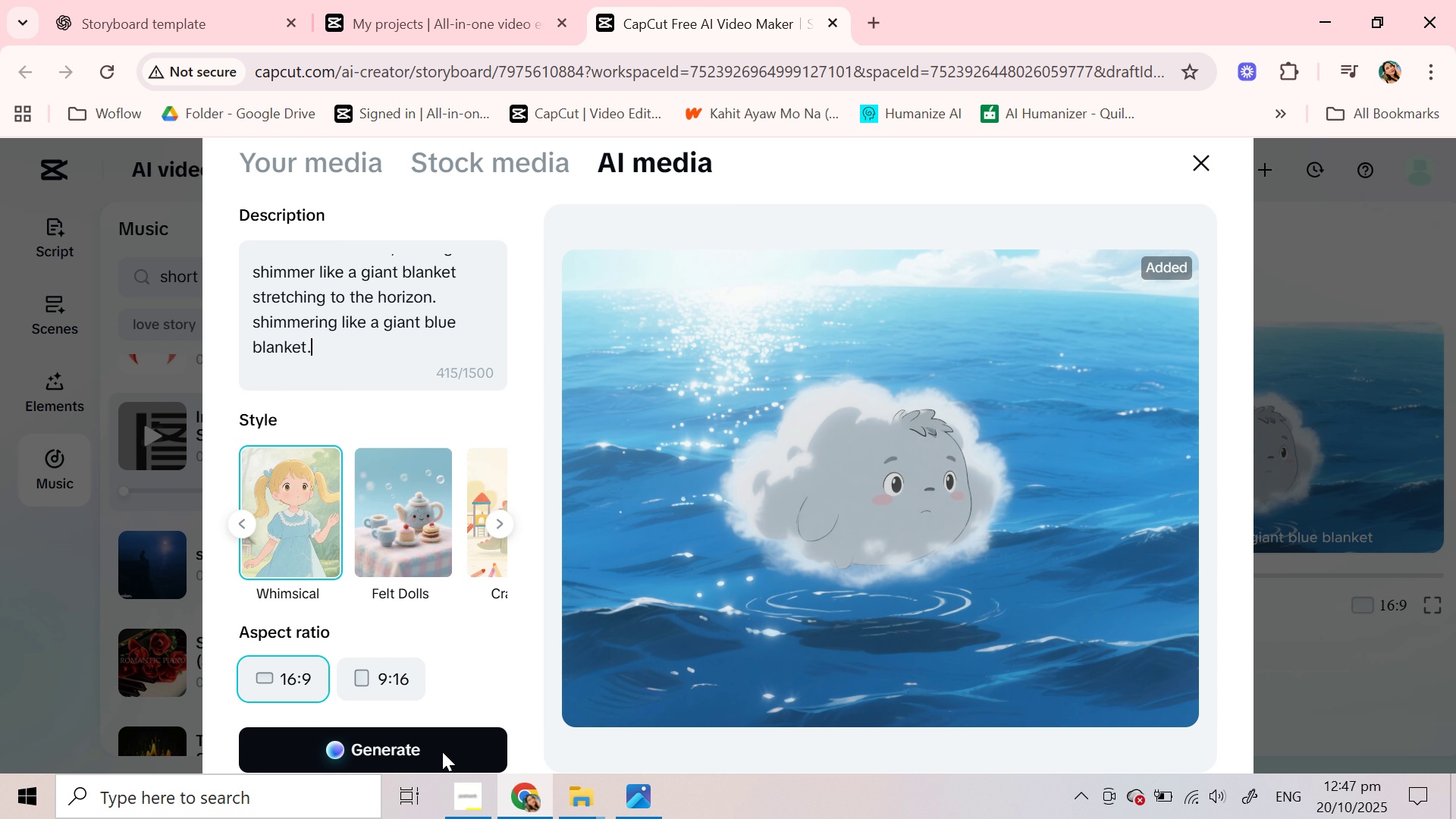 
left_click([442, 752])
 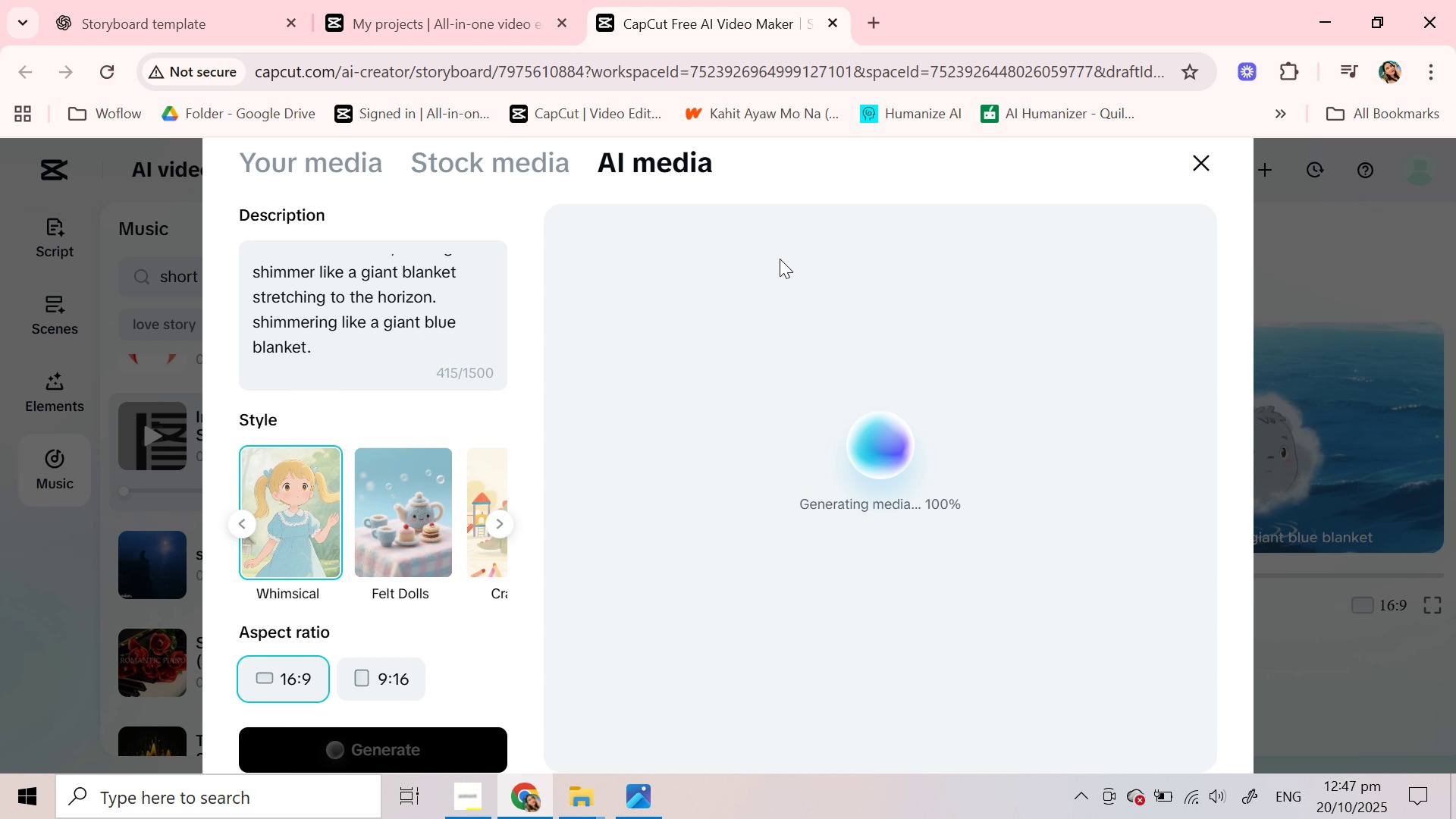 
wait(29.71)
 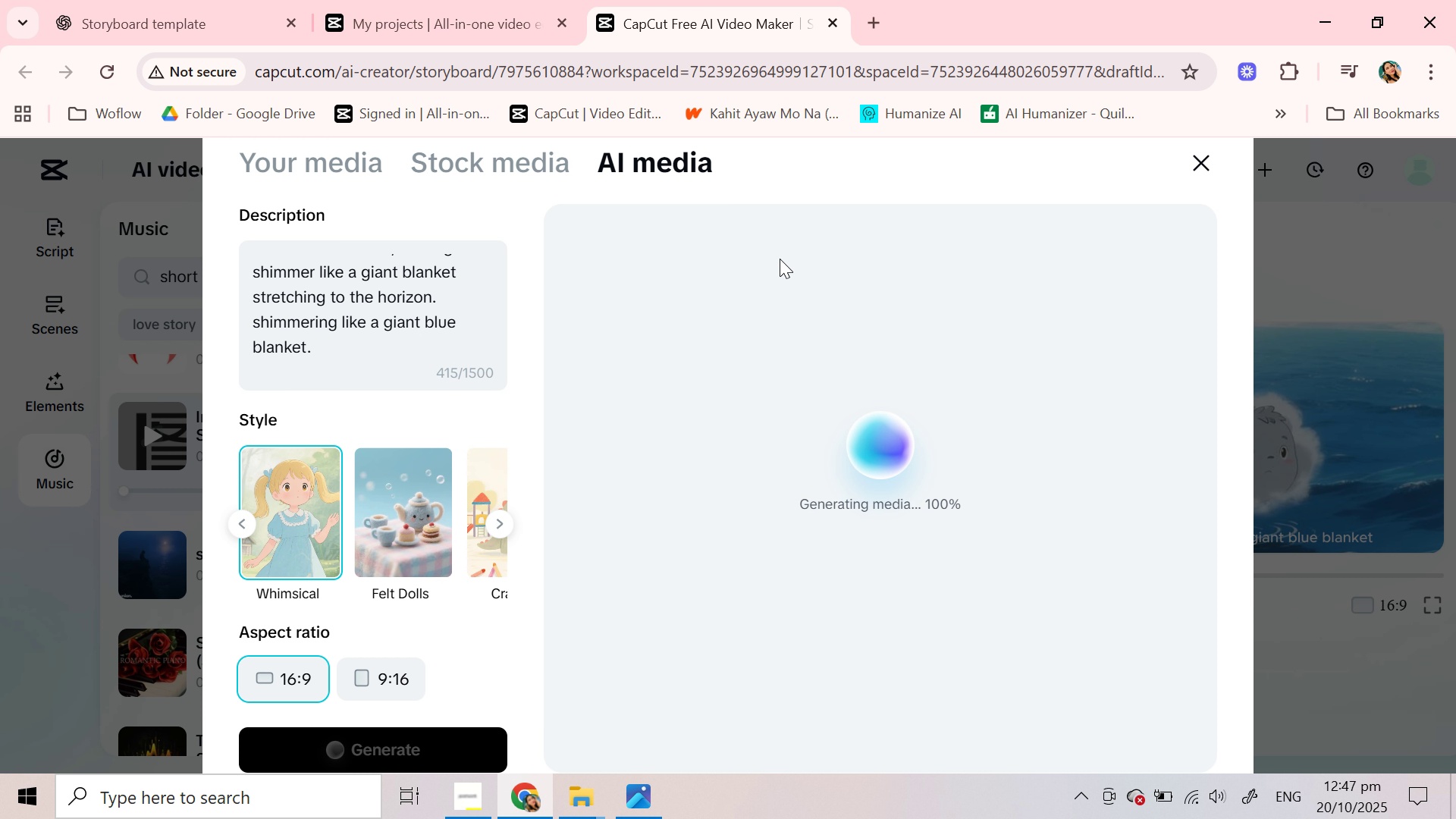 
mouse_move([1087, 371])
 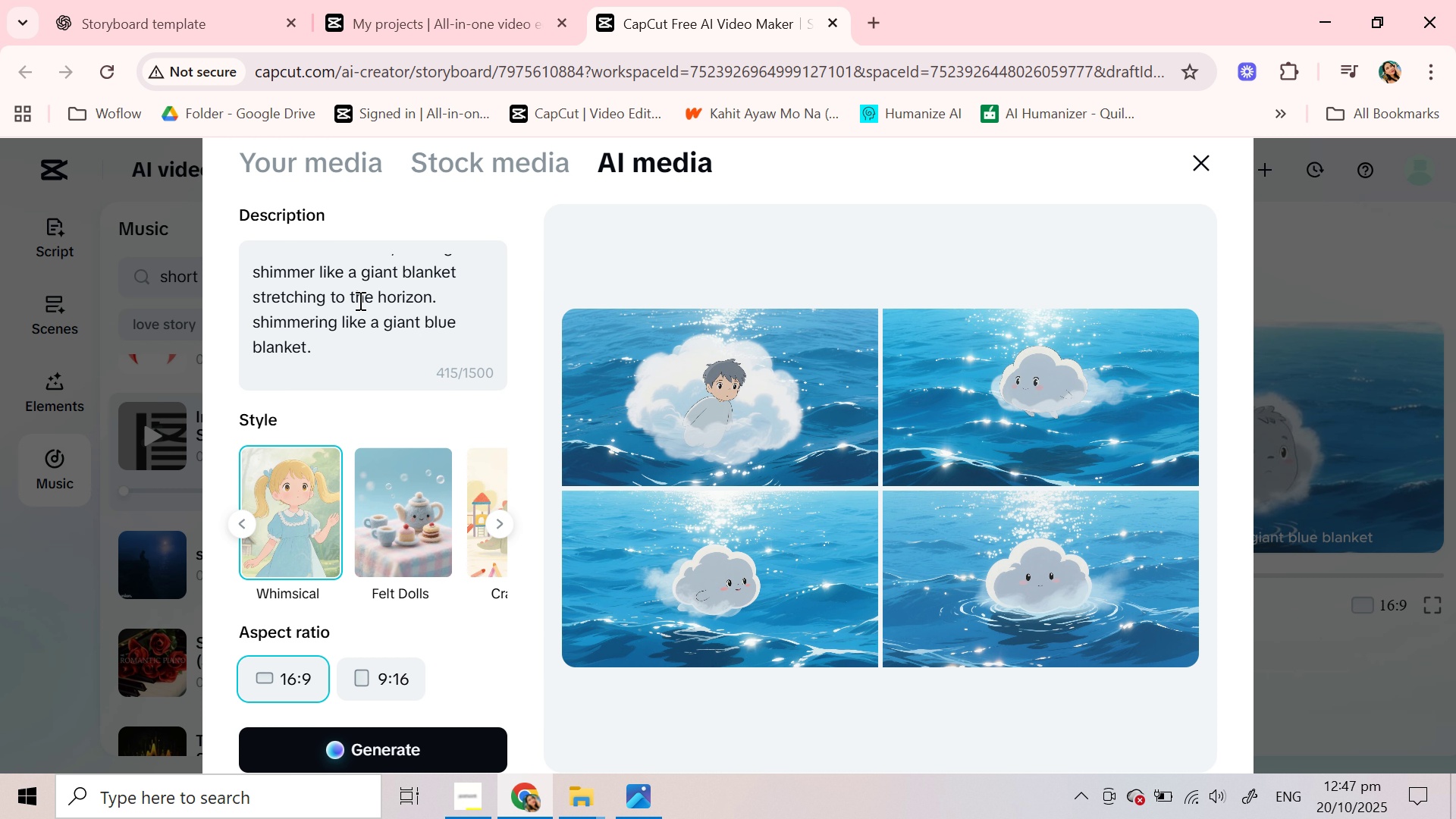 
scroll: coordinate [359, 300], scroll_direction: up, amount: 2.0
 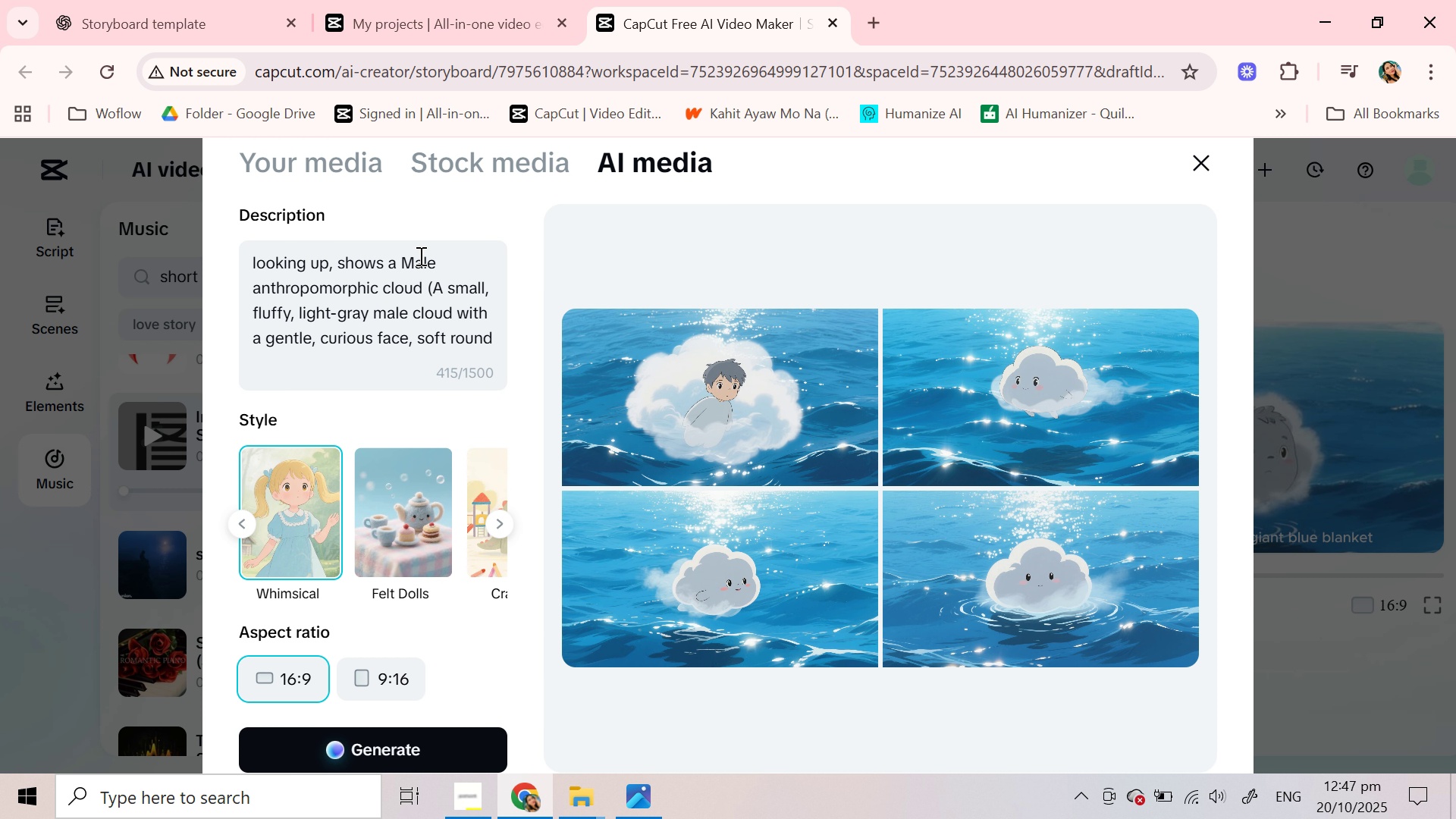 
double_click([419, 256])
 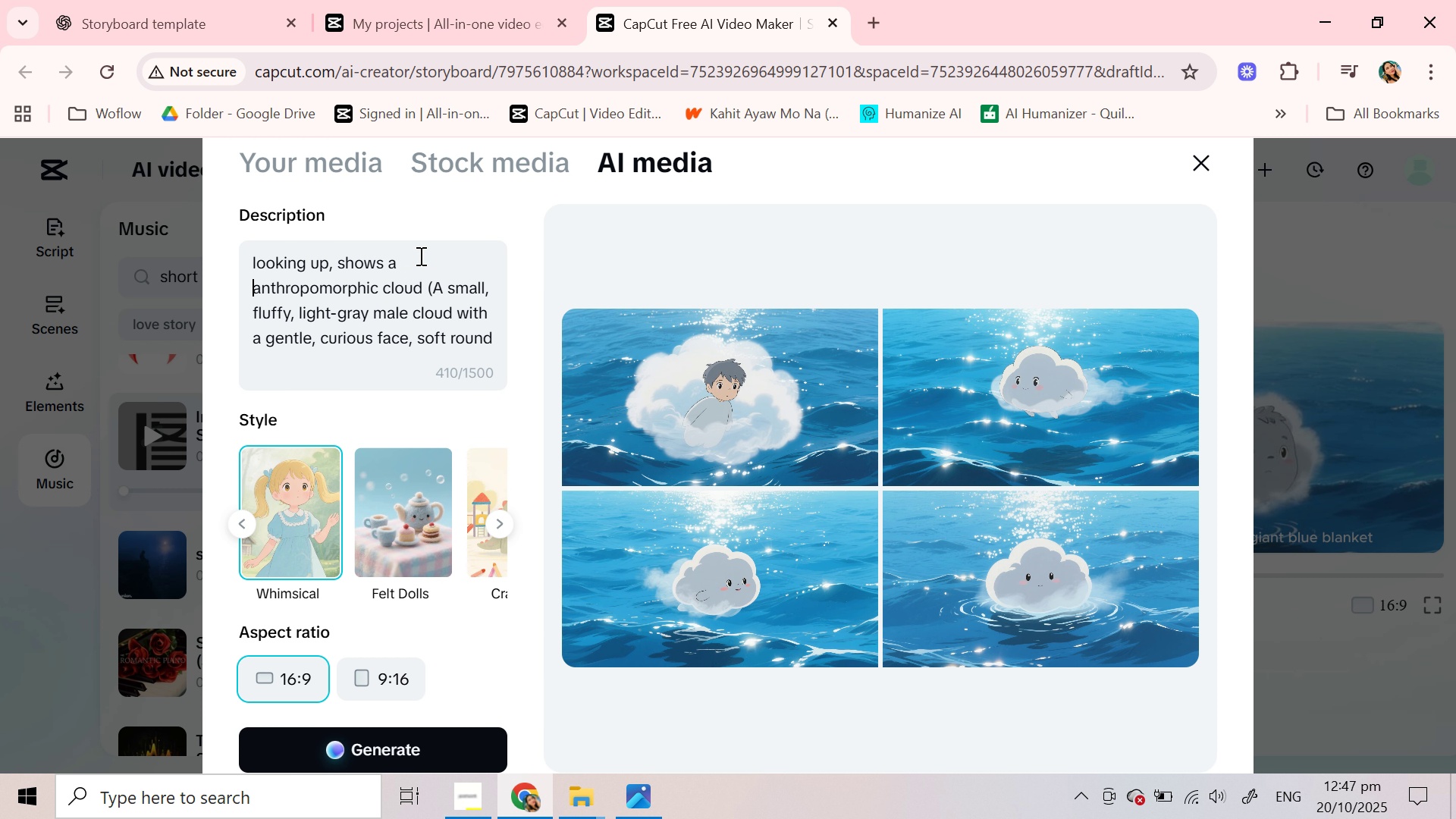 
key(Backspace)
 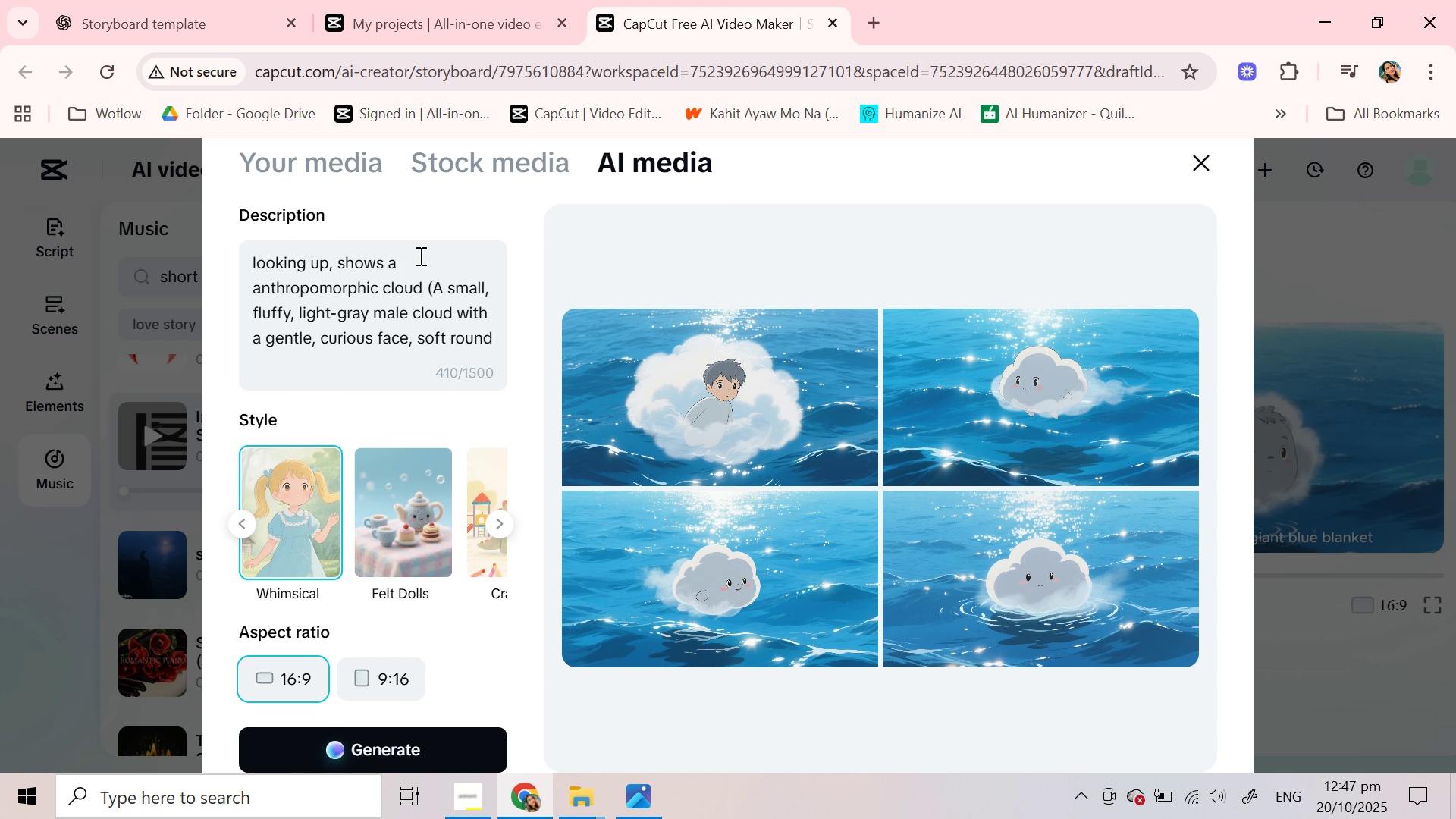 
scroll: coordinate [419, 256], scroll_direction: up, amount: 2.0
 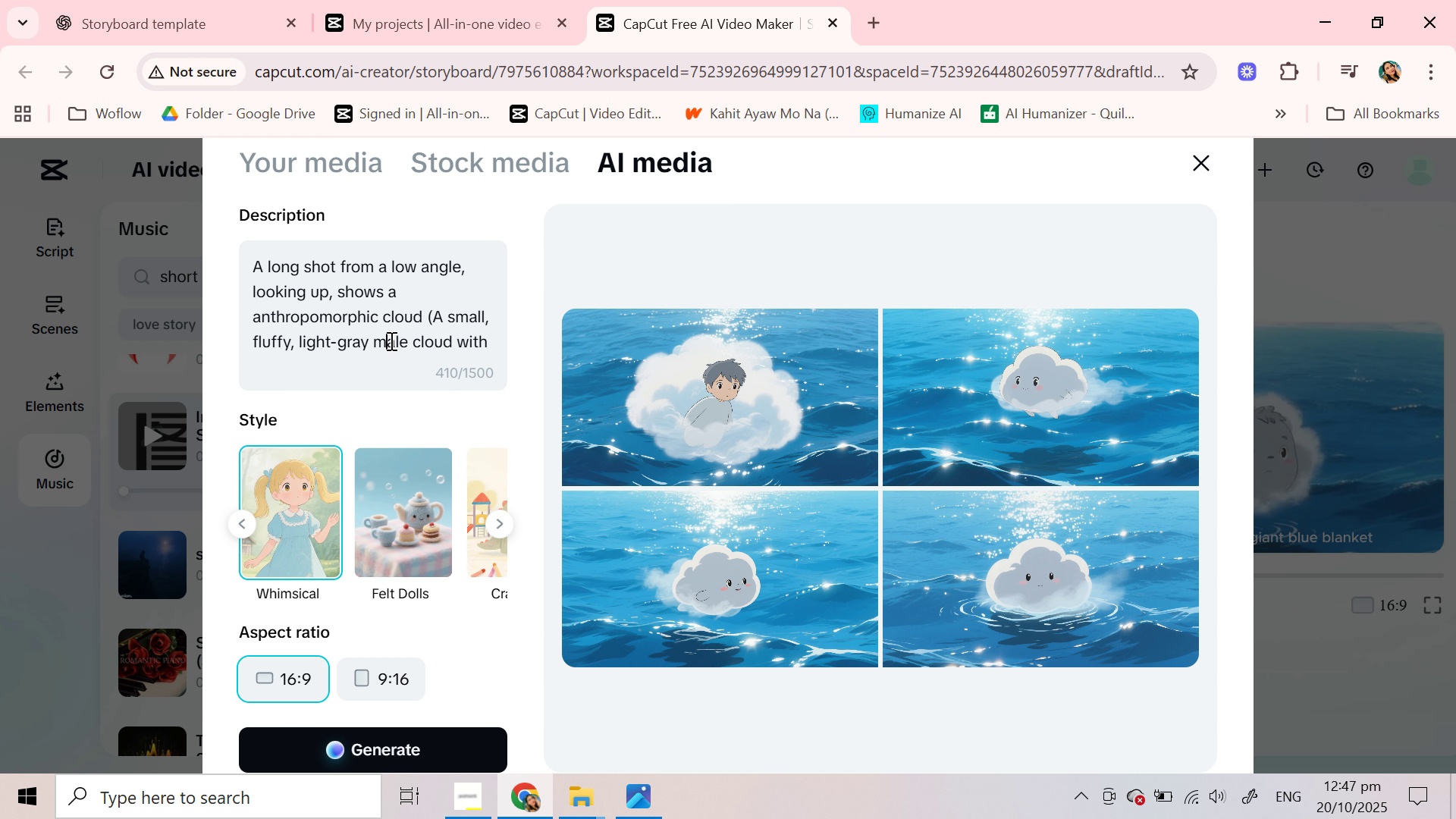 
double_click([390, 340])
 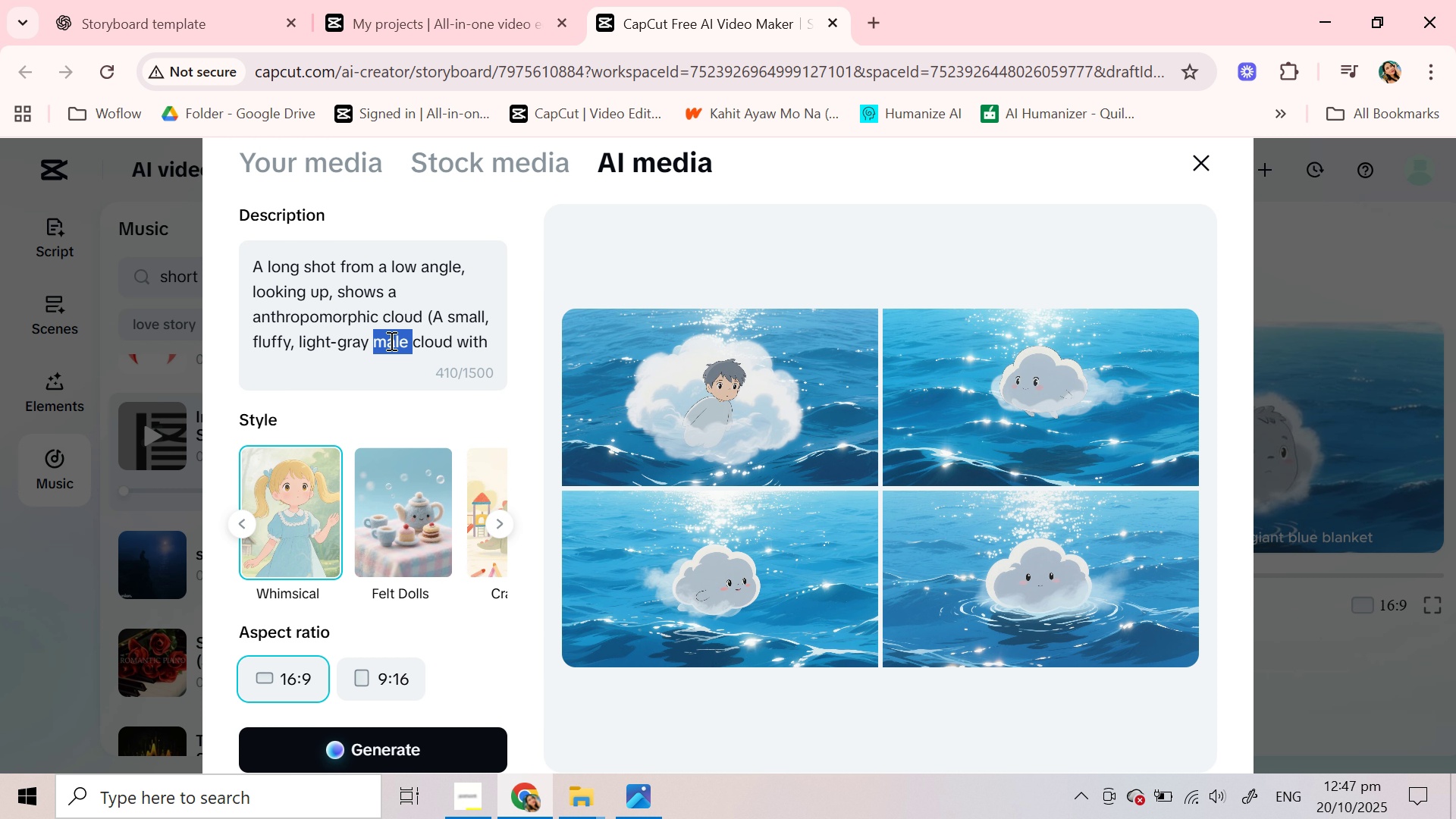 
key(Backspace)
 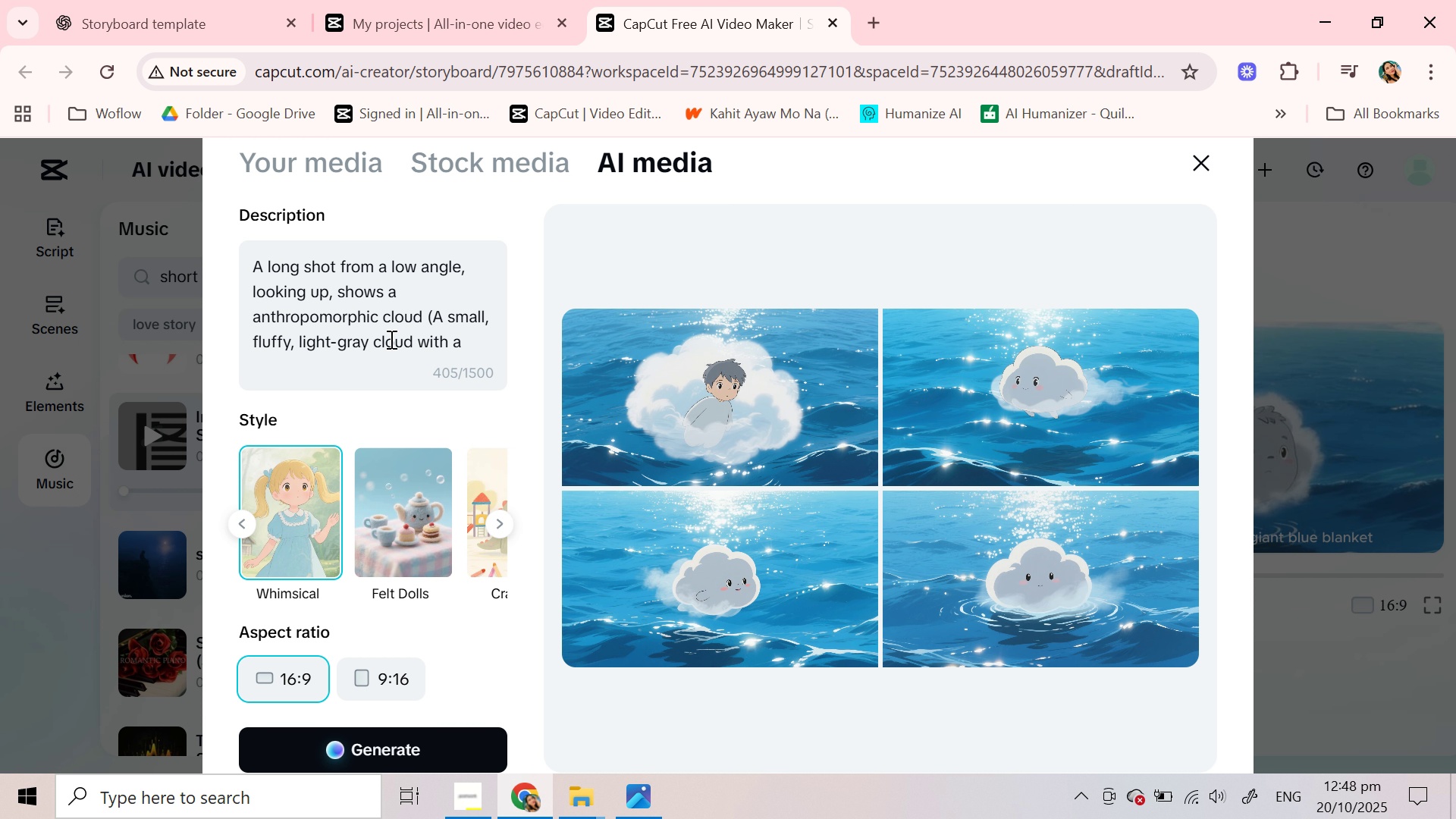 
scroll: coordinate [390, 339], scroll_direction: up, amount: 1.0
 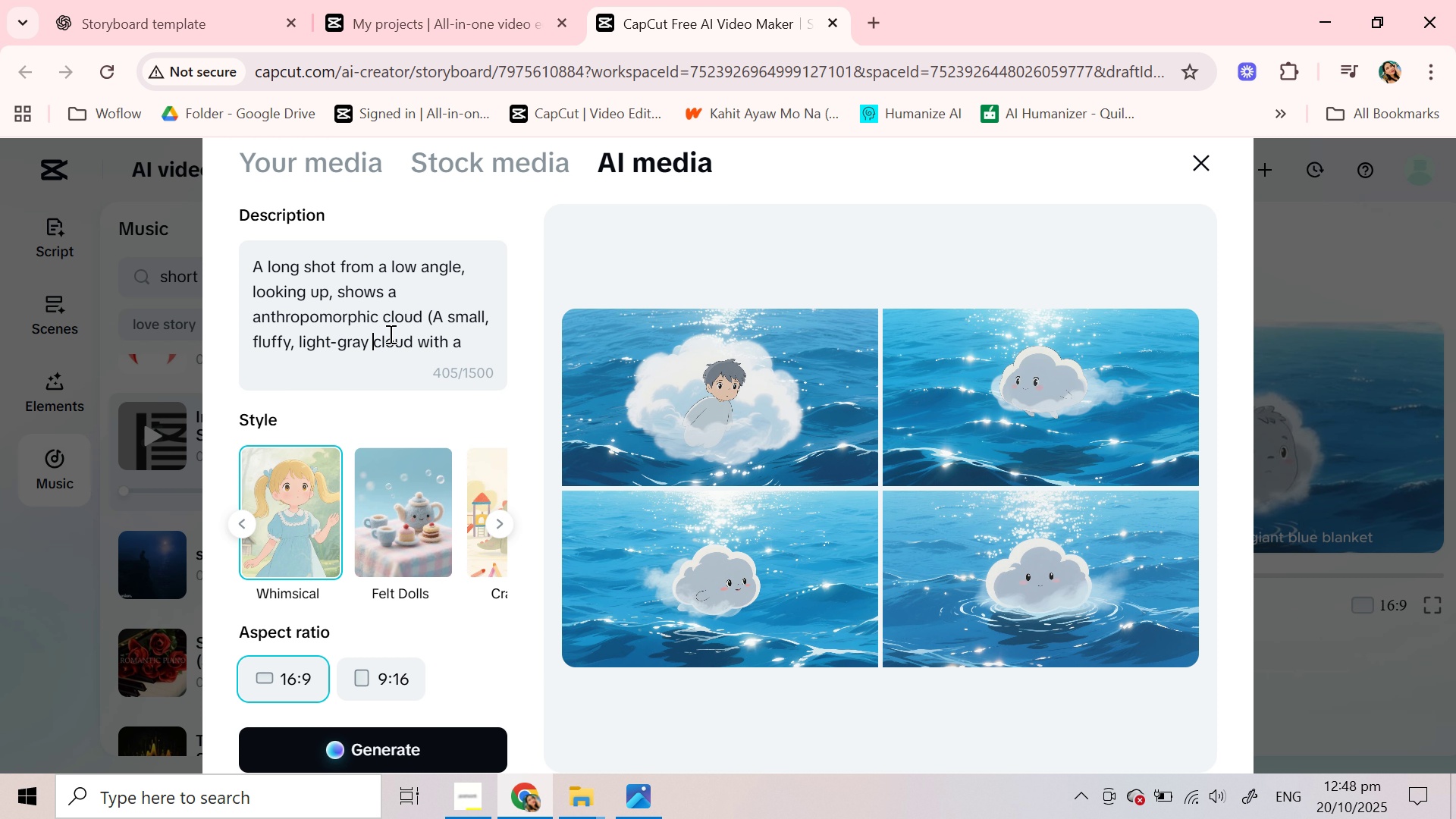 
scroll: coordinate [377, 303], scroll_direction: down, amount: 3.0
 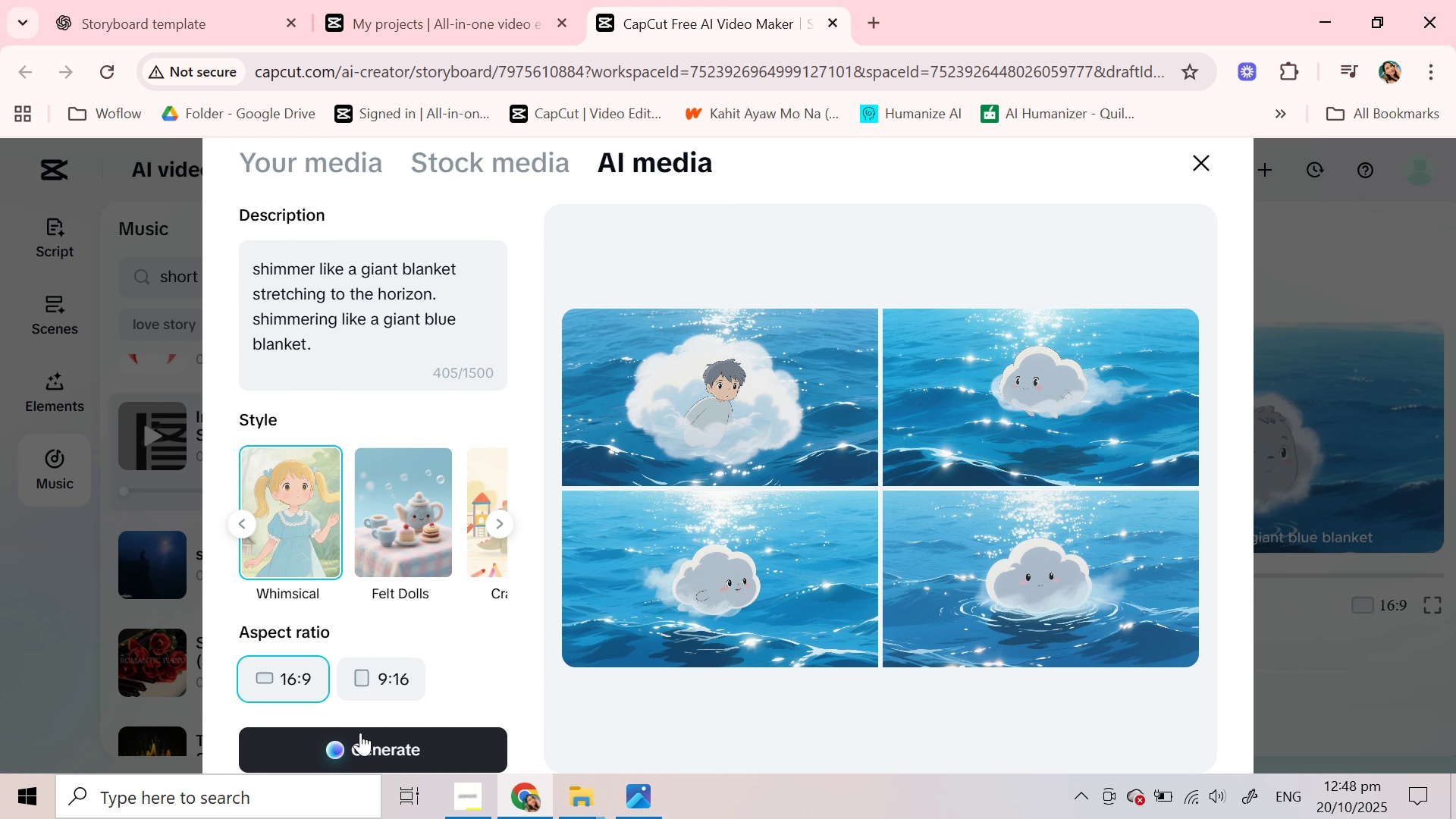 
left_click([360, 744])
 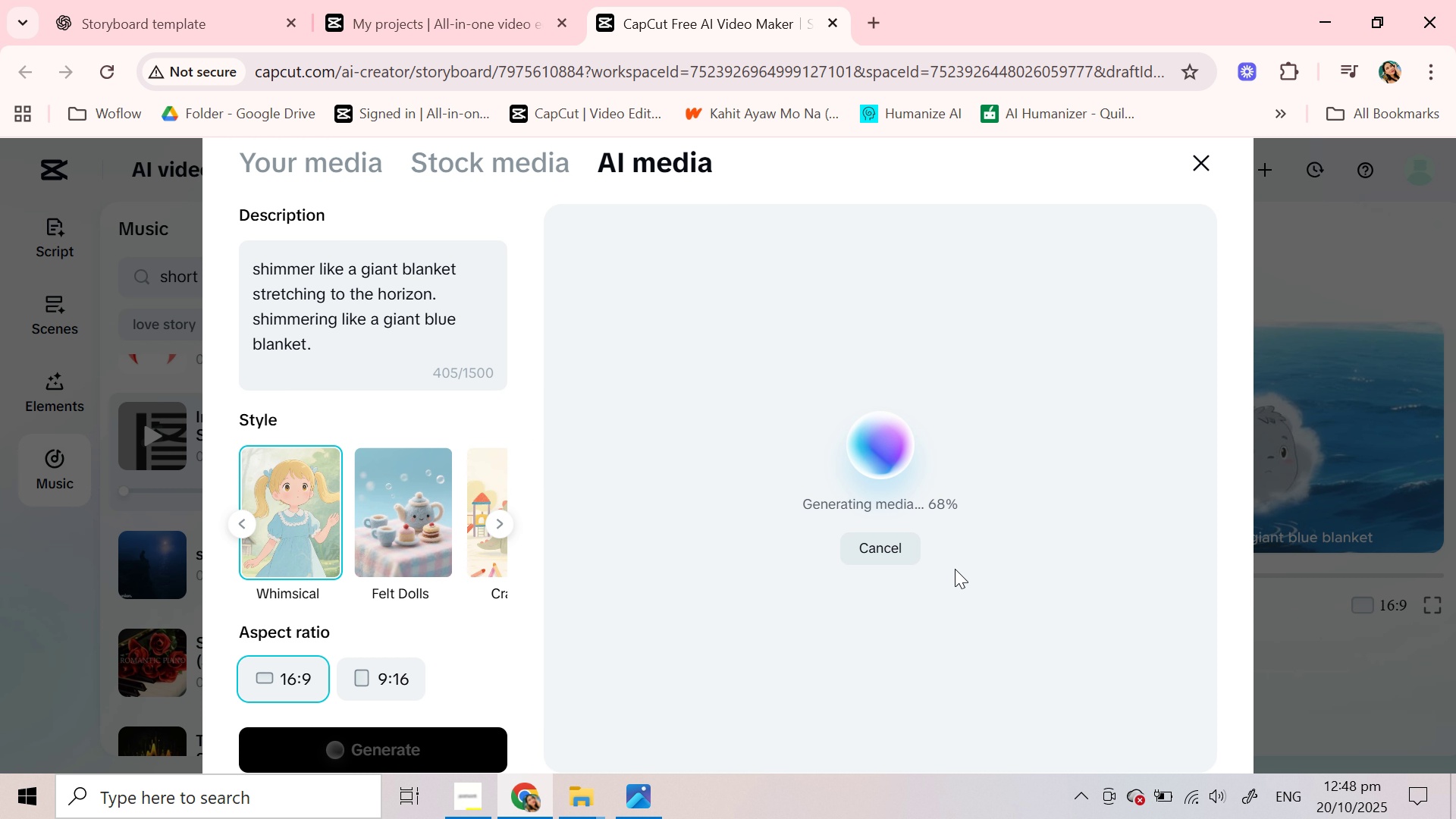 
wait(14.42)
 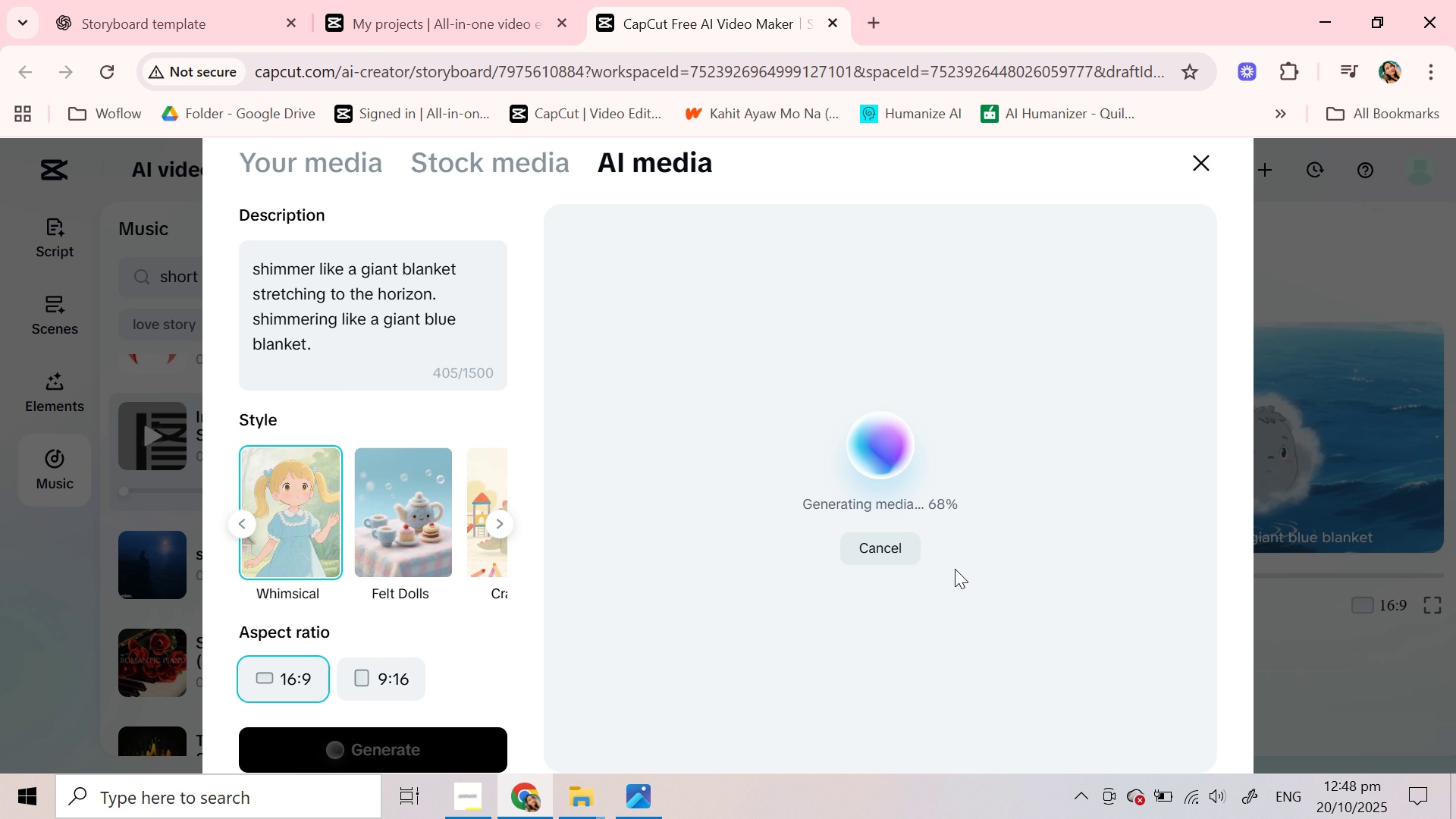 
mouse_move([844, 394])
 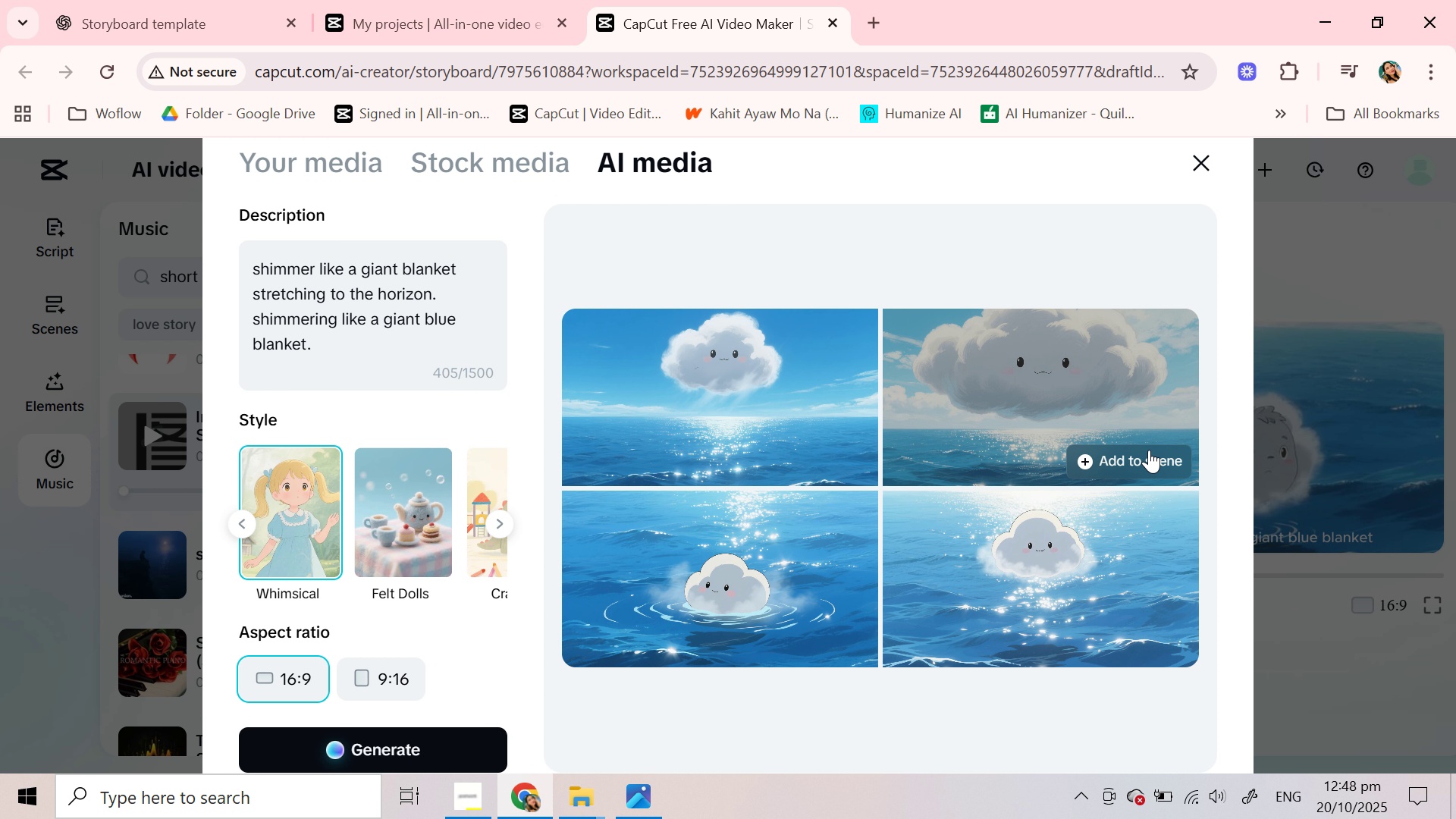 
left_click([1149, 450])
 